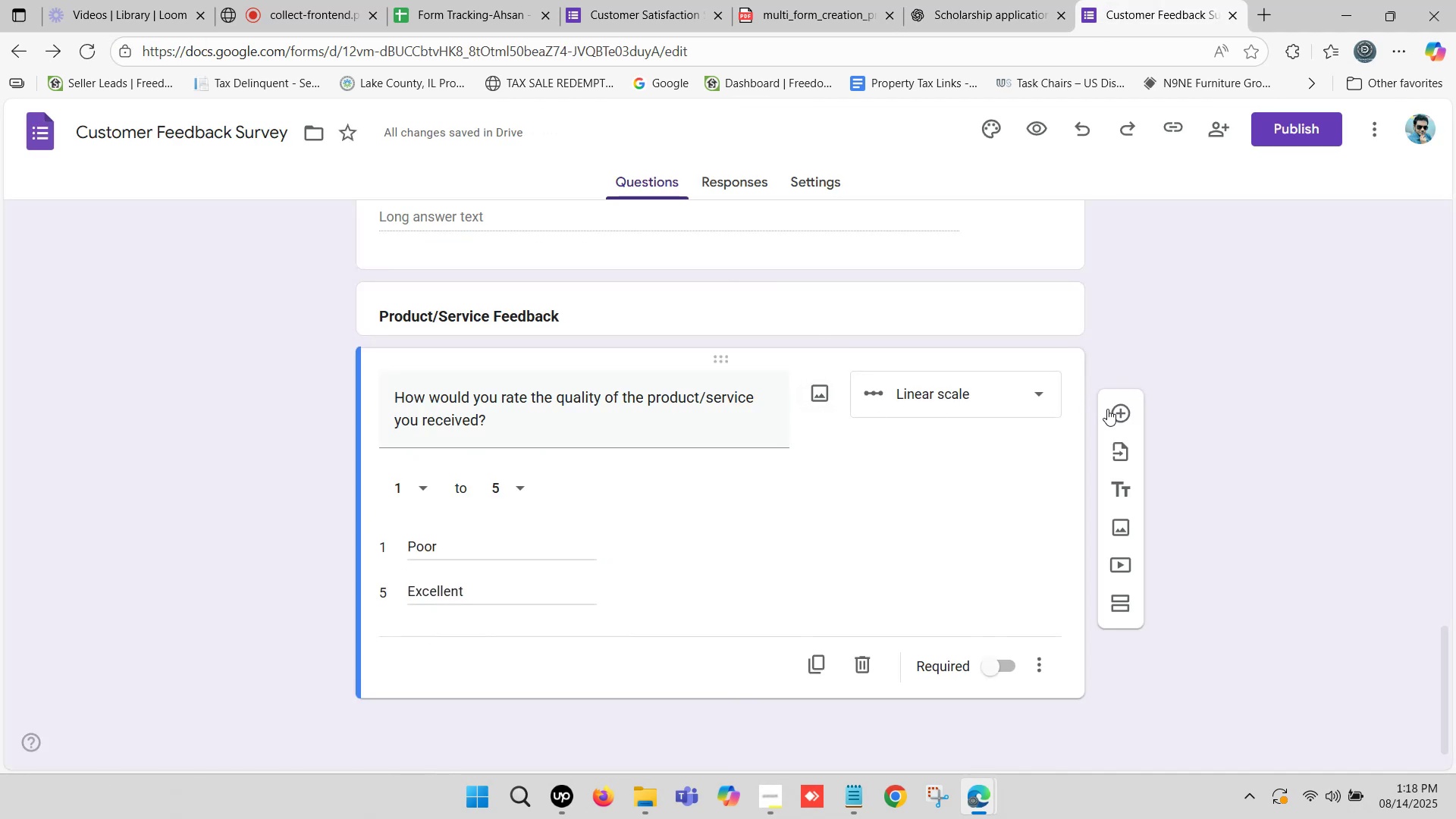 
left_click([1114, 412])
 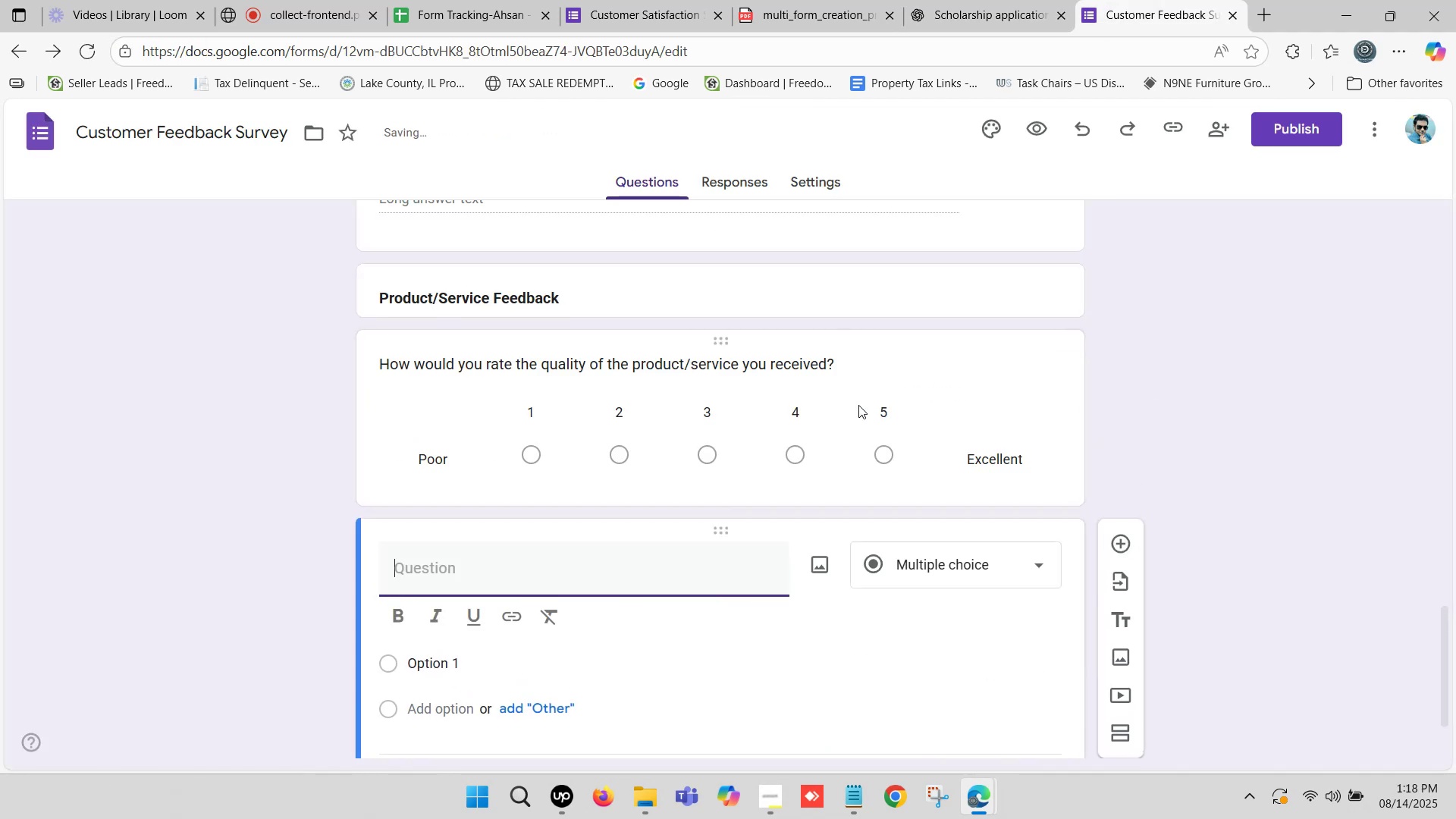 
scroll: coordinate [518, 482], scroll_direction: down, amount: 3.0
 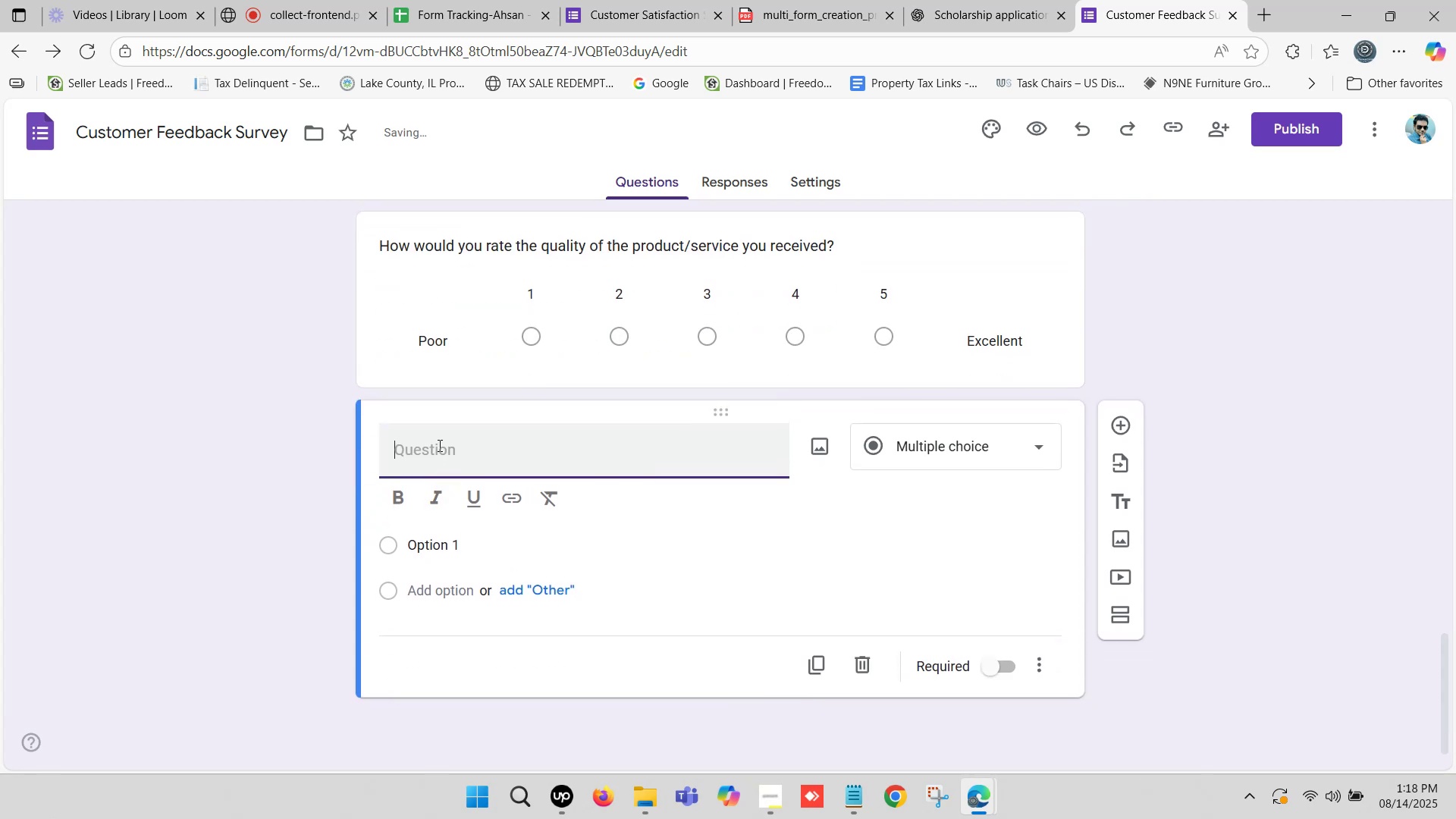 
left_click([435, 441])
 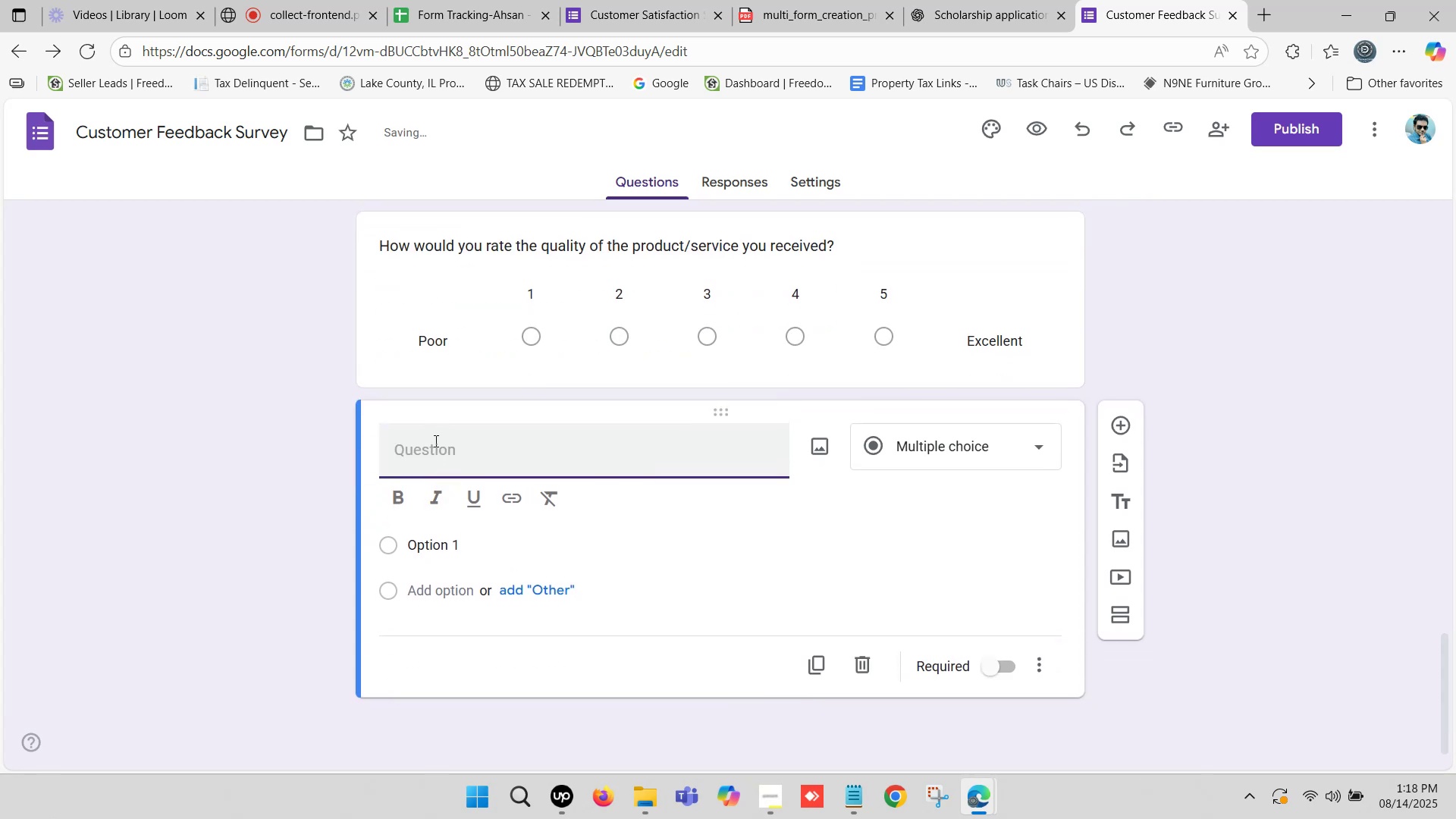 
key(Control+V)
 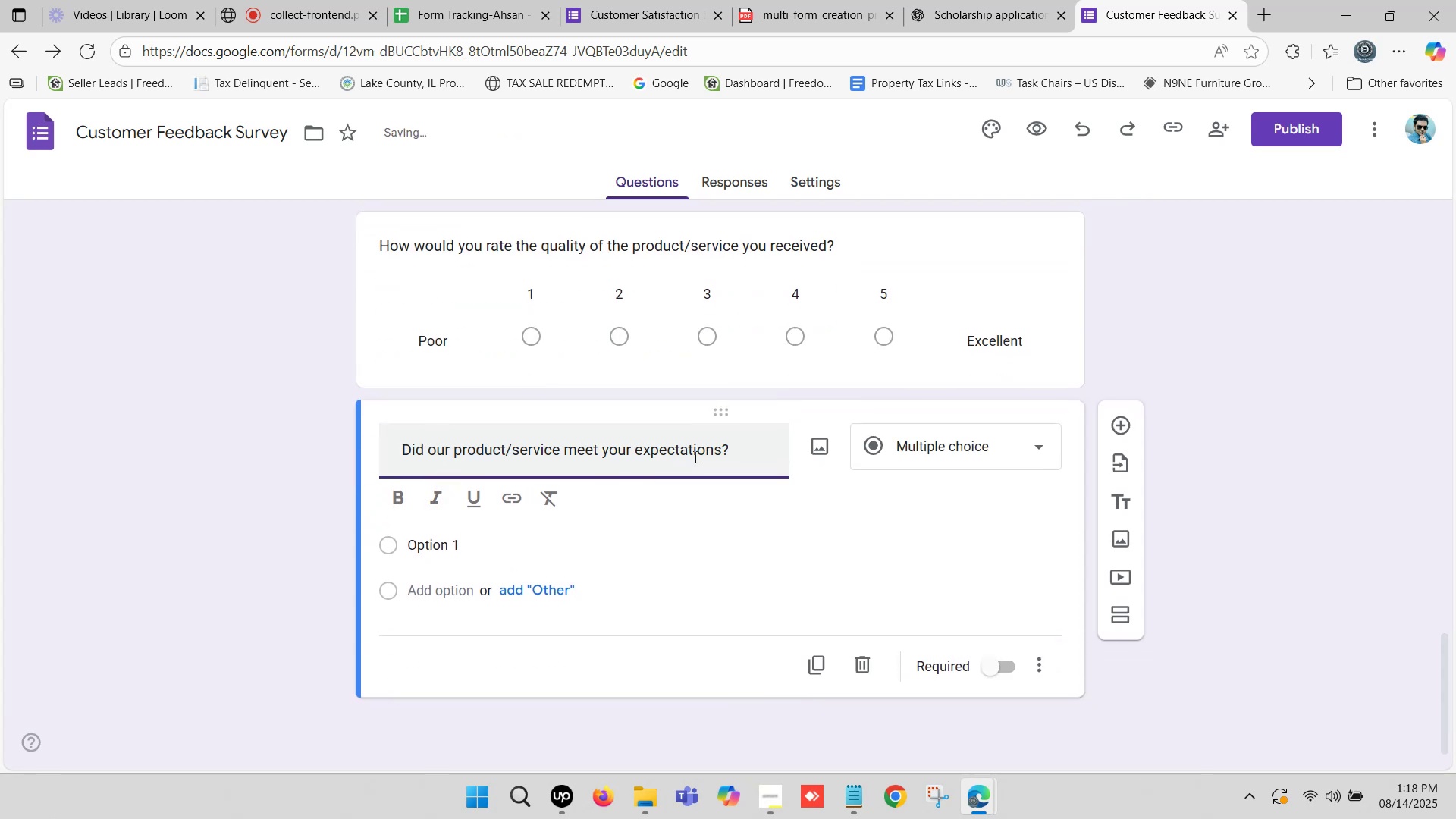 
left_click_drag(start_coordinate=[742, 453], to_coordinate=[774, 450])
 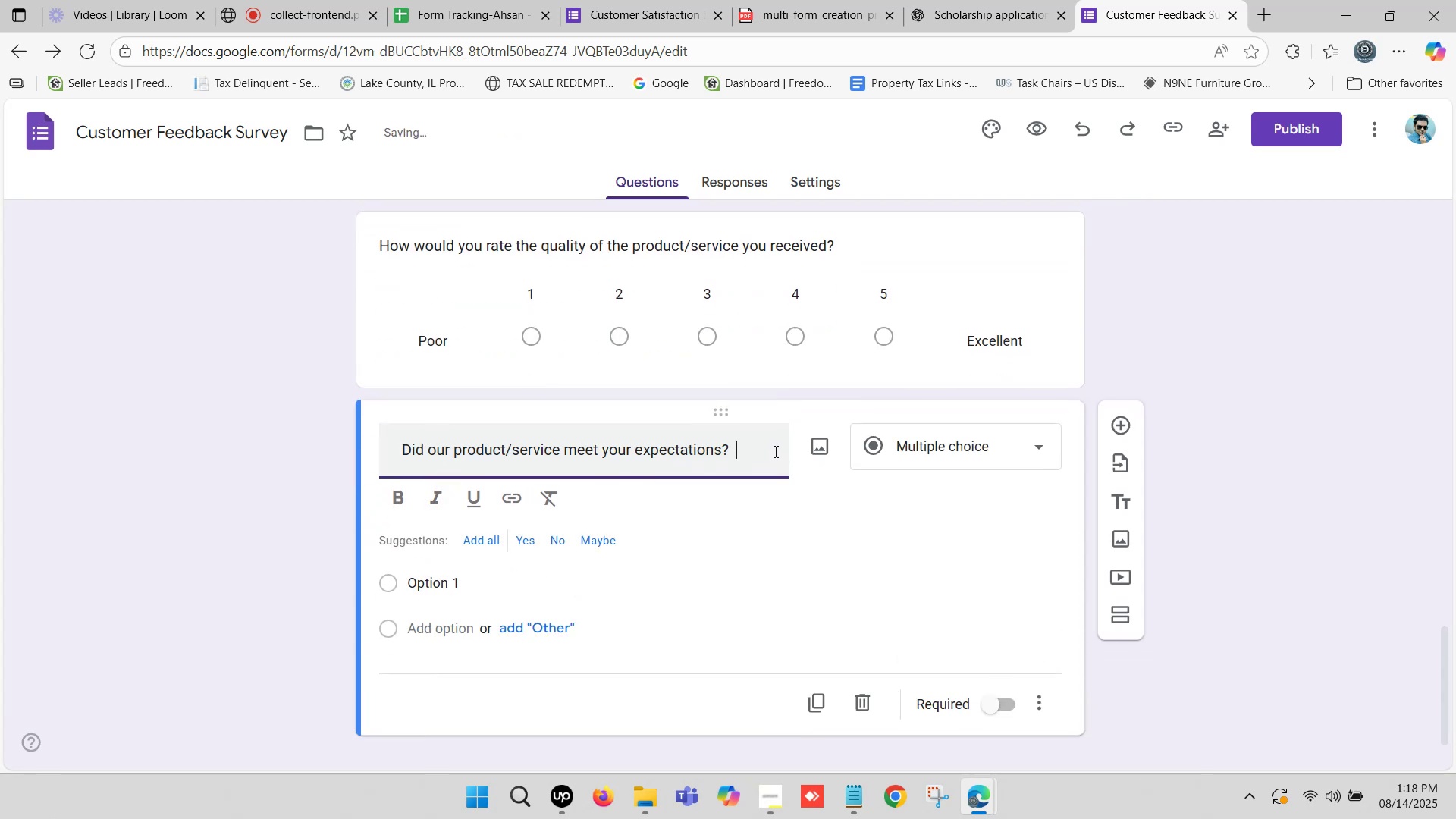 
key(Backspace)
 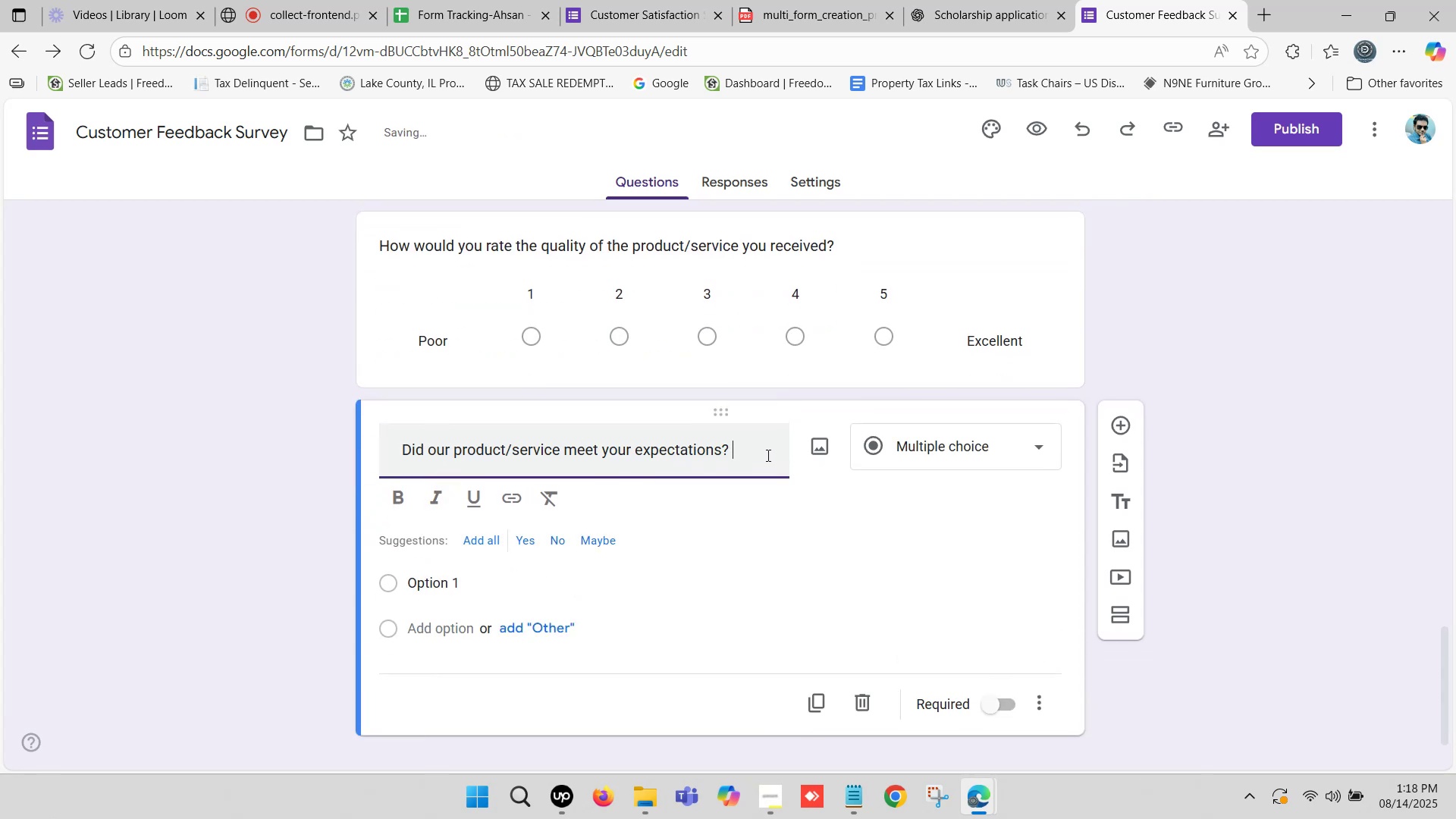 
key(Backspace)
 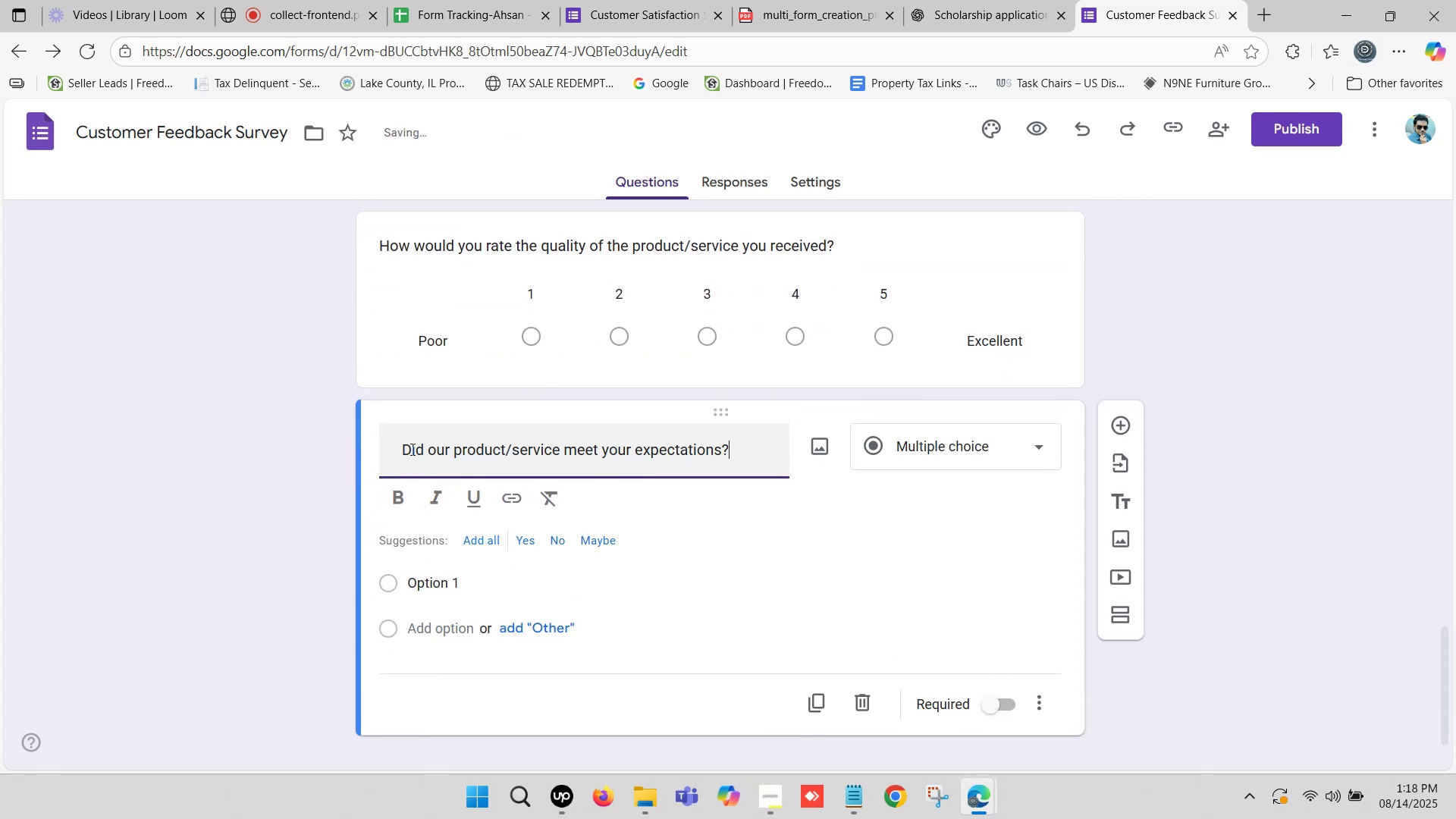 
left_click_drag(start_coordinate=[406, 447], to_coordinate=[347, 450])
 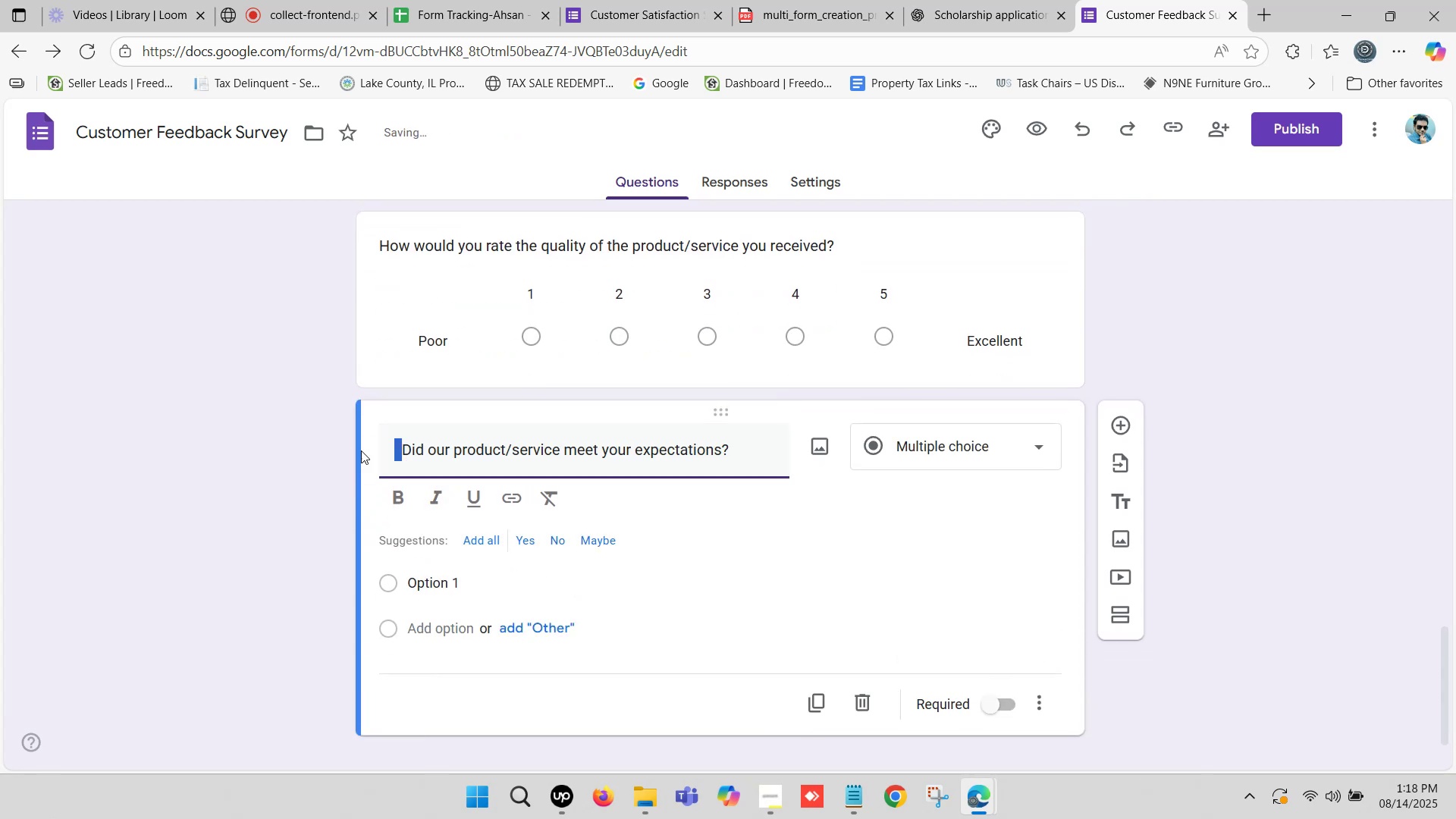 
key(Backspace)
 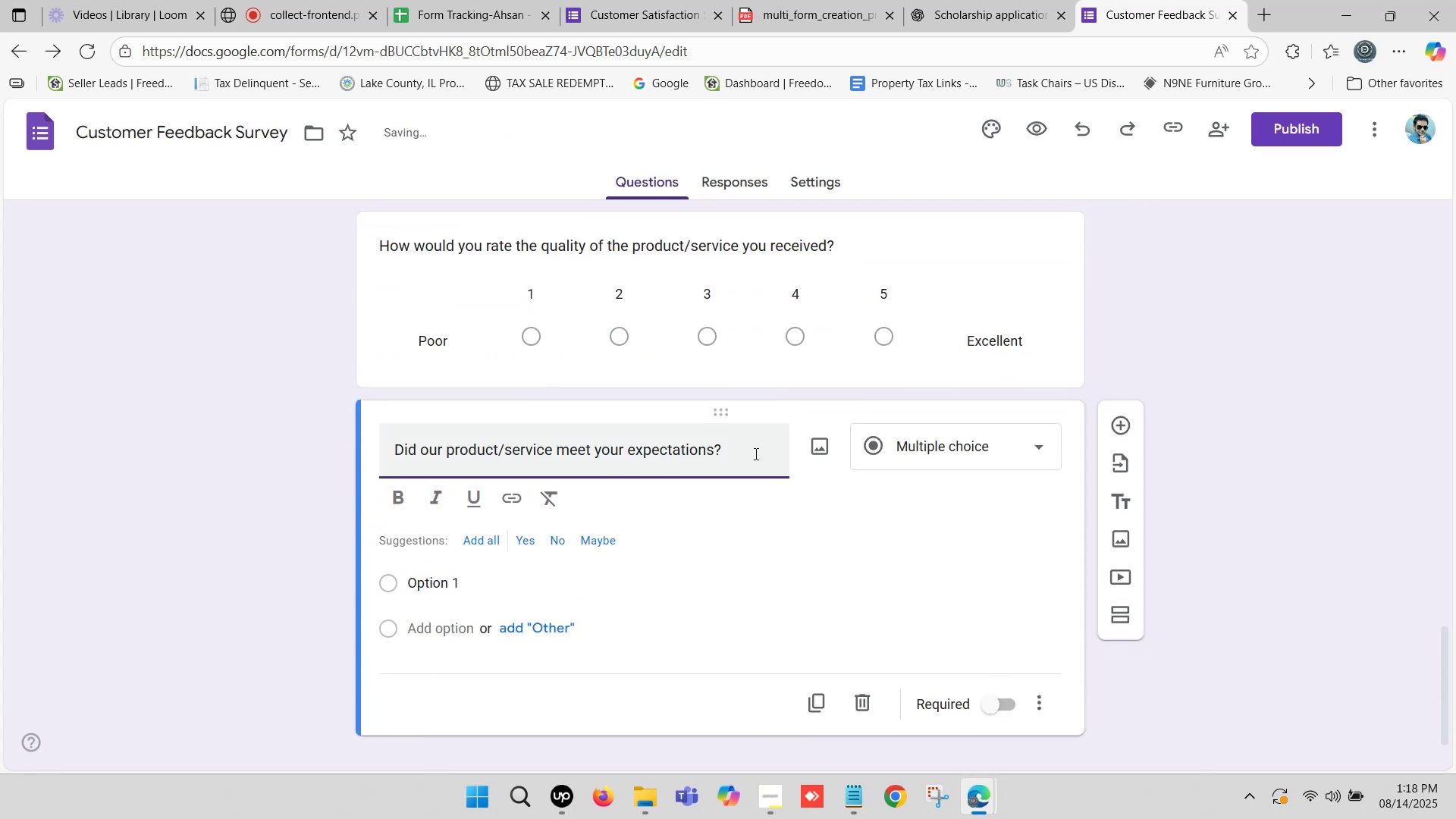 
left_click_drag(start_coordinate=[746, 450], to_coordinate=[384, 456])
 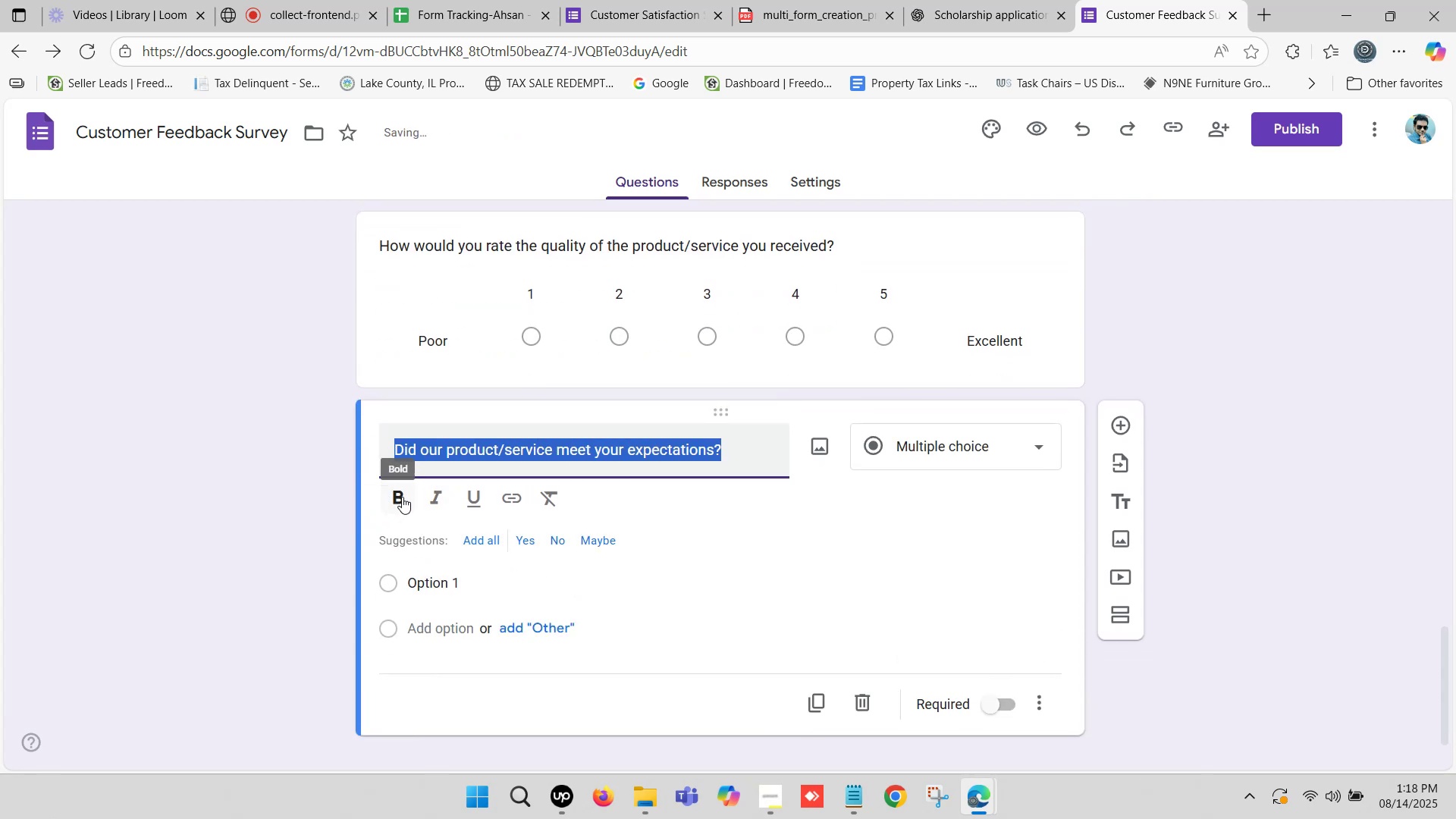 
left_click([402, 496])
 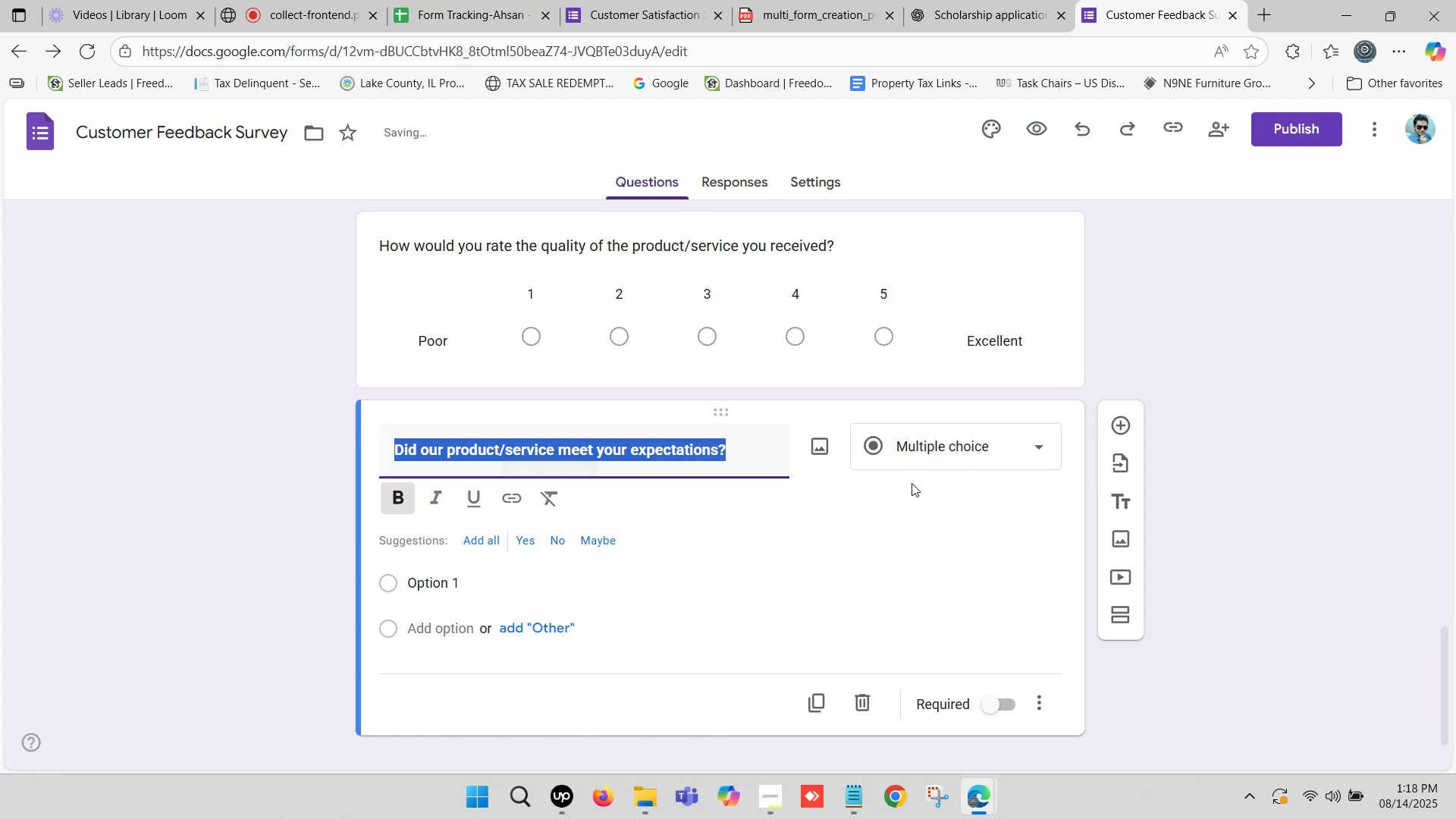 
left_click([1040, 0])
 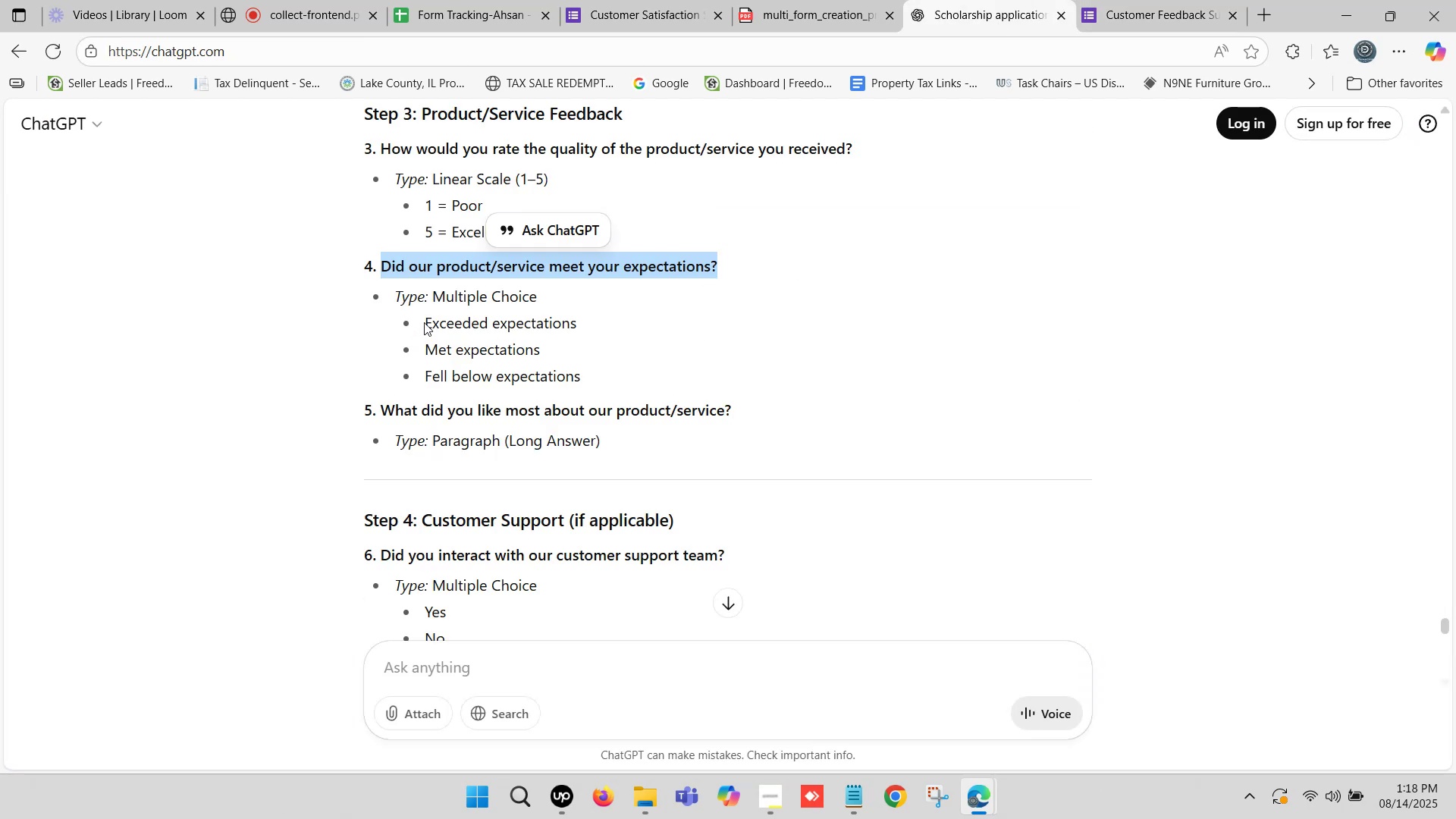 
left_click_drag(start_coordinate=[430, 325], to_coordinate=[569, 328])
 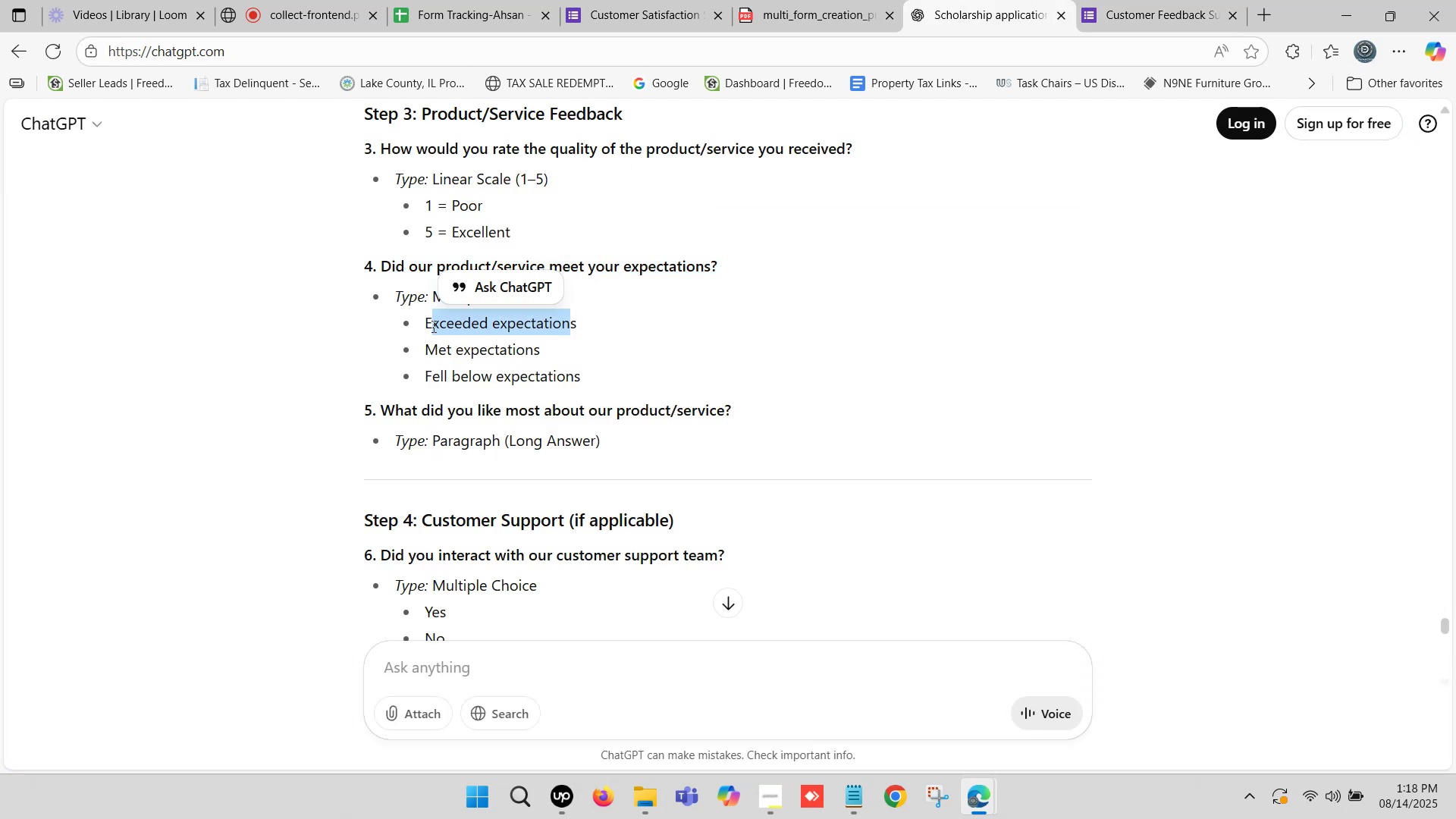 
left_click([425, 319])
 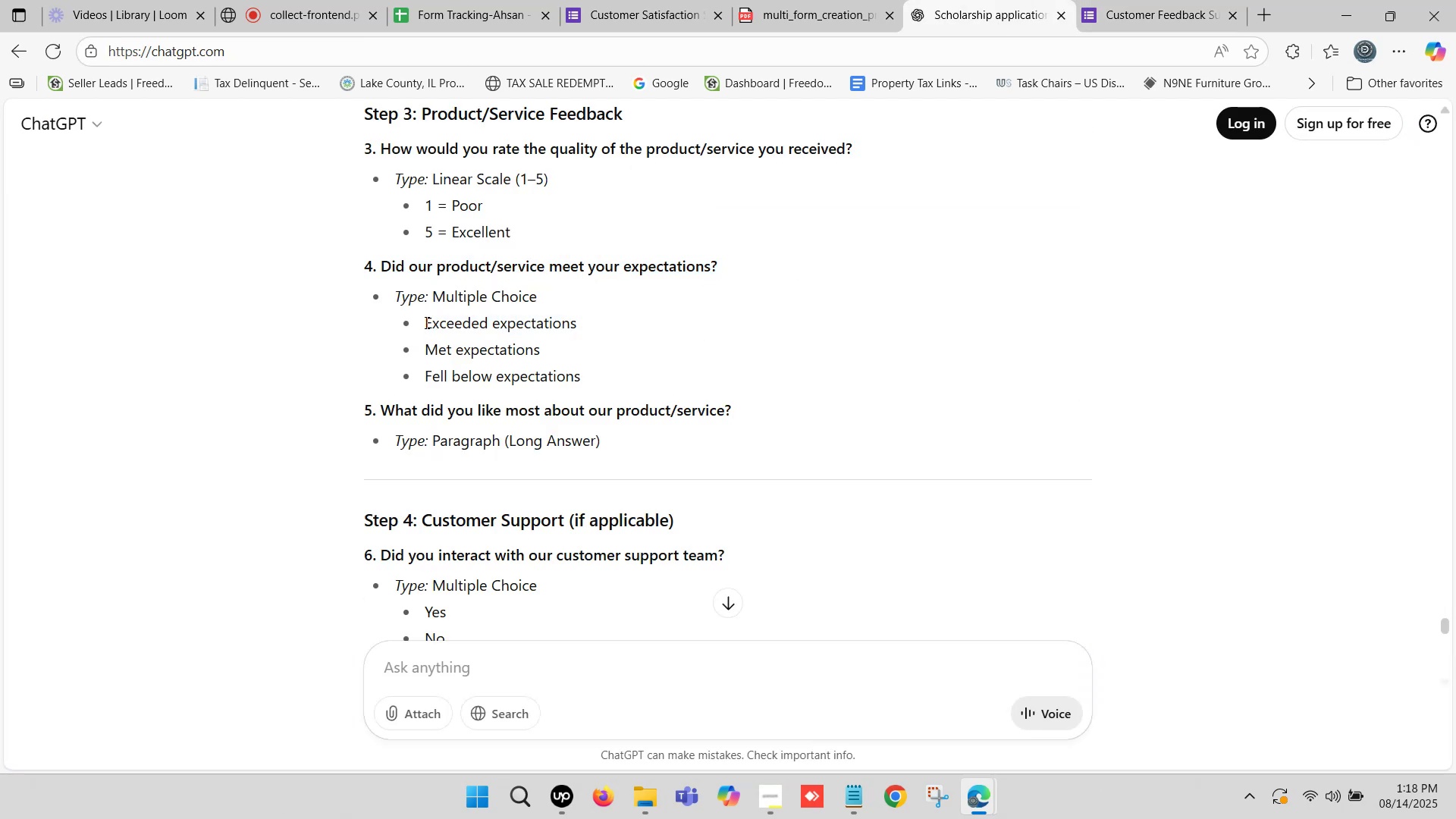 
left_click_drag(start_coordinate=[425, 322], to_coordinate=[574, 324])
 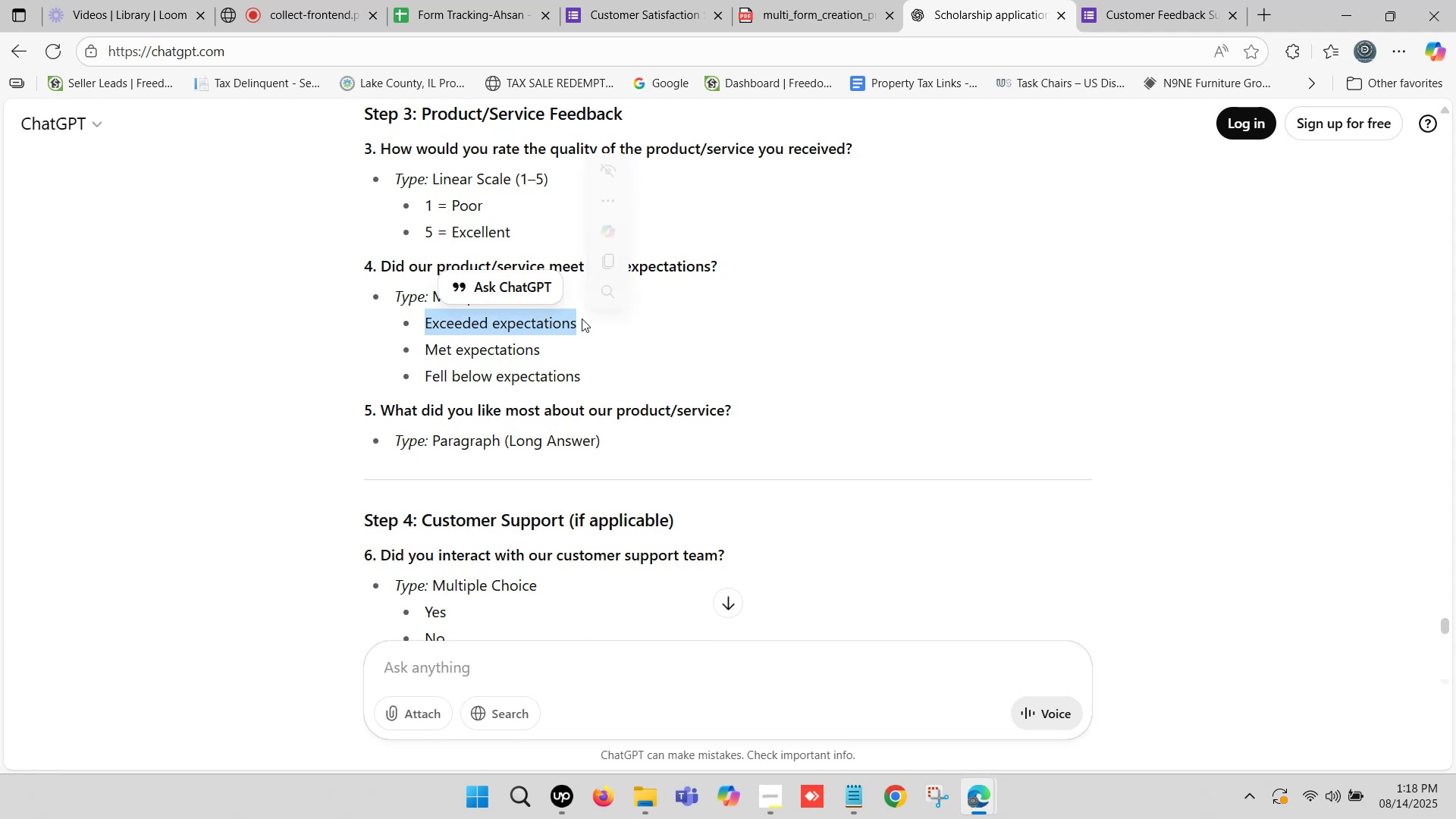 
key(Control+ControlLeft)
 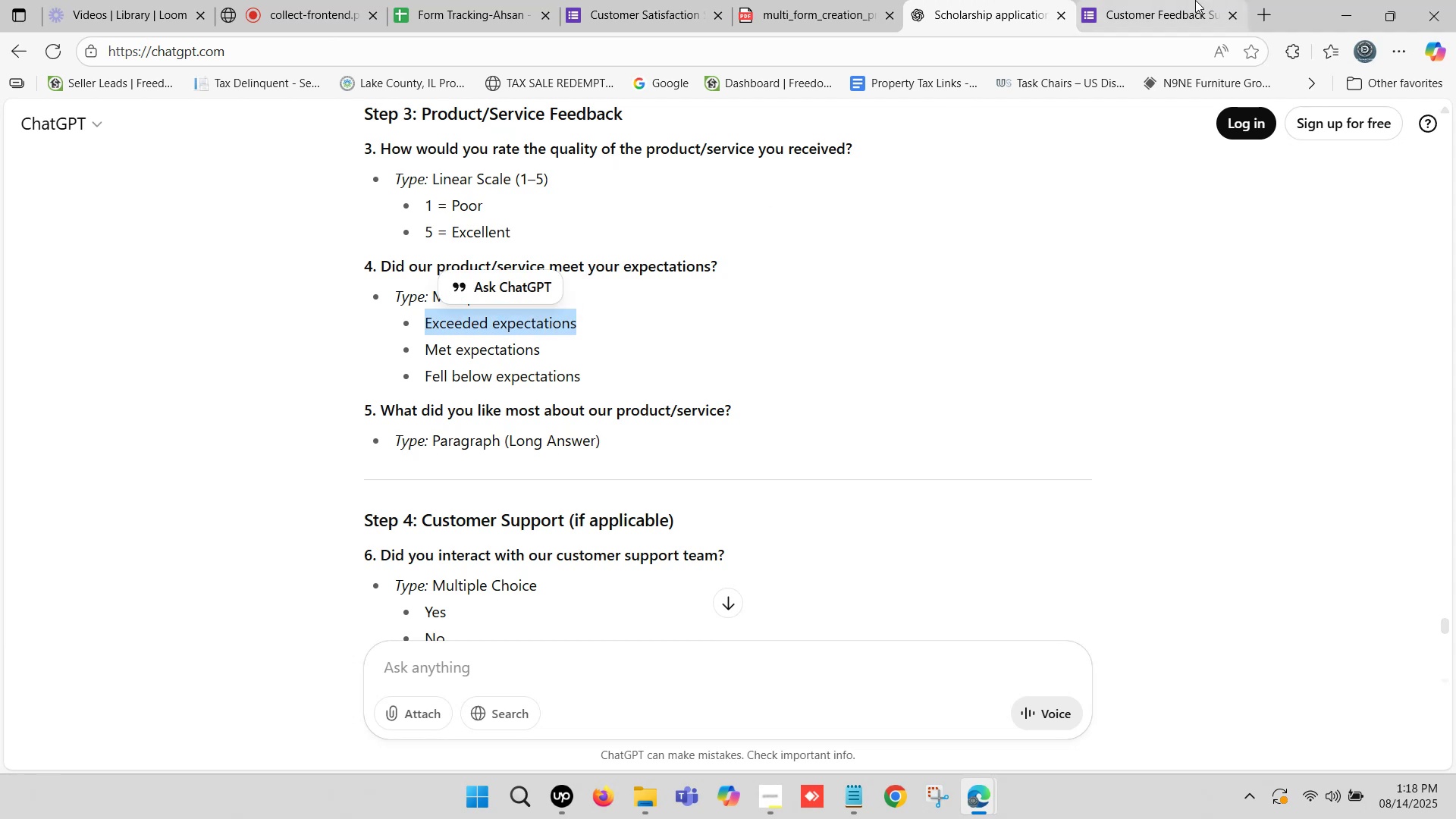 
left_click([1195, 0])
 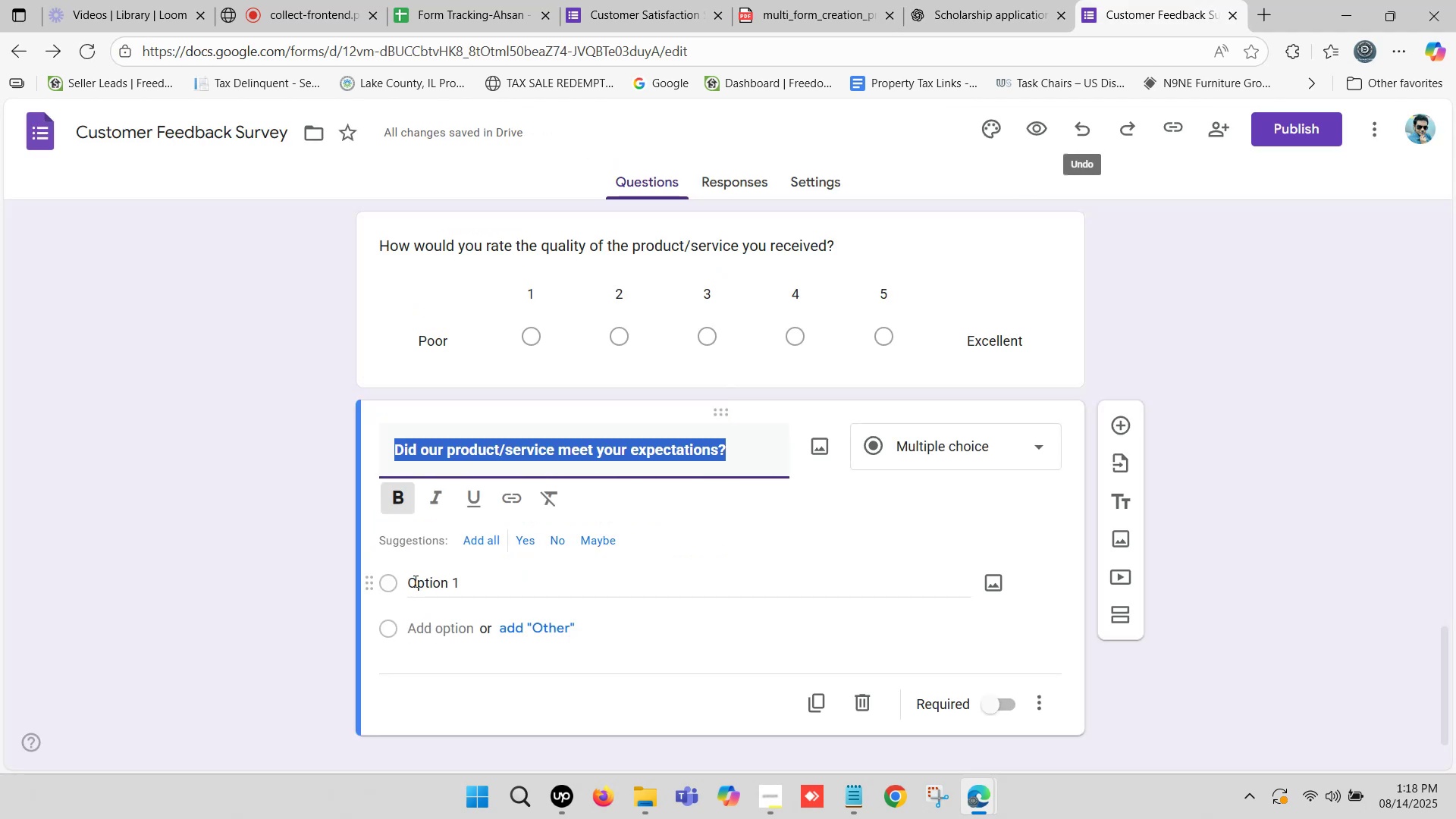 
left_click([430, 575])
 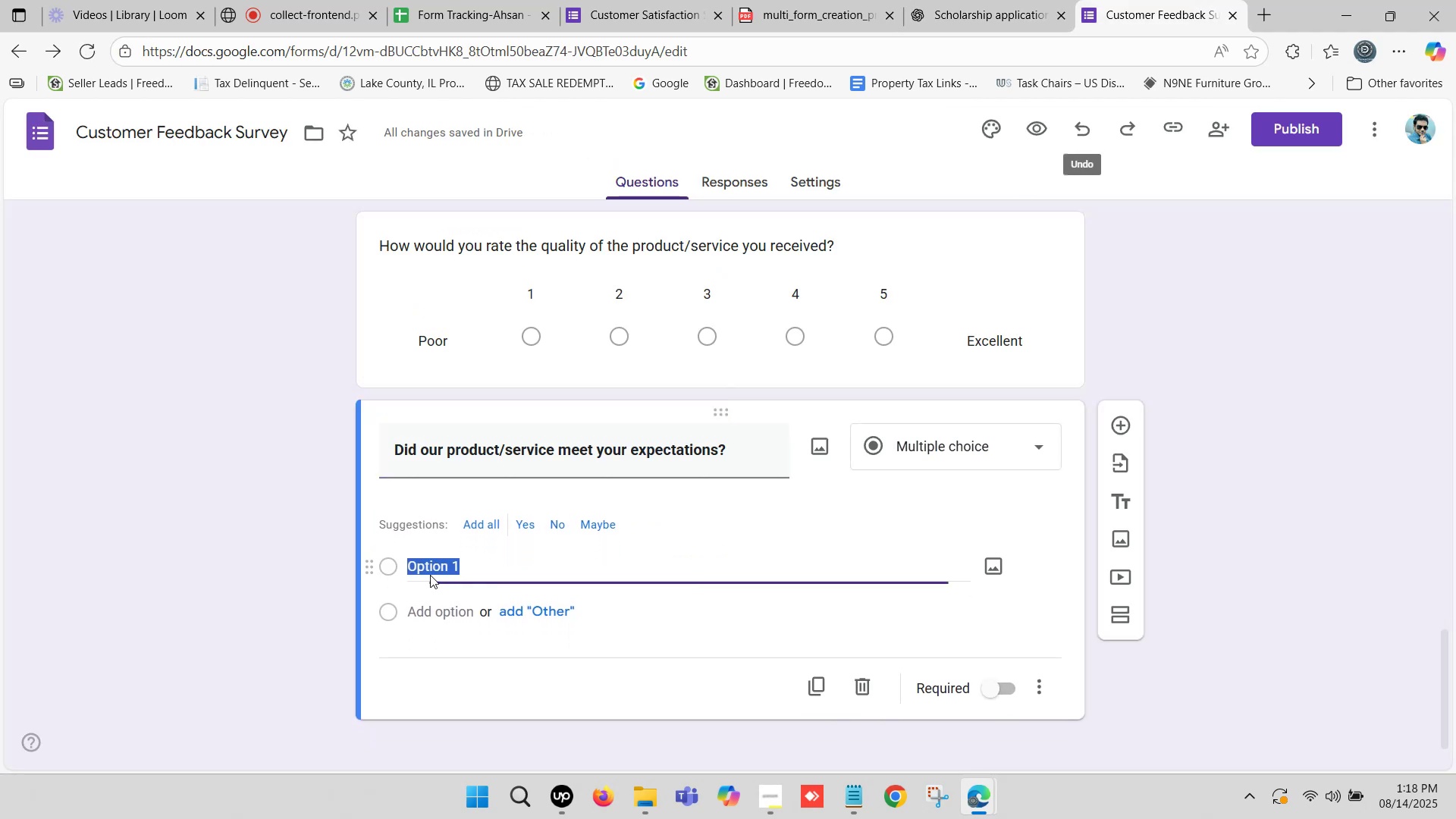 
key(Control+V)
 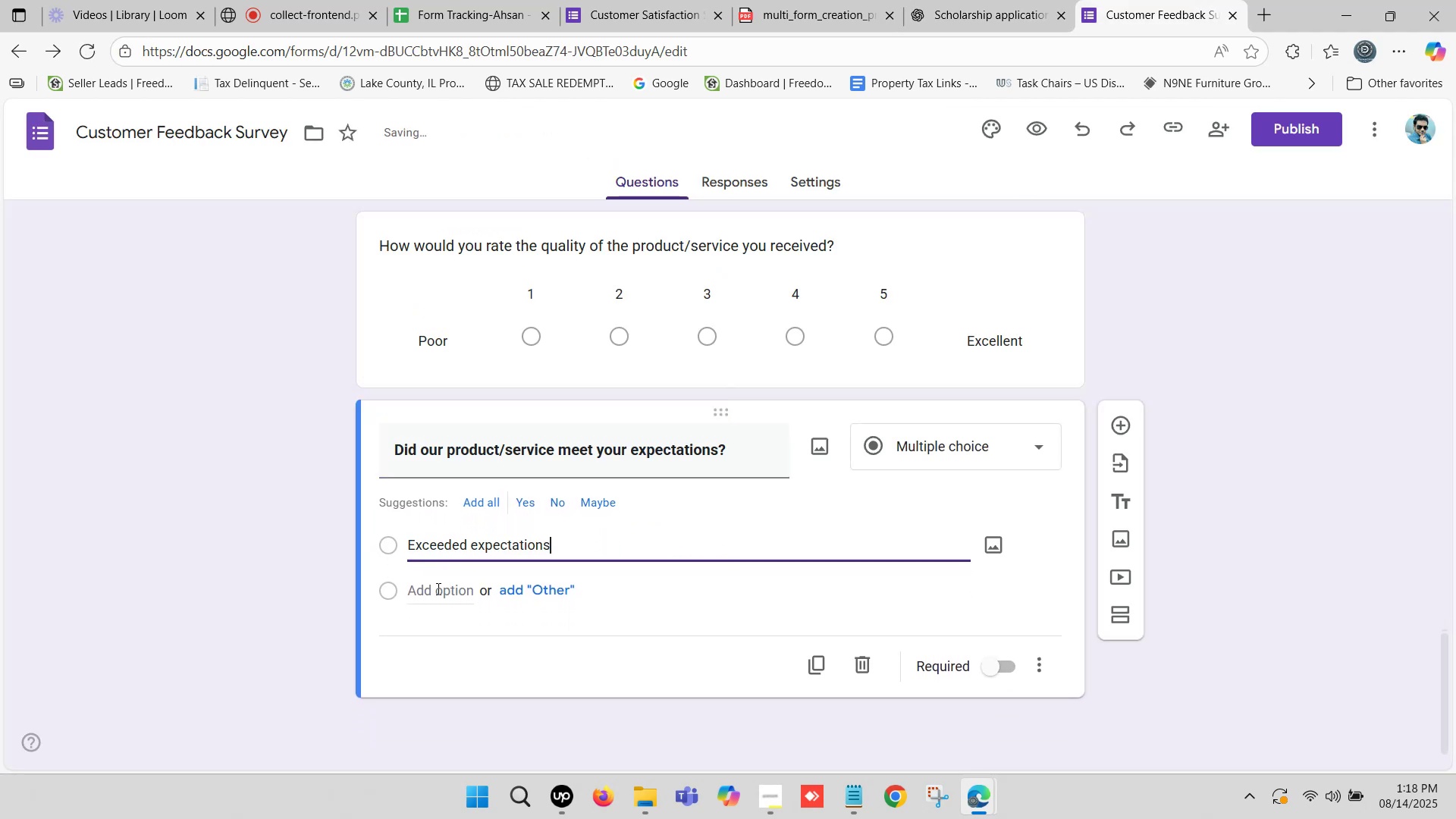 
left_click([437, 589])
 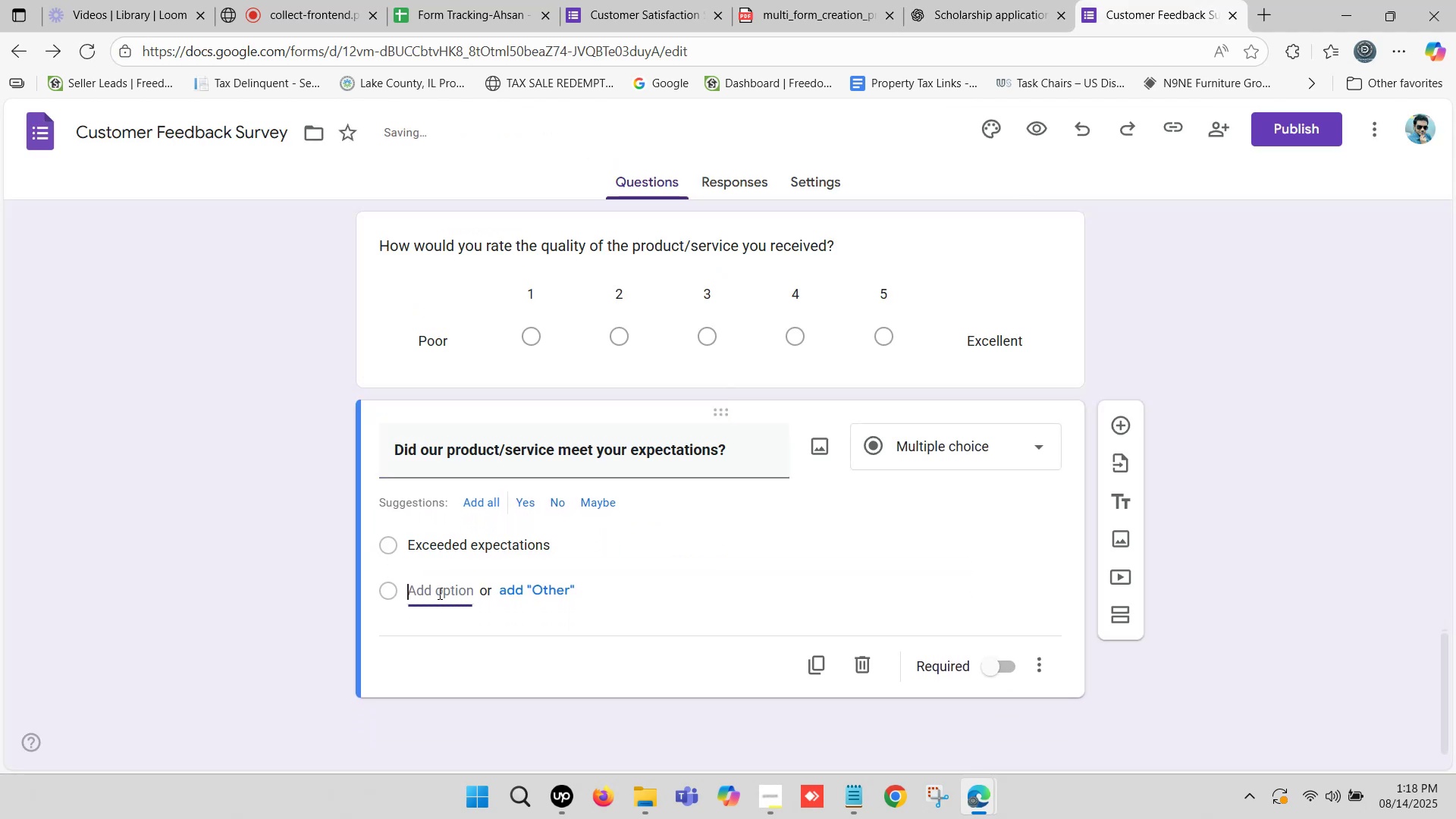 
left_click([937, 0])
 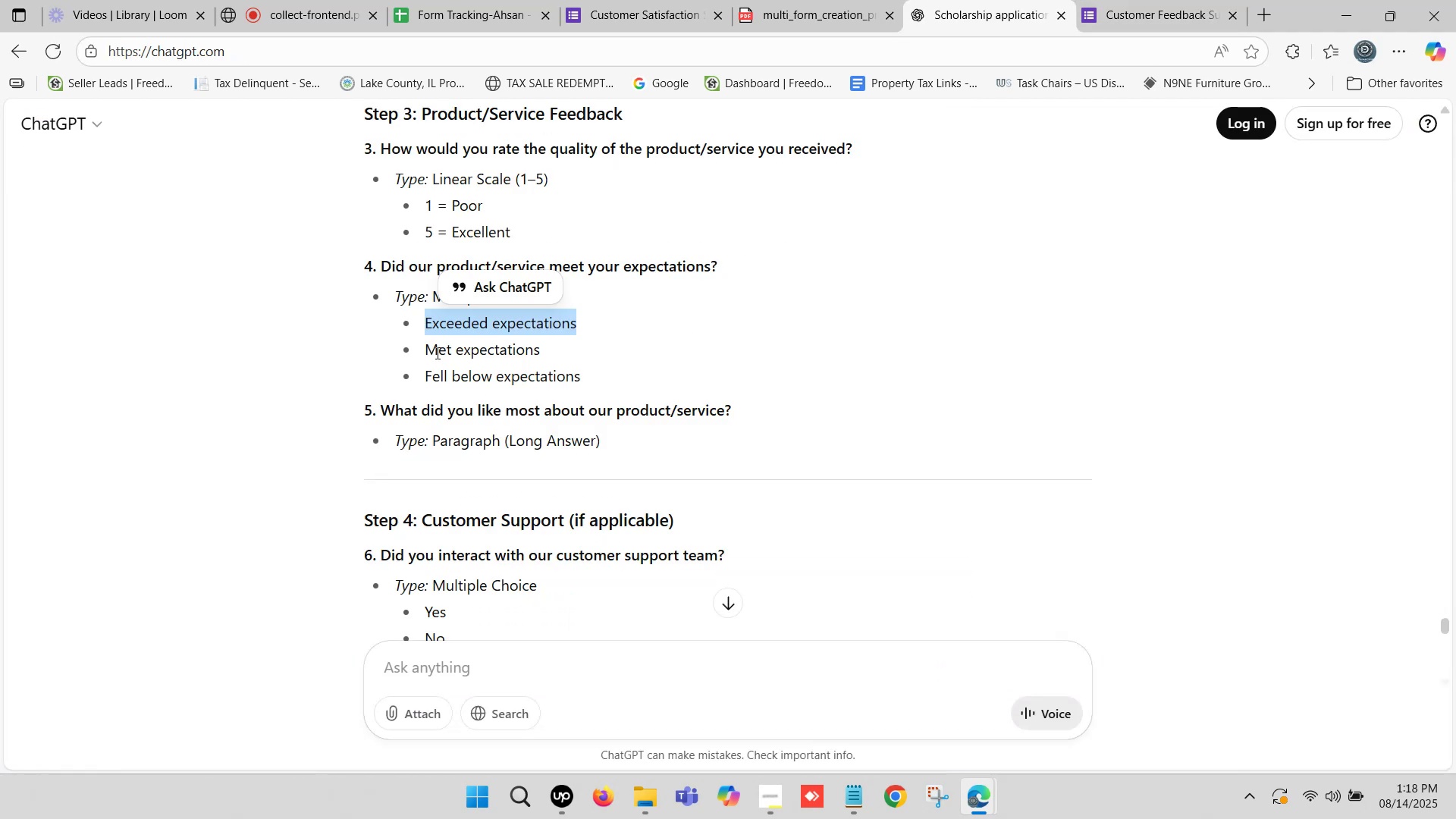 
left_click_drag(start_coordinate=[427, 343], to_coordinate=[537, 348])
 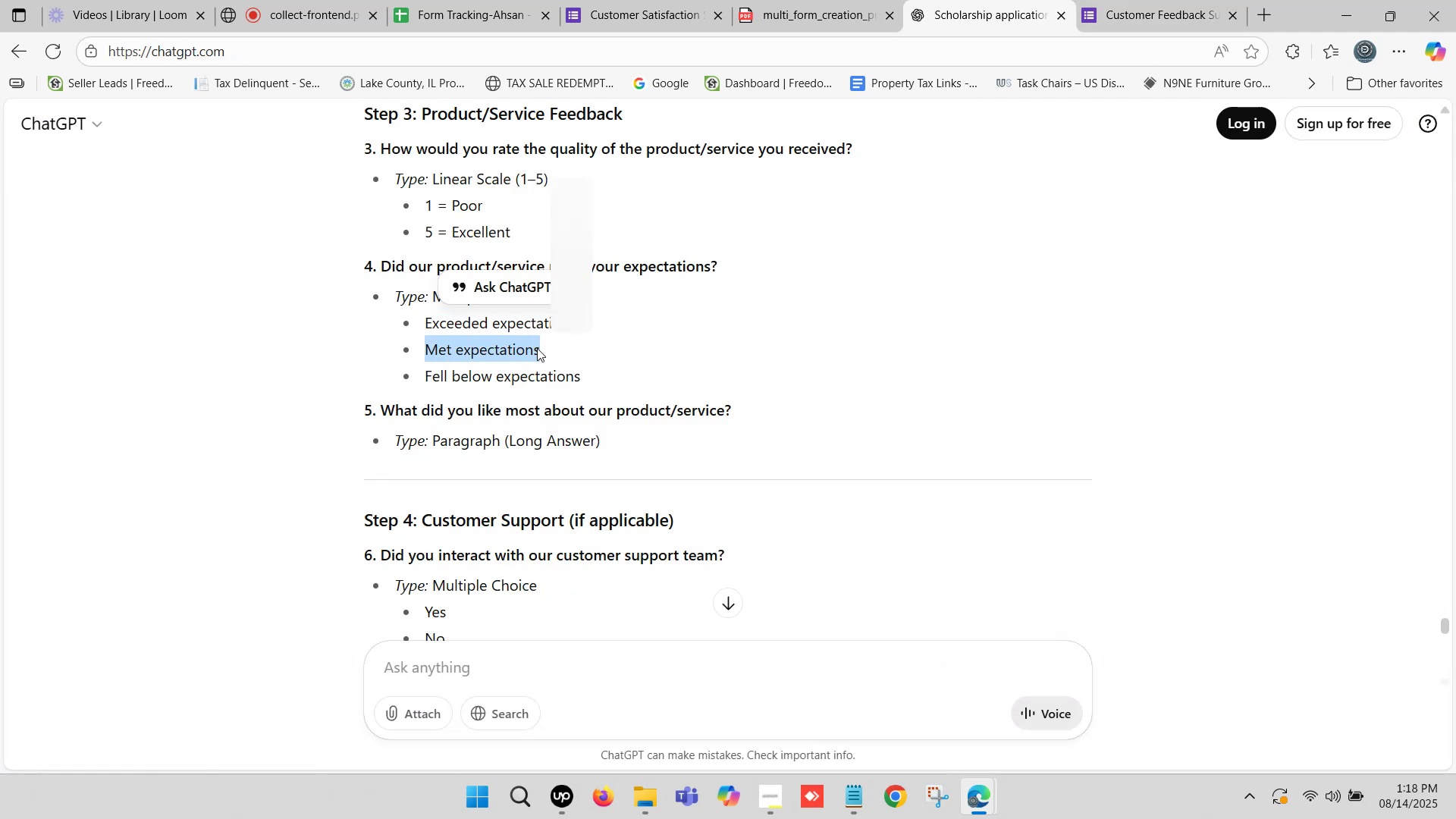 
key(Control+C)
 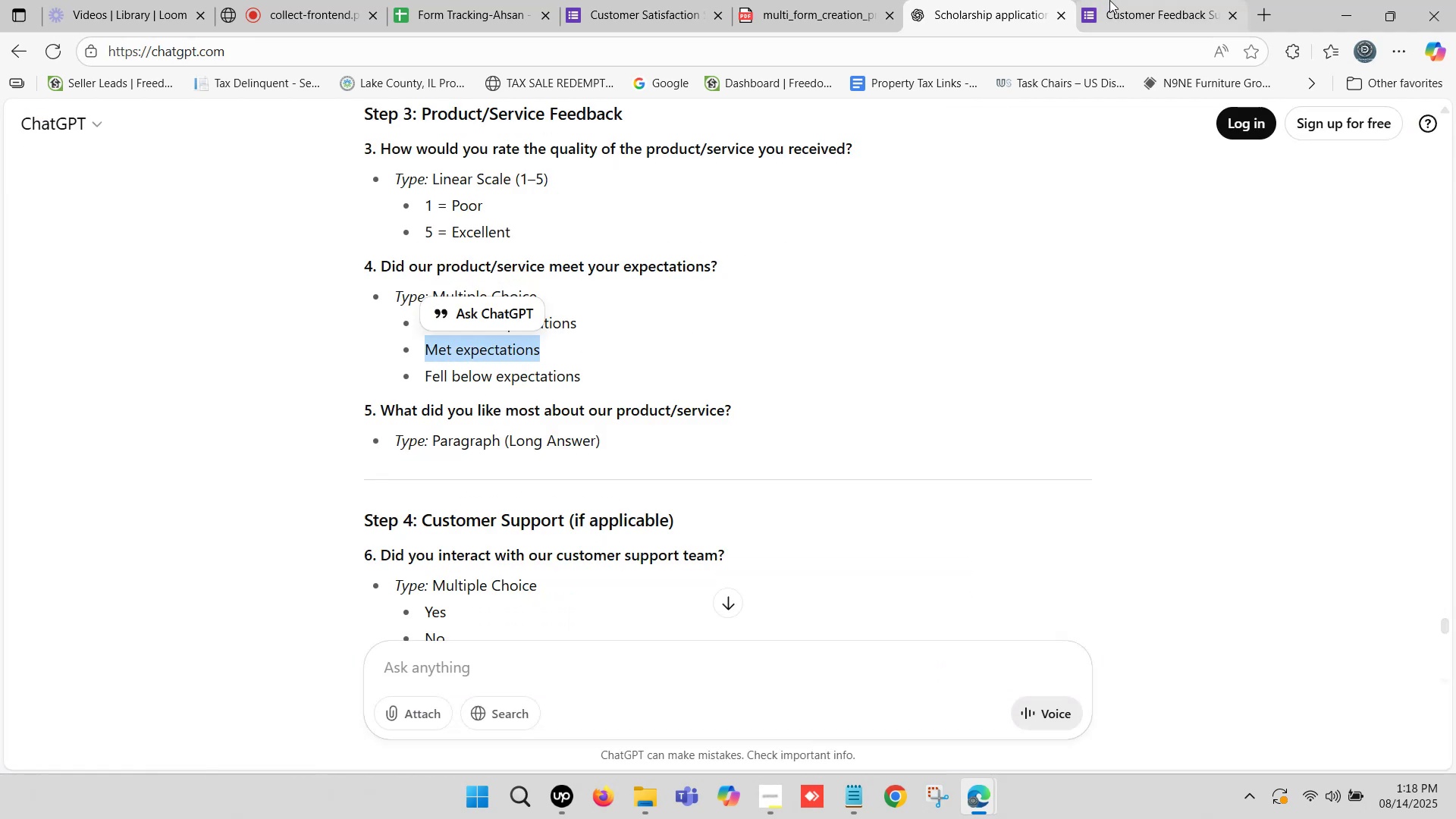 
left_click([1112, 0])
 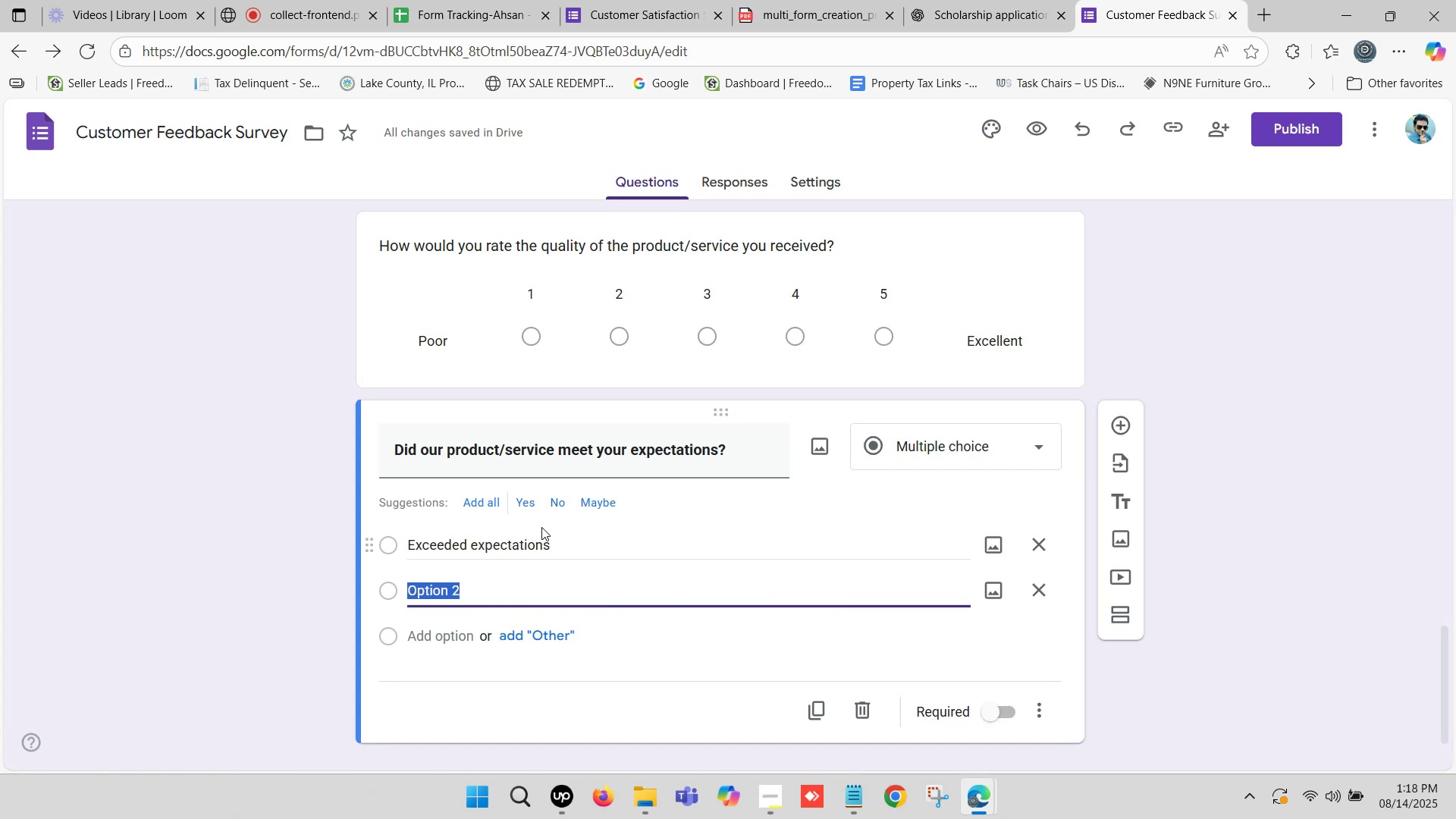 
key(Control+ControlLeft)
 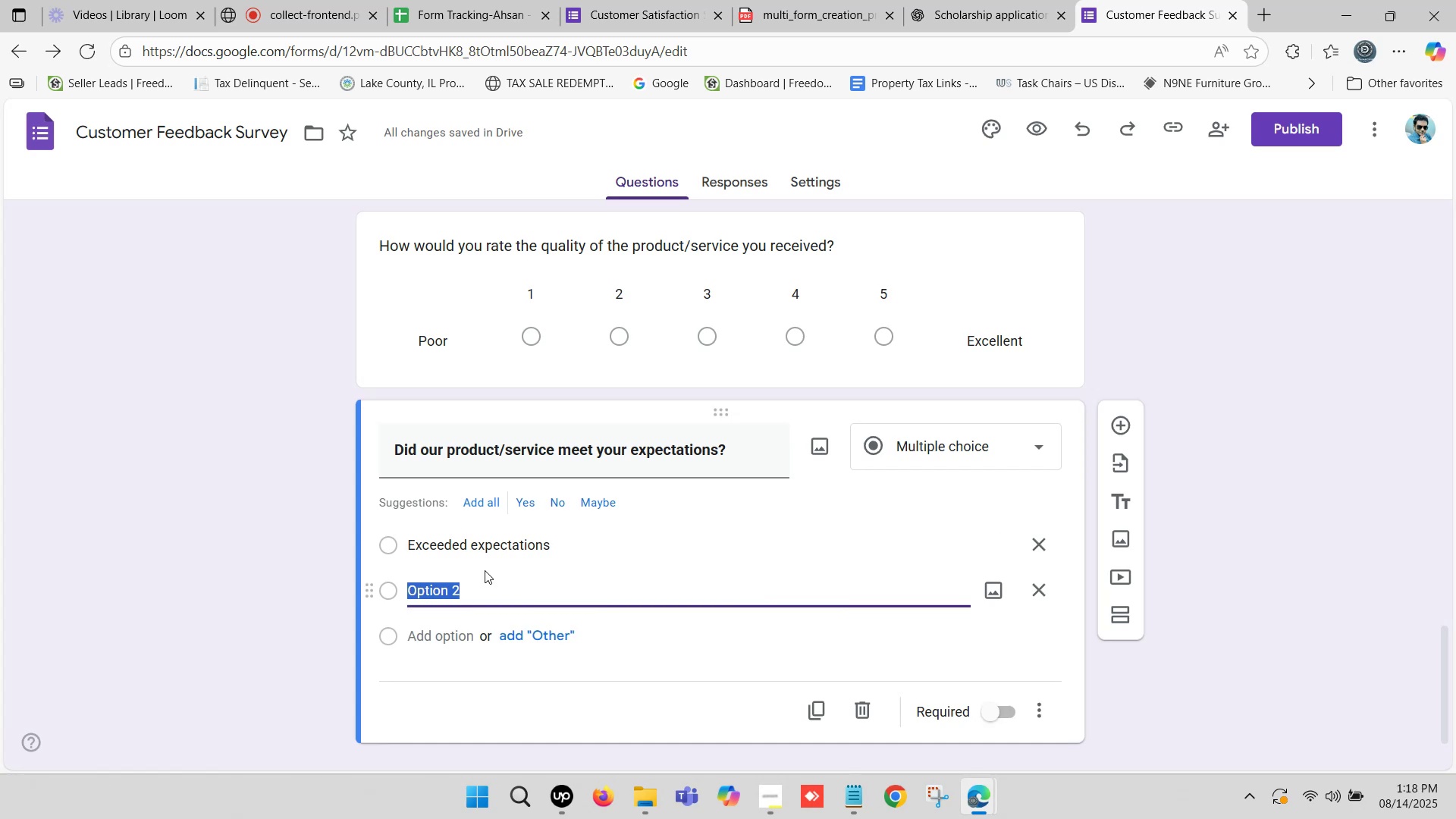 
key(Control+V)
 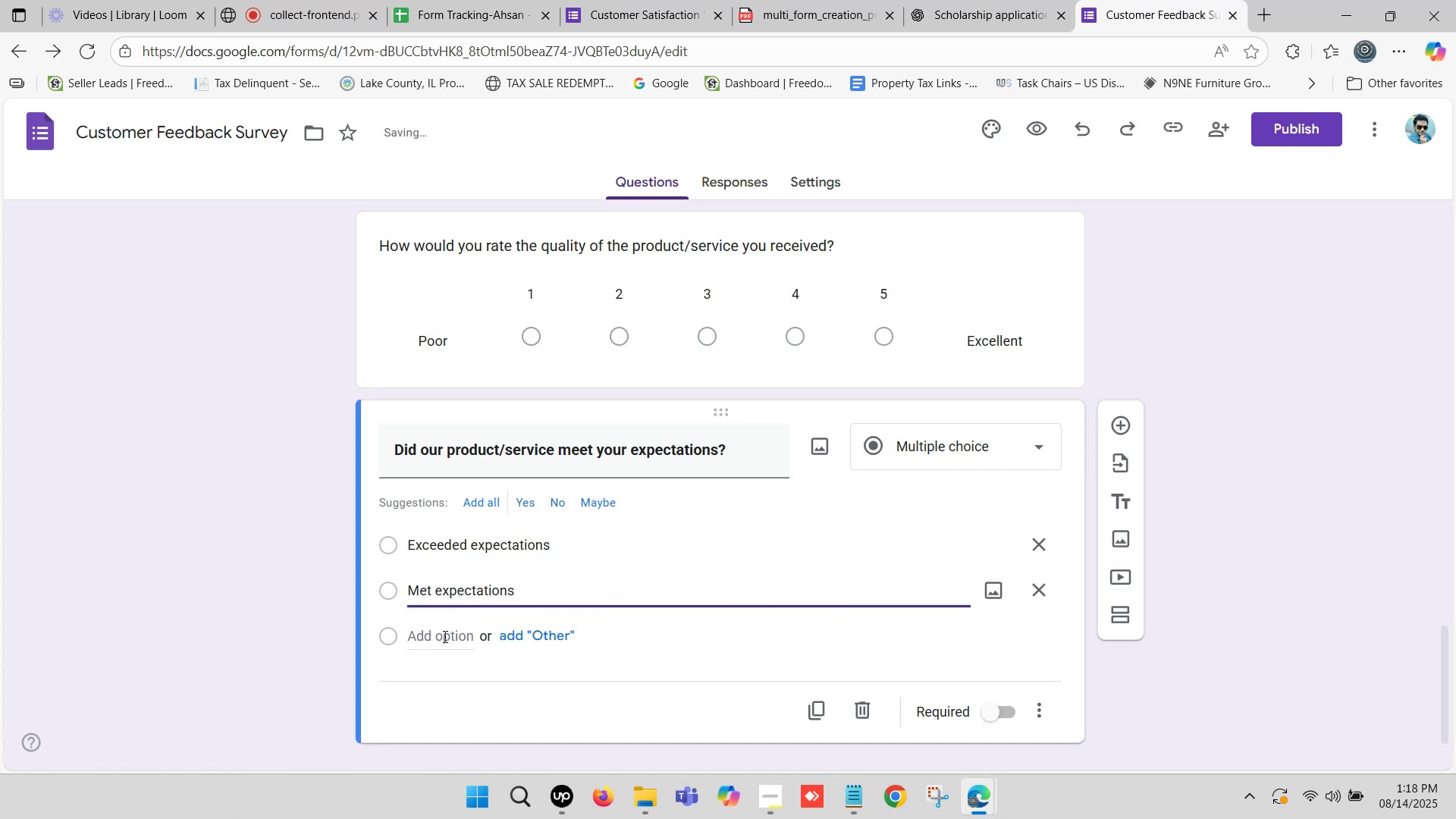 
left_click([443, 635])
 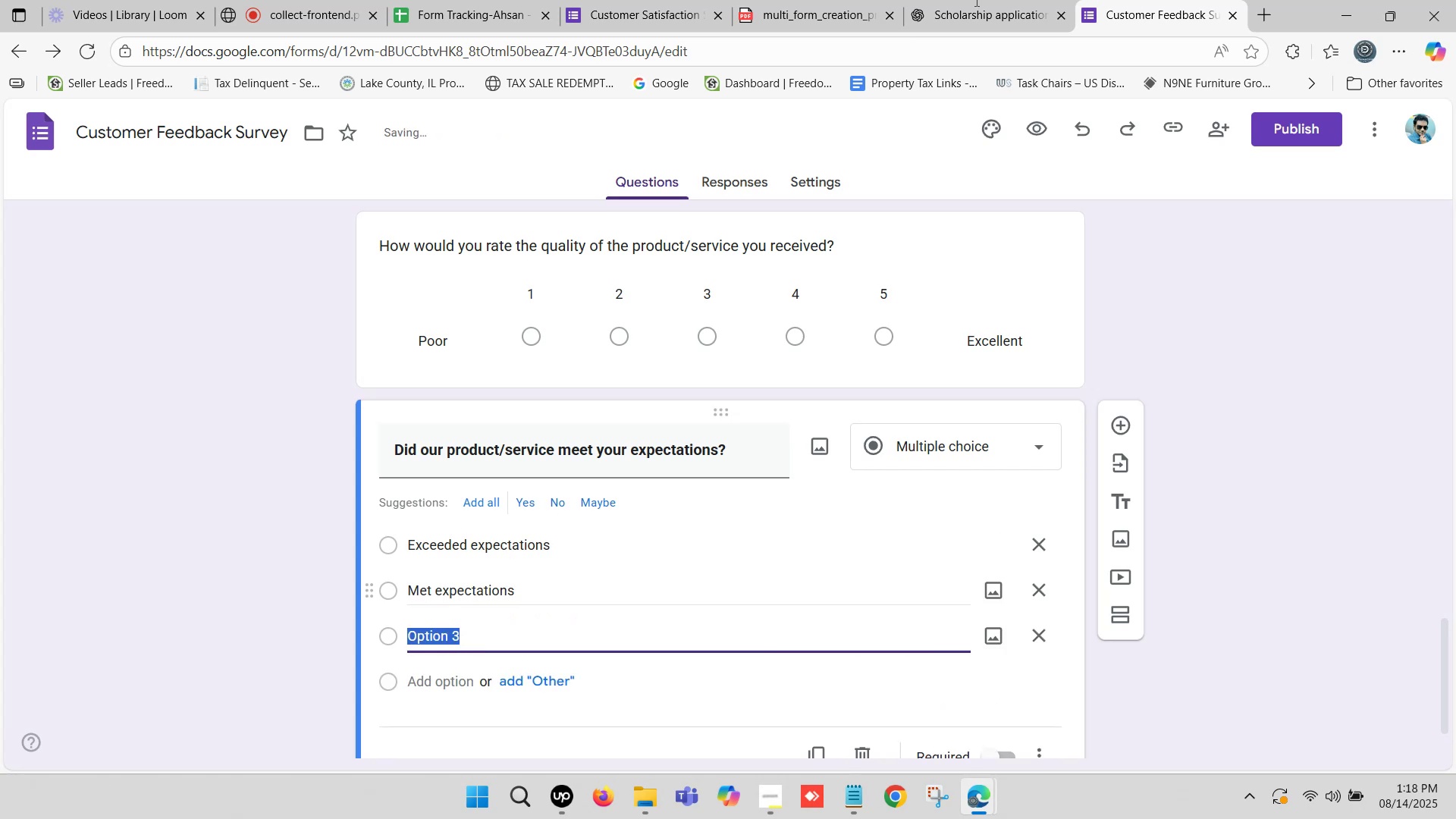 
left_click([979, 0])
 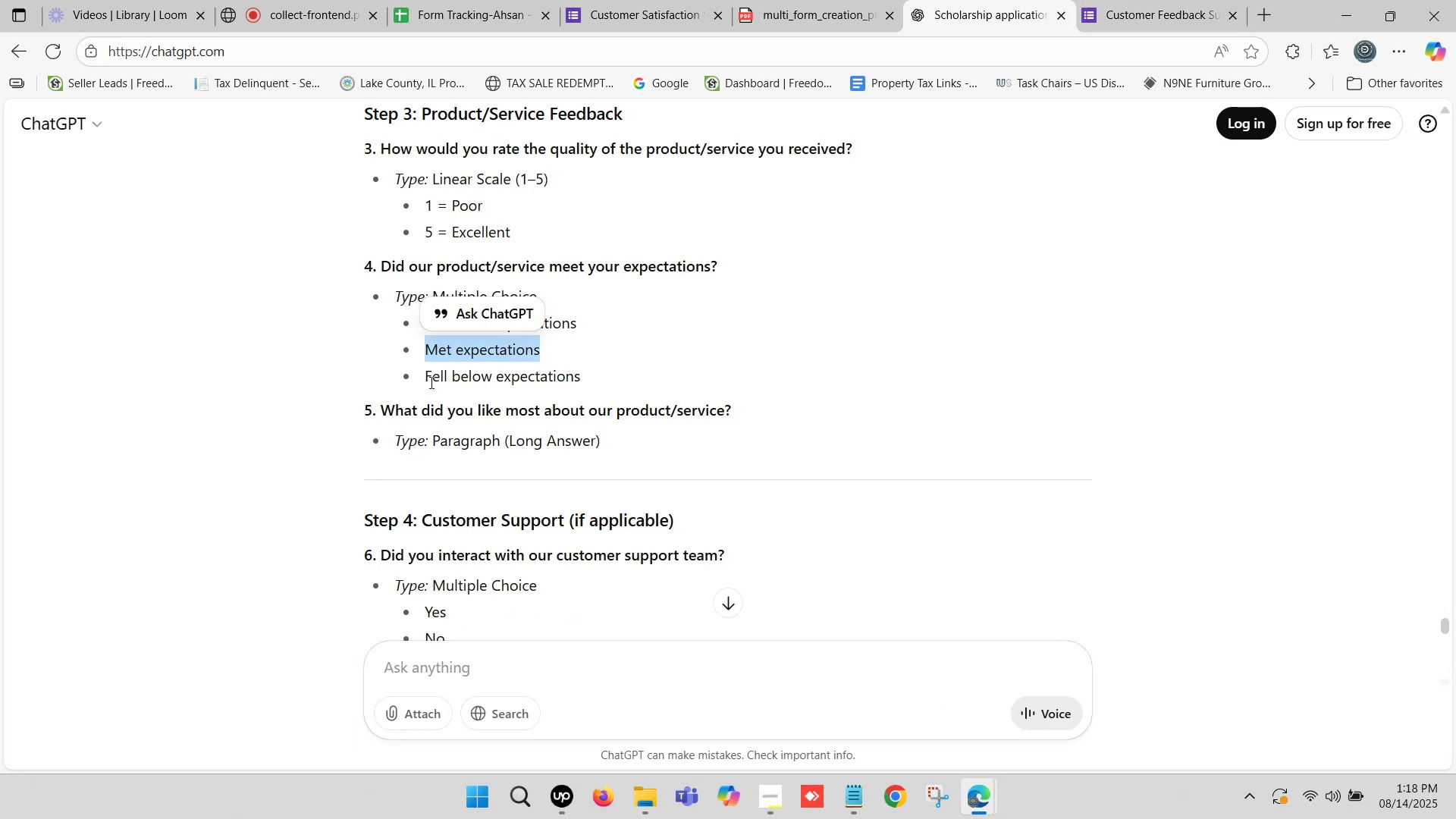 
left_click_drag(start_coordinate=[427, 376], to_coordinate=[579, 375])
 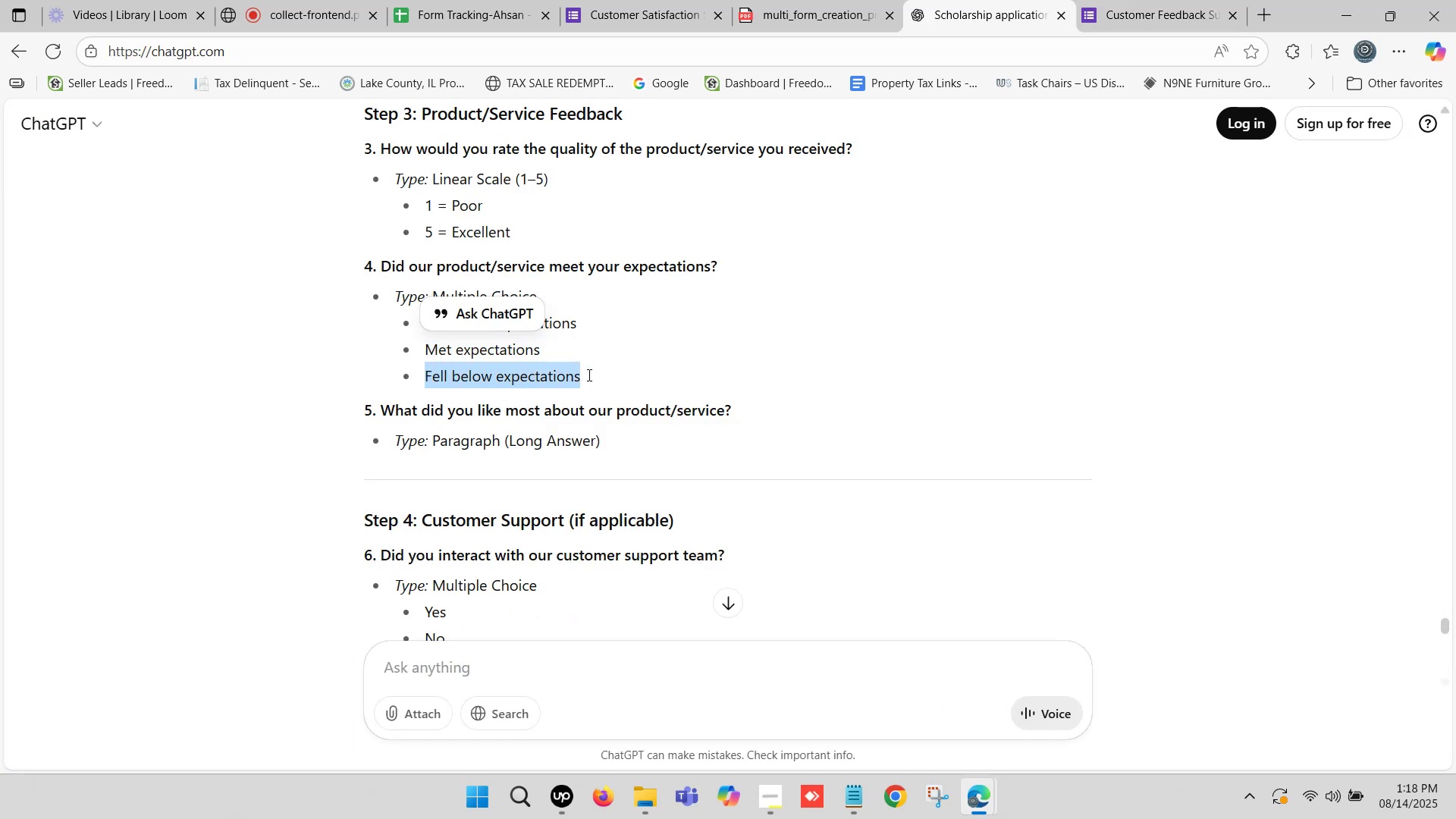 
key(Control+ControlLeft)
 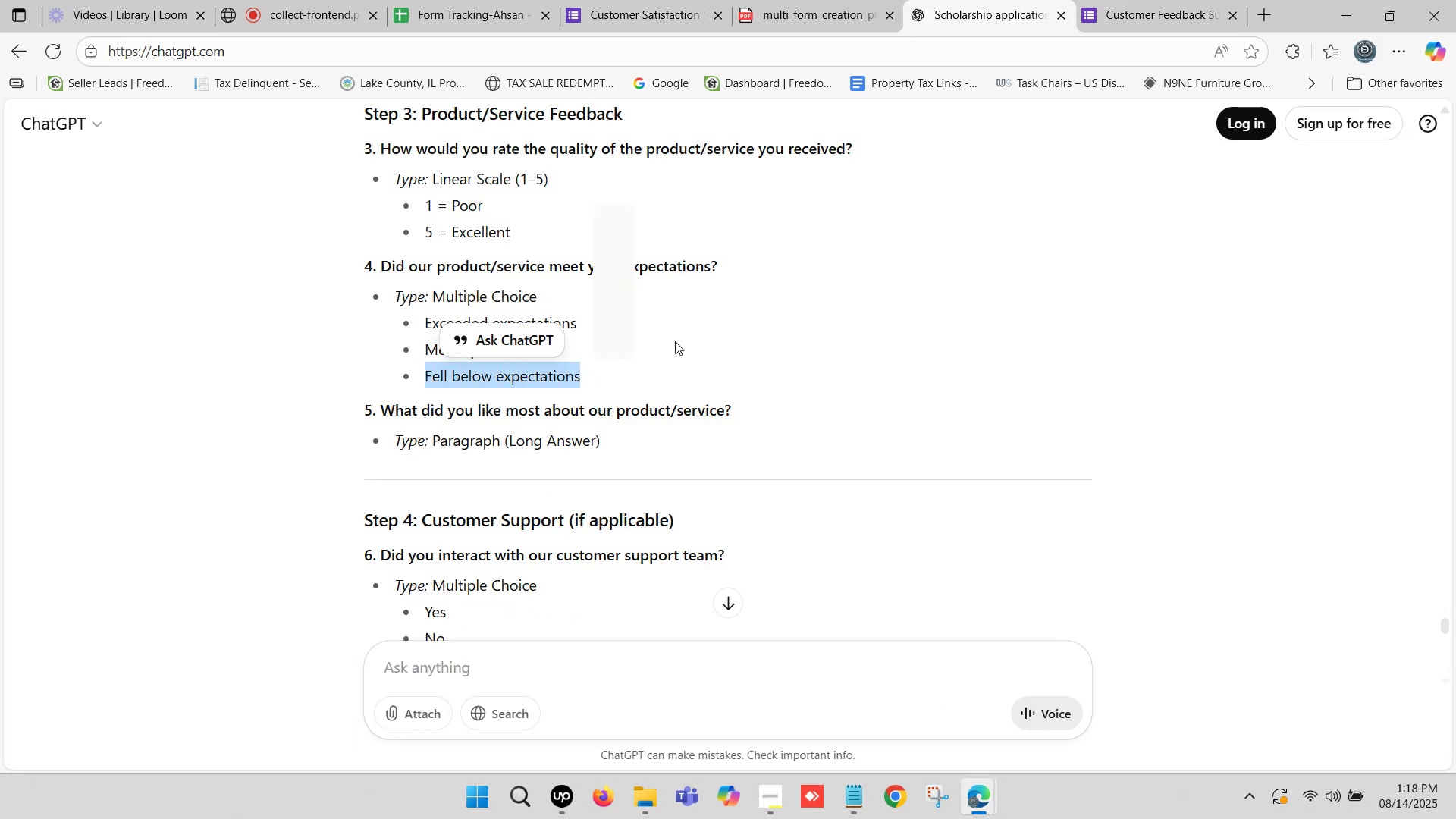 
key(Control+C)
 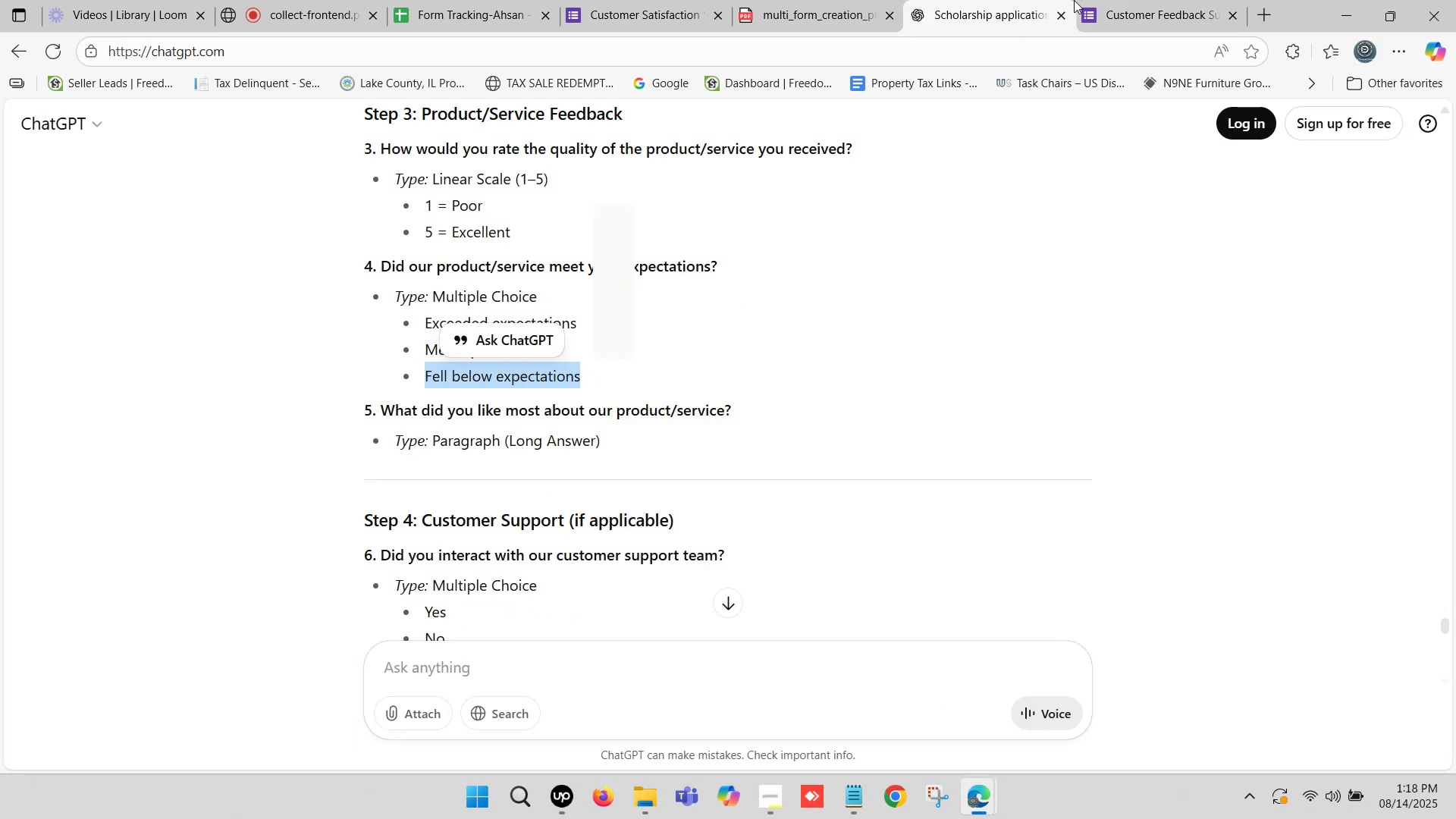 
left_click([1075, 0])
 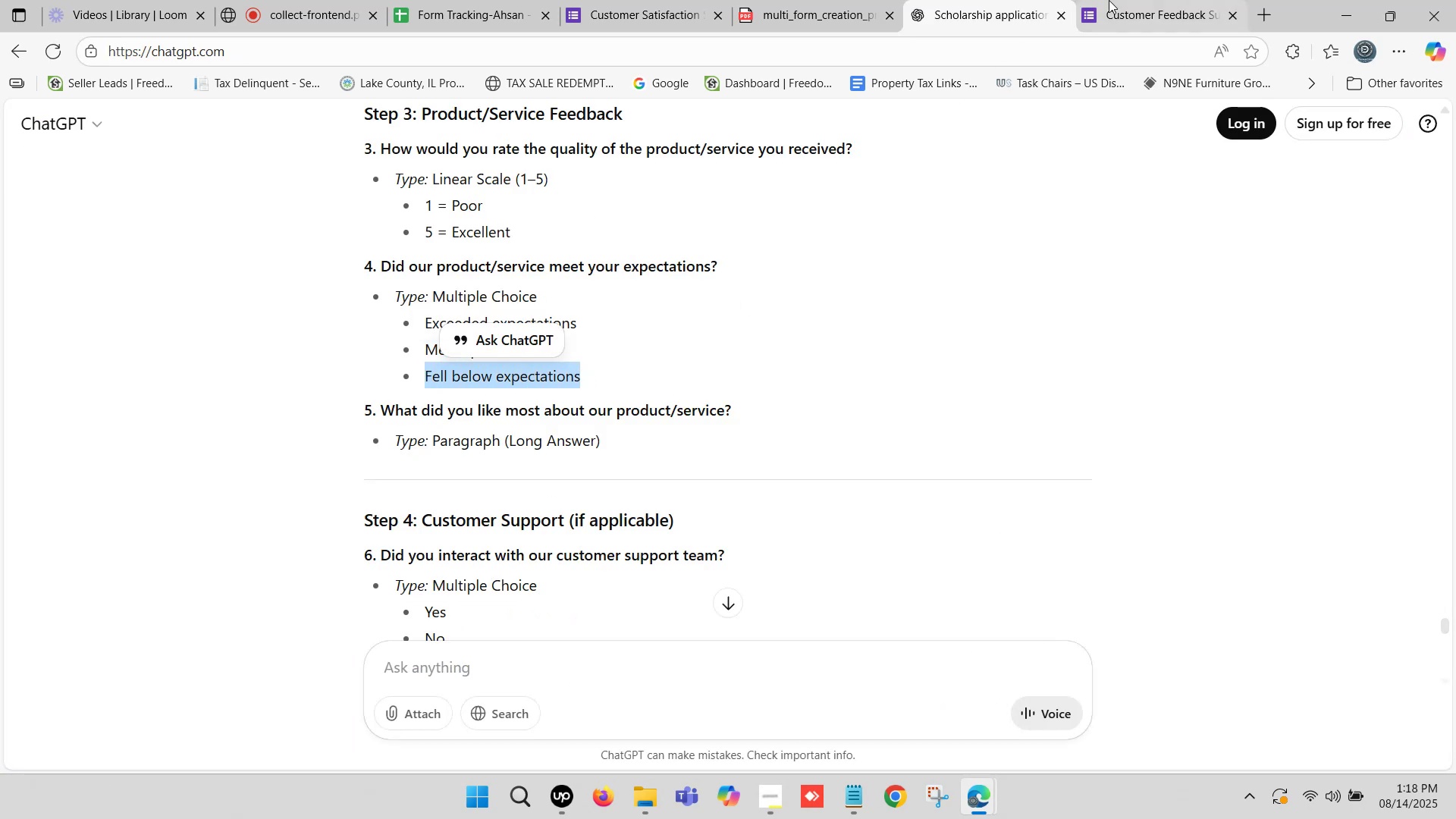 
left_click([1109, 0])
 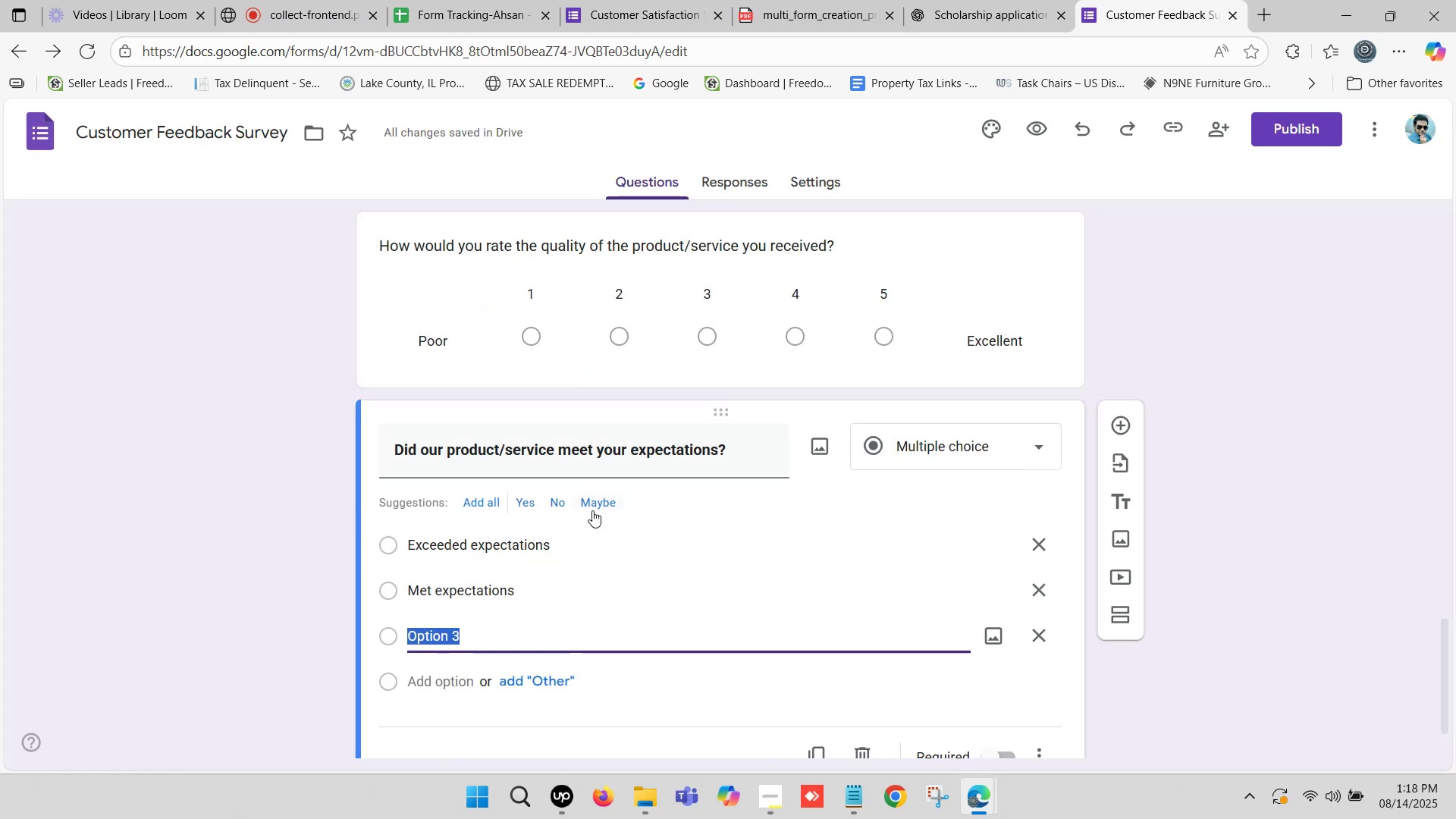 
key(Control+ControlLeft)
 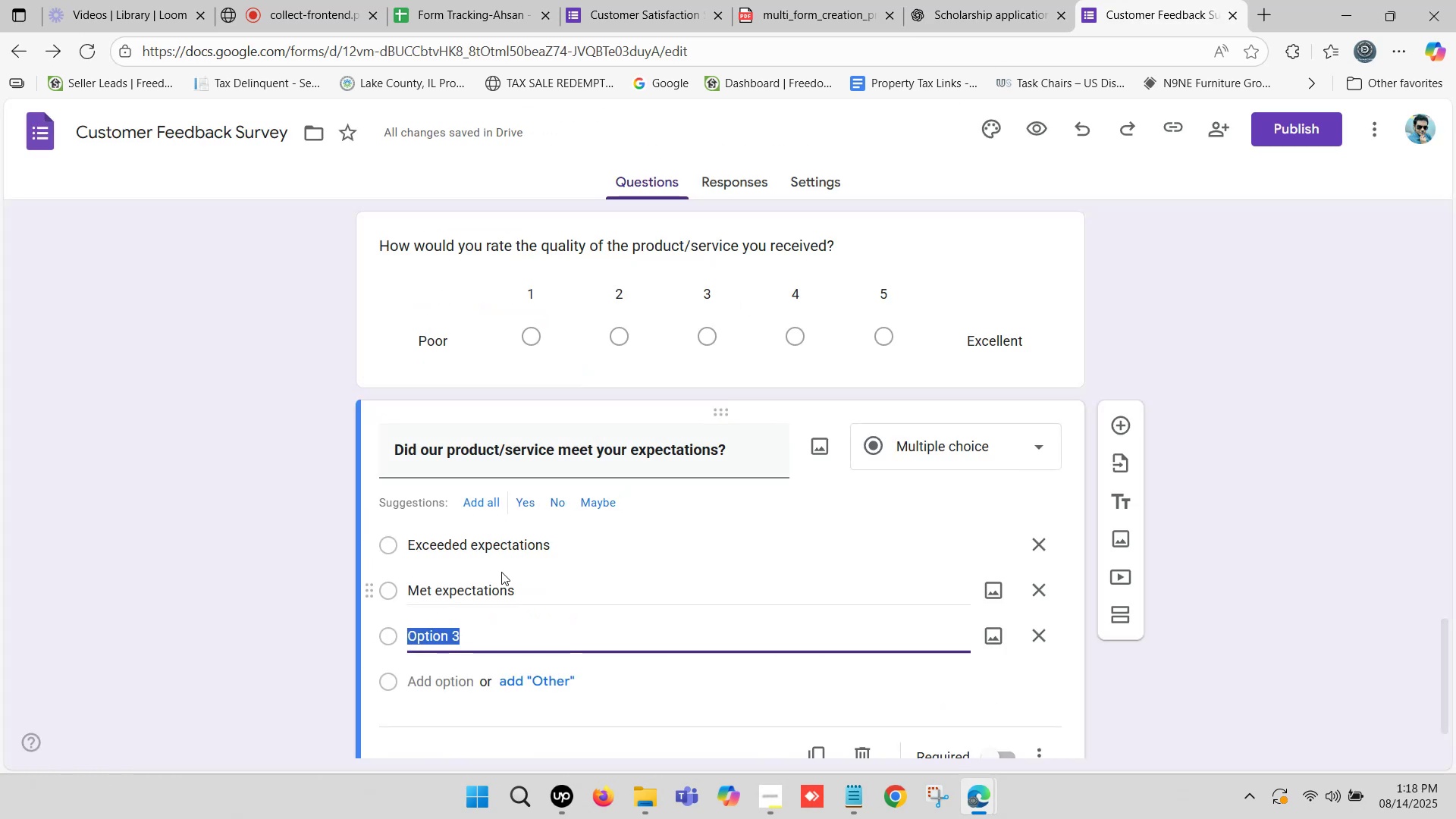 
key(Control+V)
 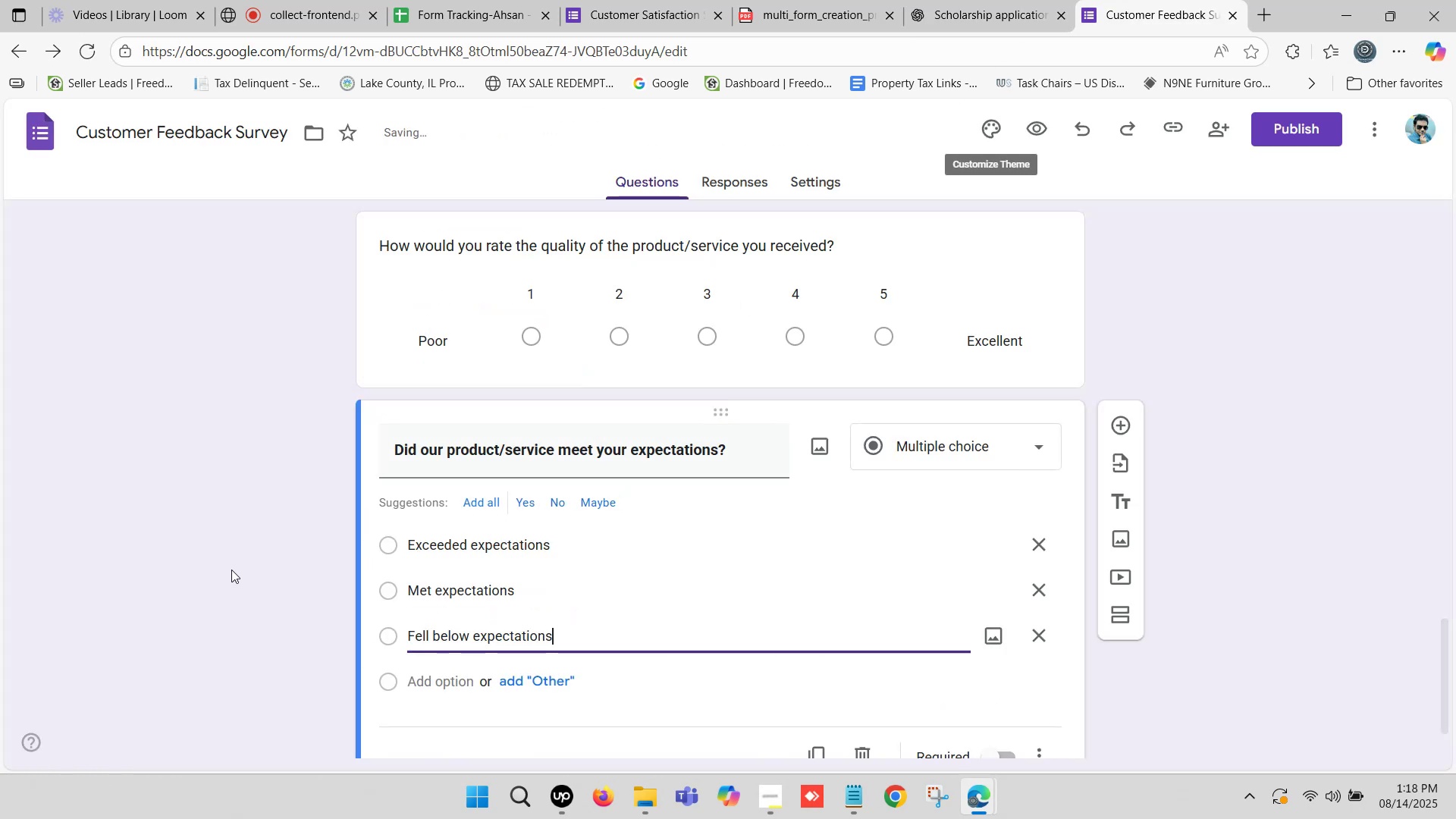 
left_click([231, 569])
 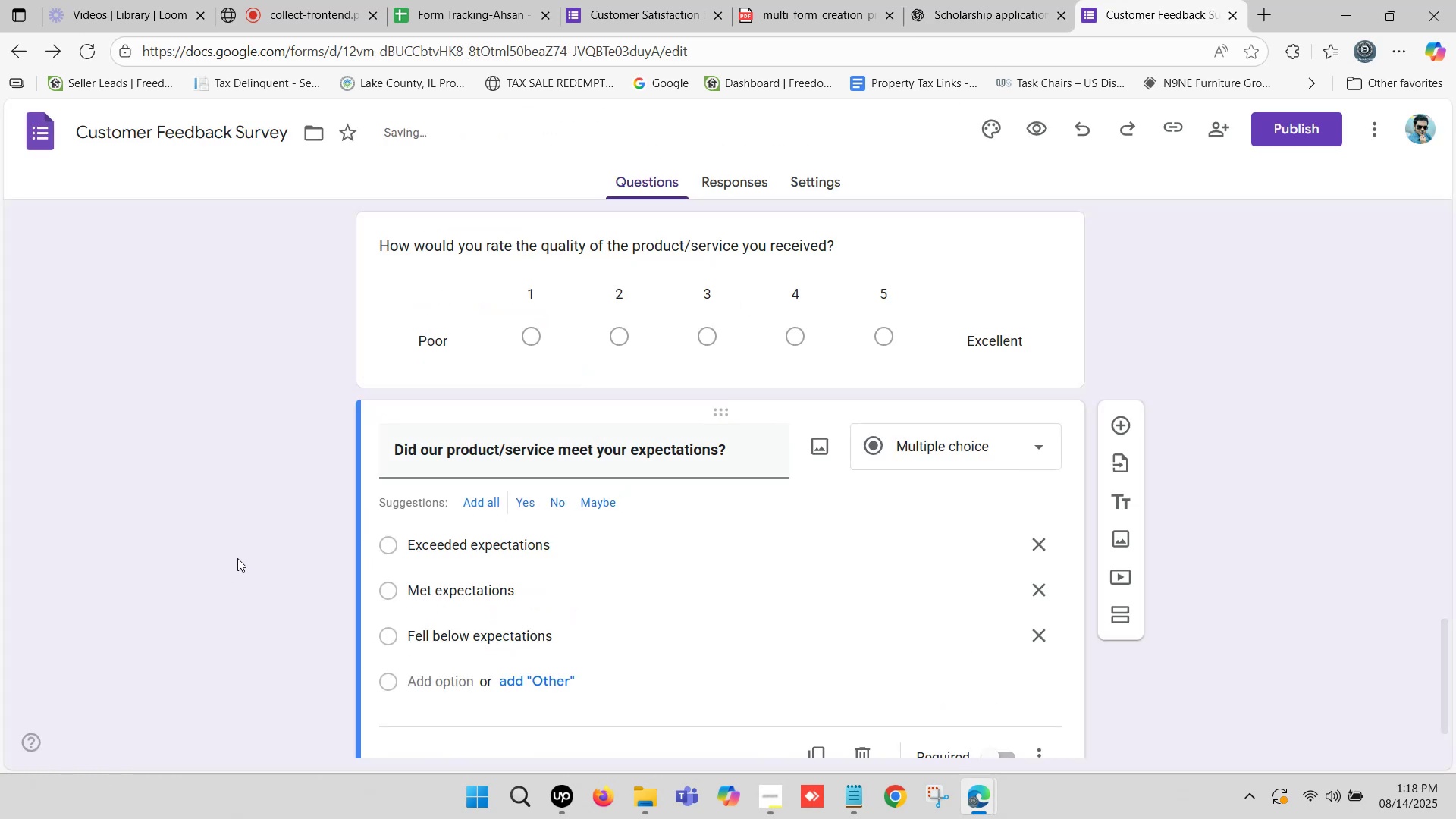 
scroll: coordinate [245, 554], scroll_direction: down, amount: 2.0
 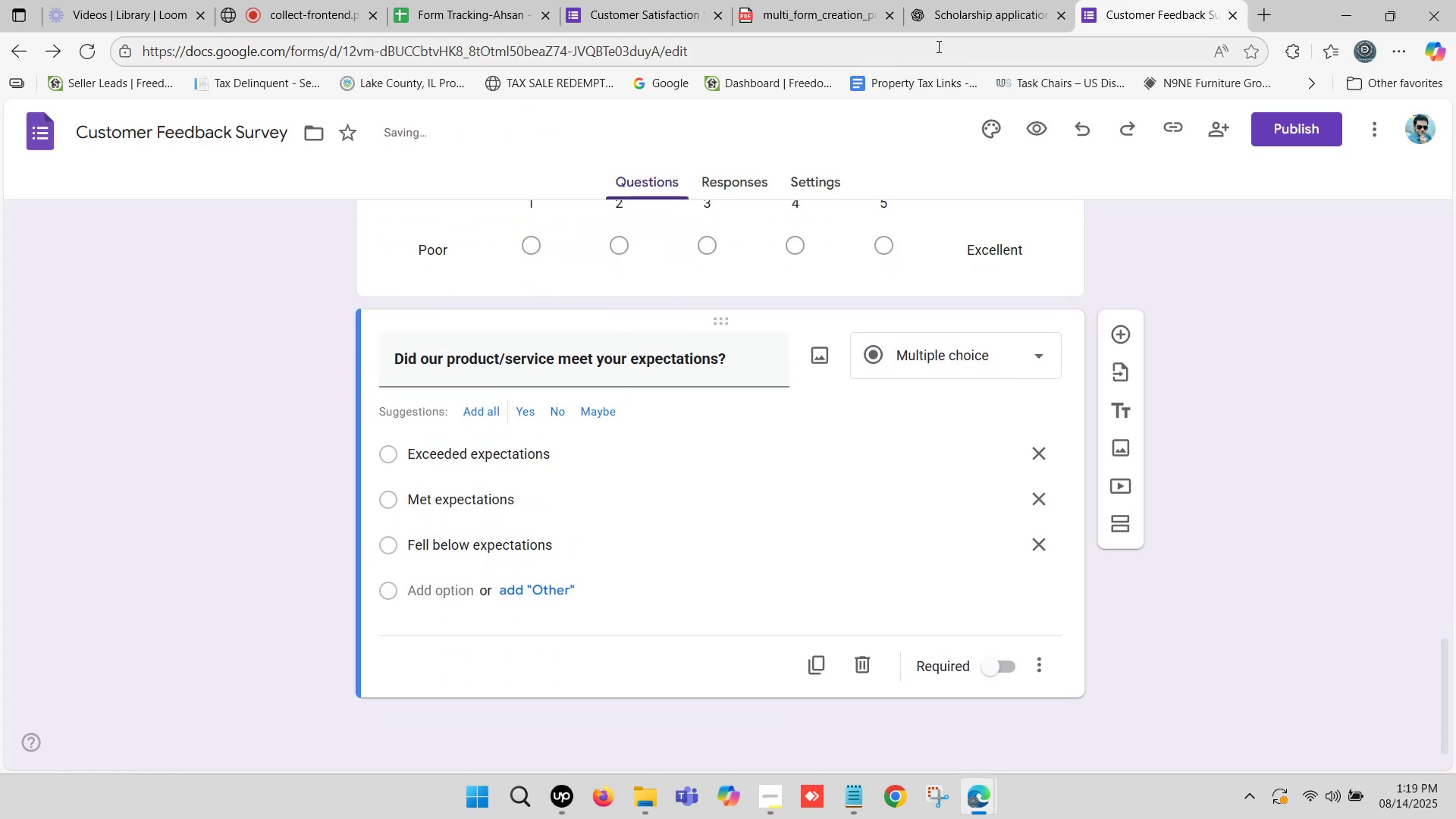 
left_click([983, 0])
 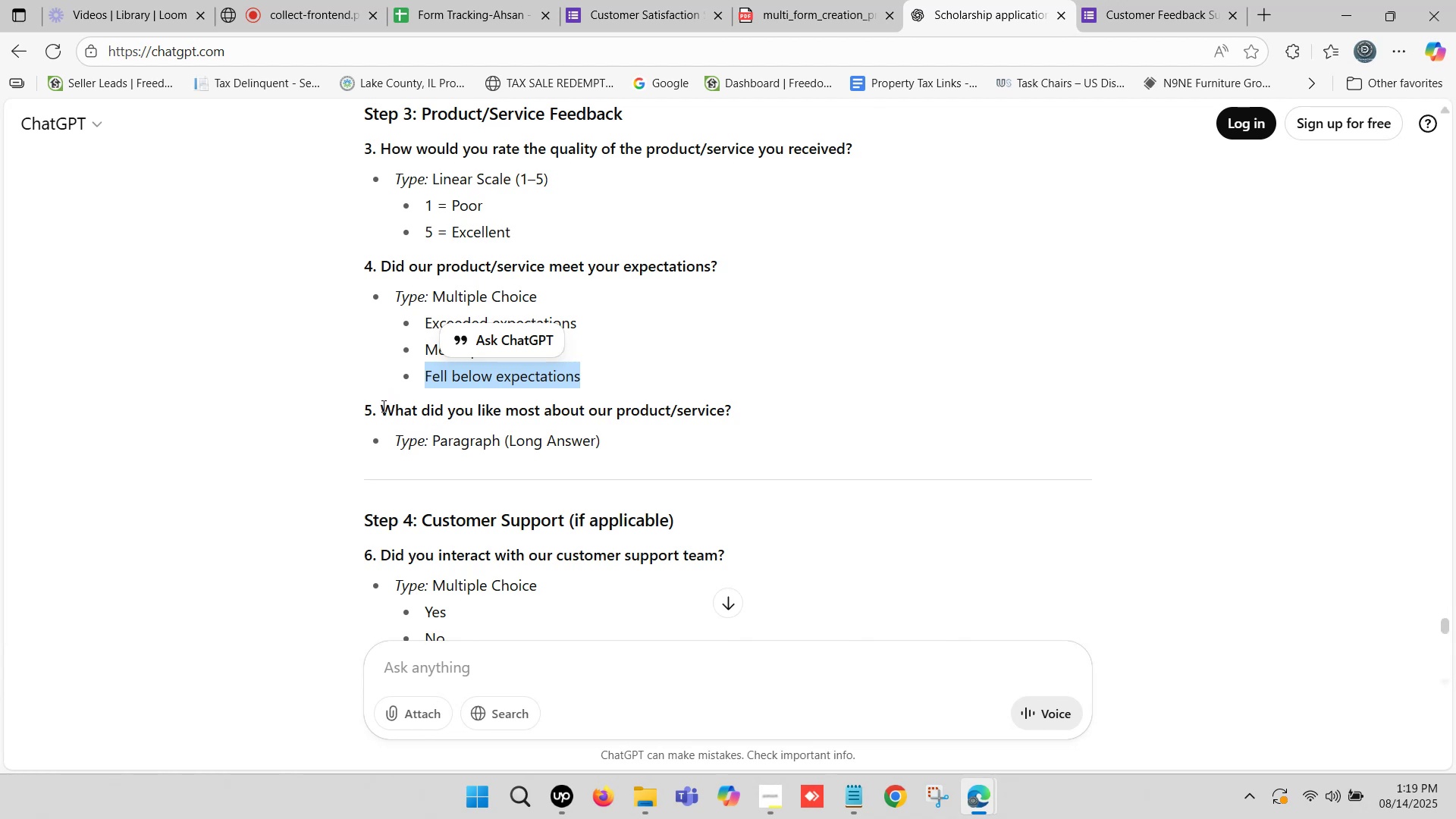 
left_click_drag(start_coordinate=[381, 405], to_coordinate=[736, 413])
 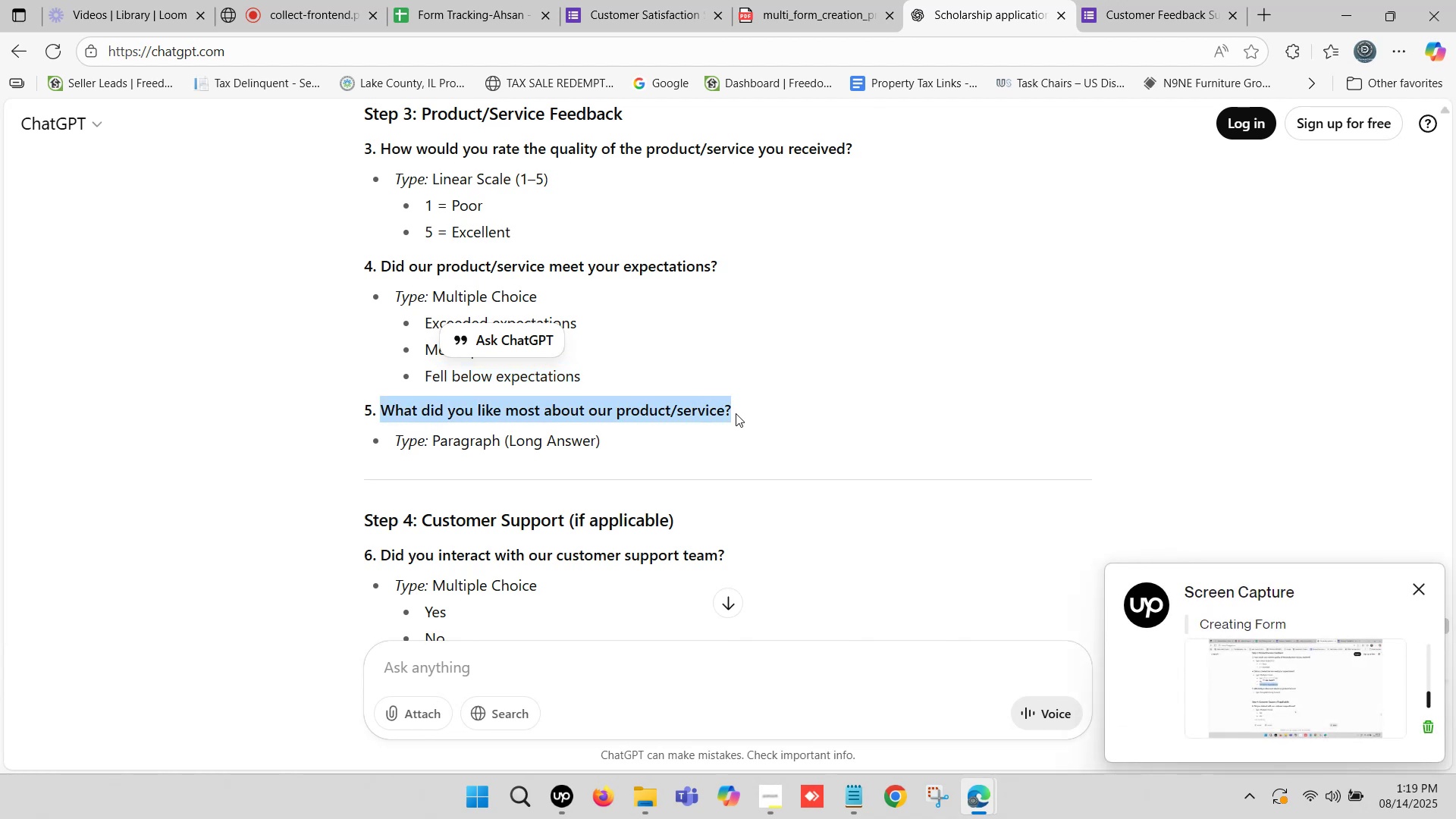 
key(Control+ControlLeft)
 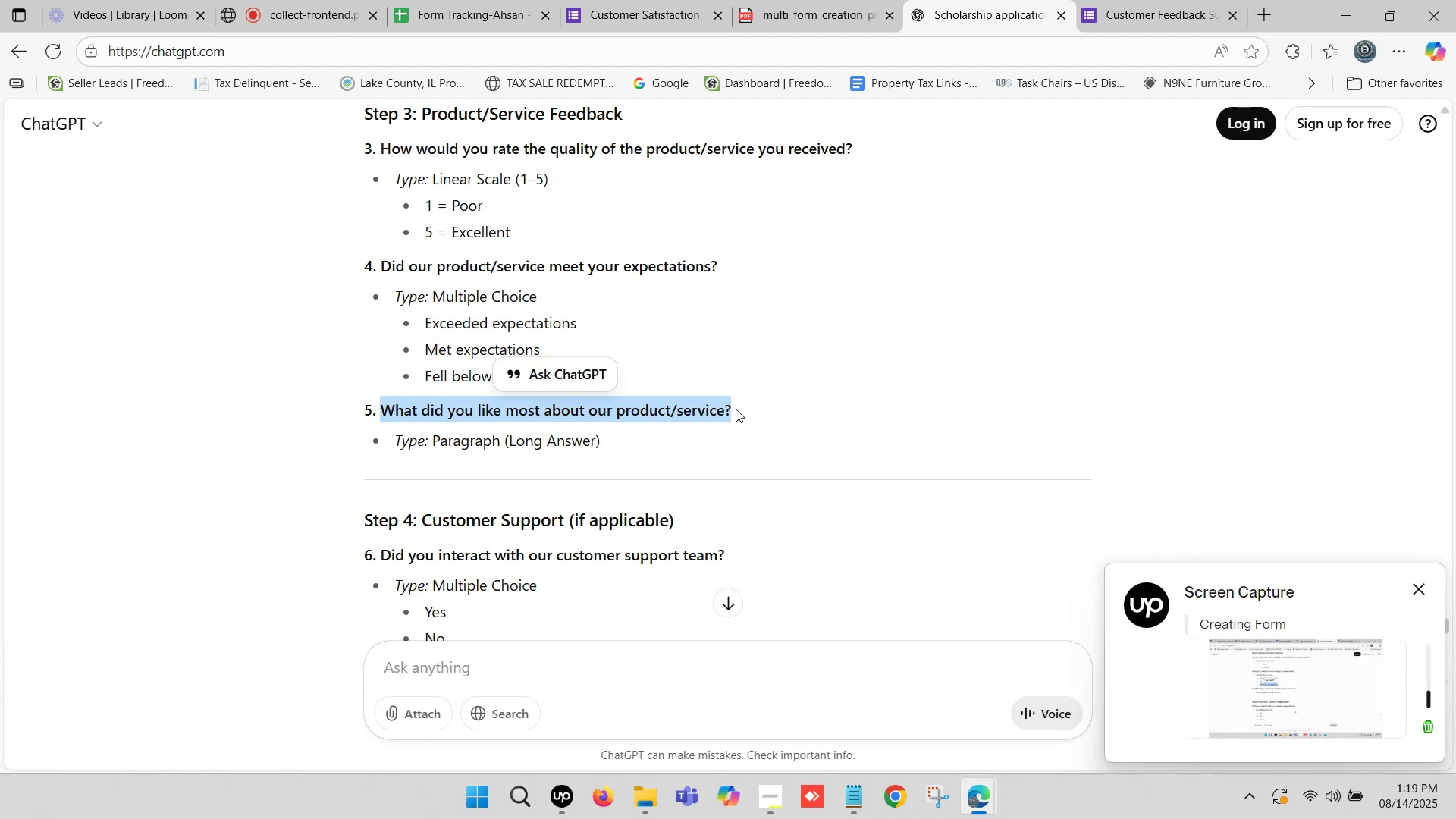 
key(Control+C)
 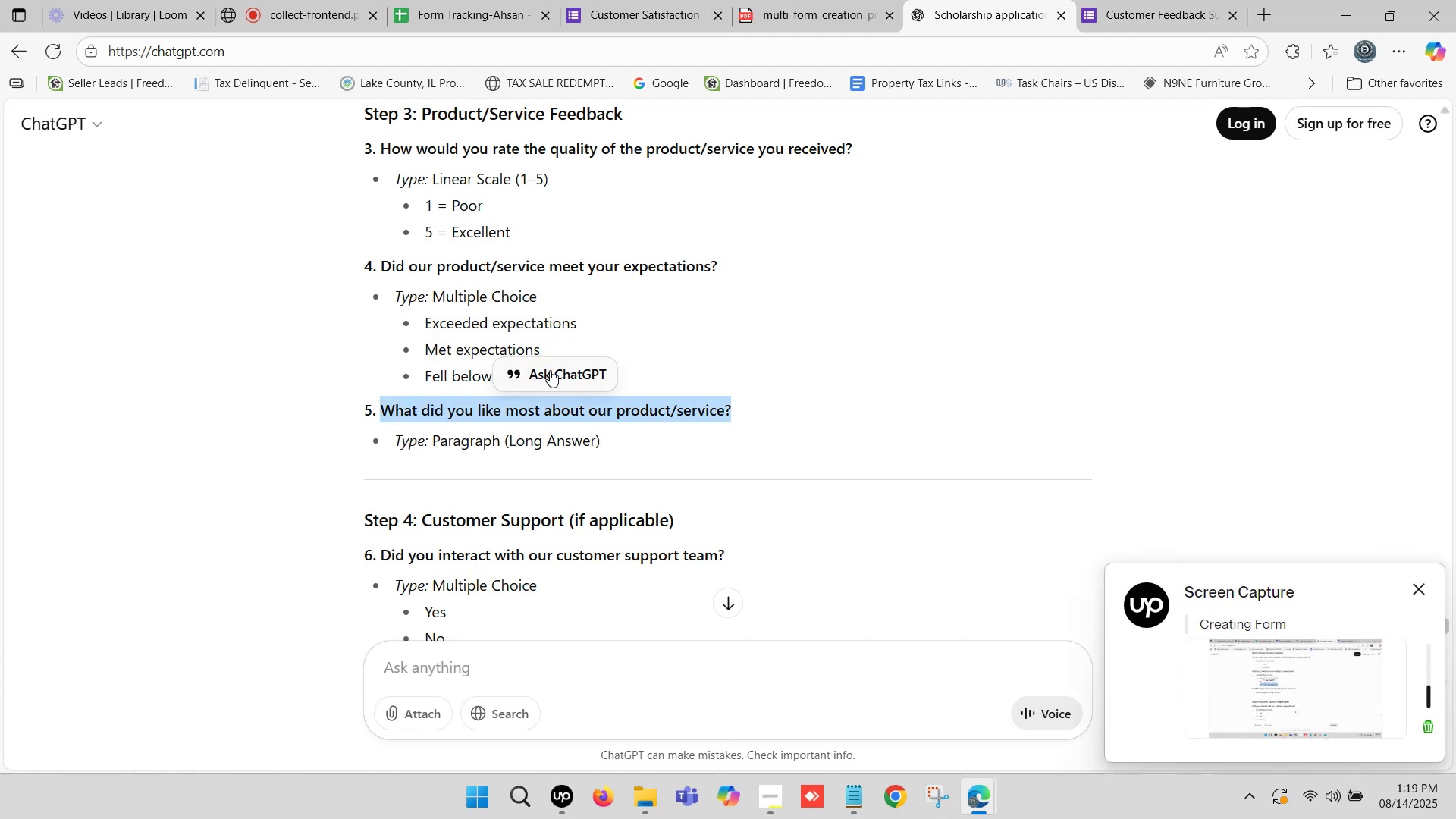 
scroll: coordinate [749, 342], scroll_direction: up, amount: 4.0
 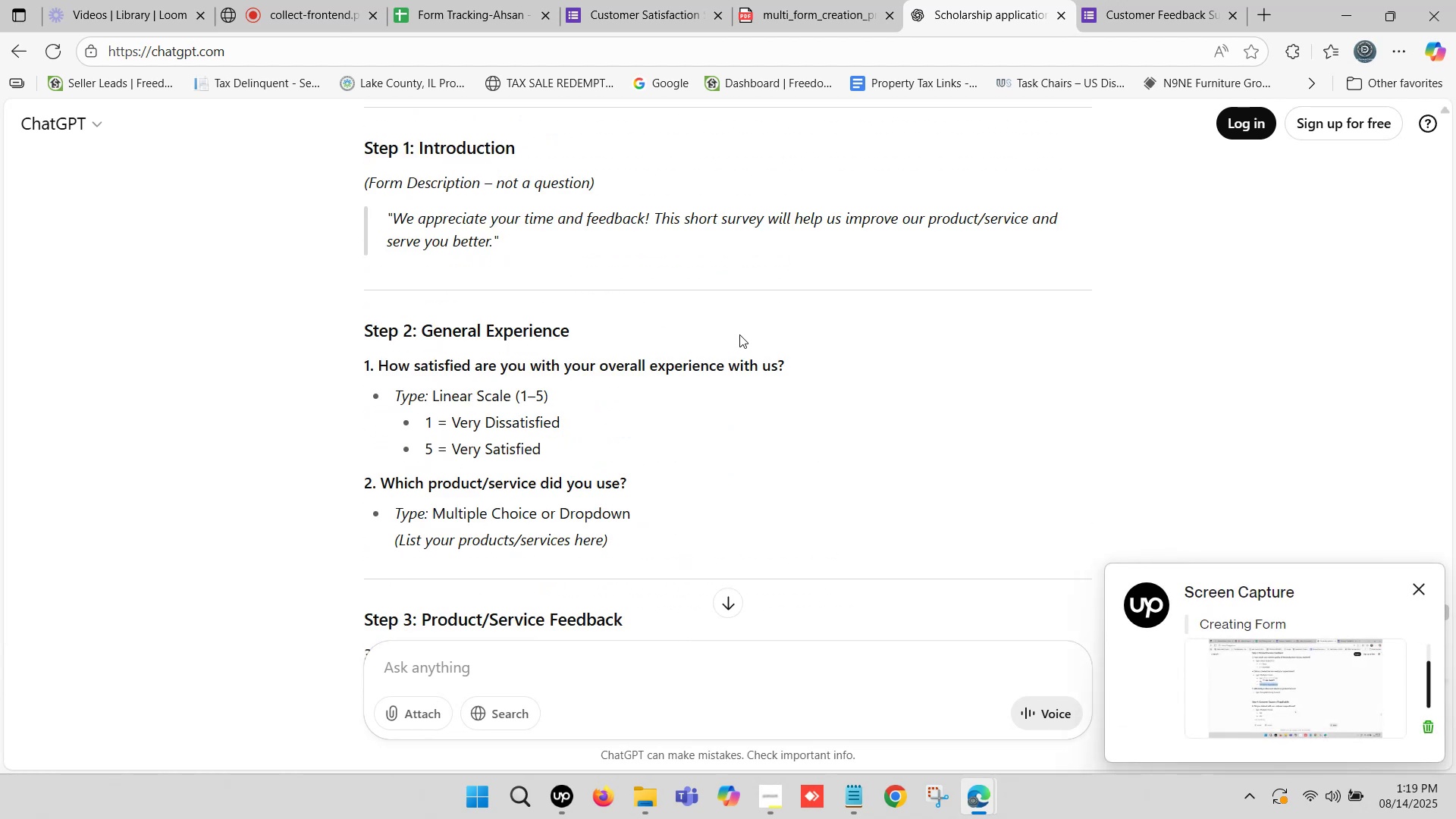 
scroll: coordinate [739, 334], scroll_direction: down, amount: 3.0
 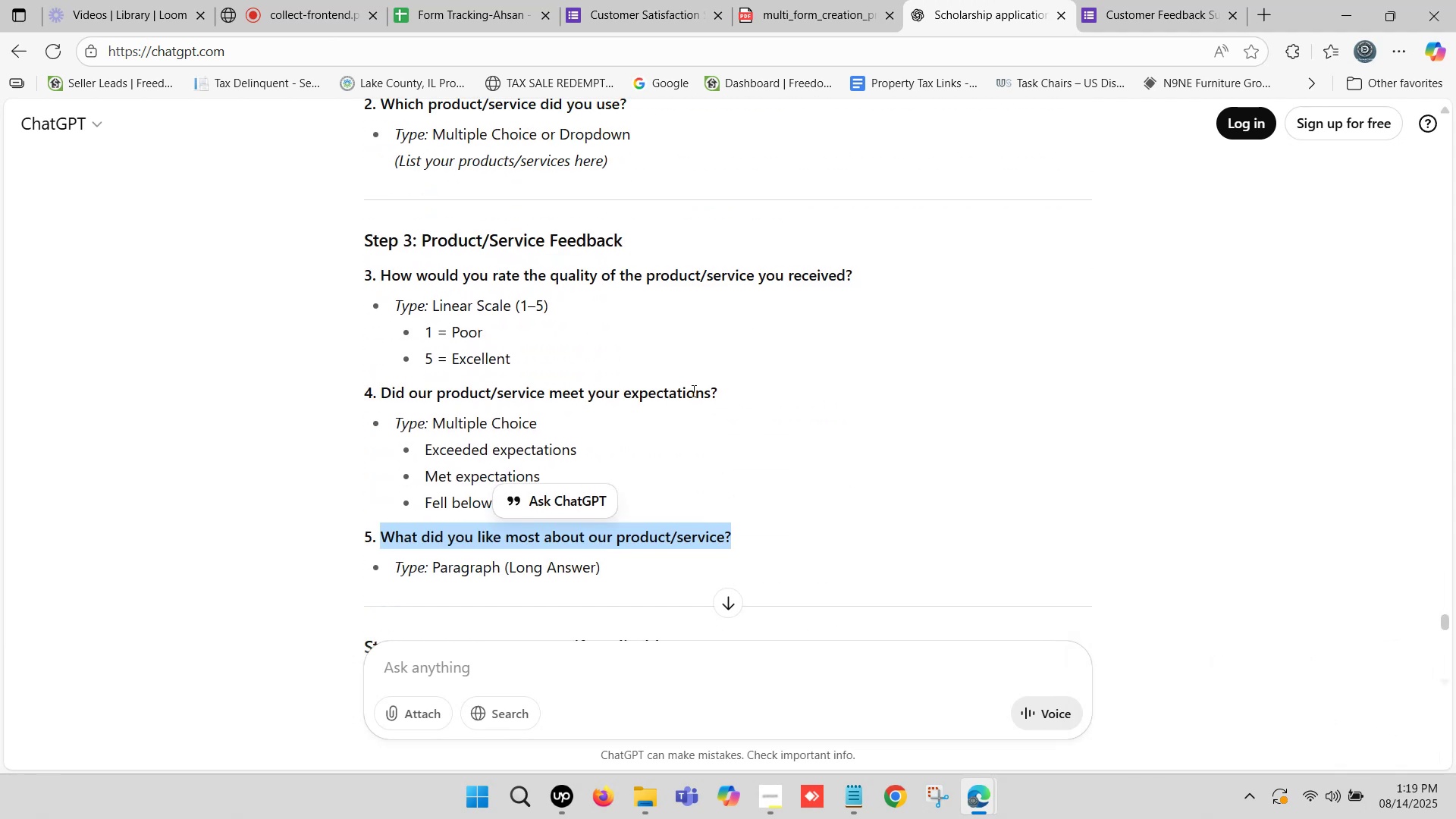 
wait(5.25)
 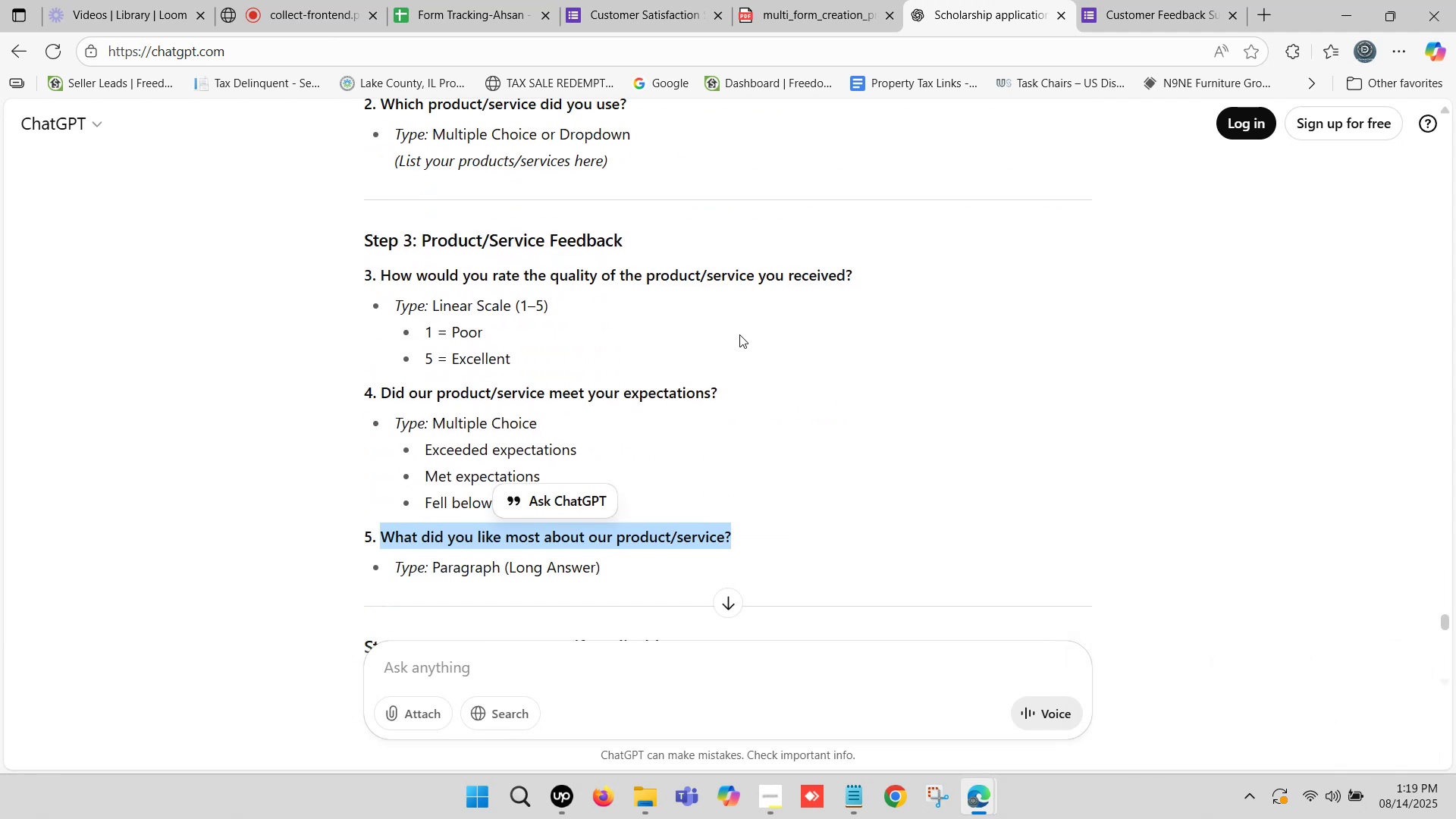 
left_click([1114, 0])
 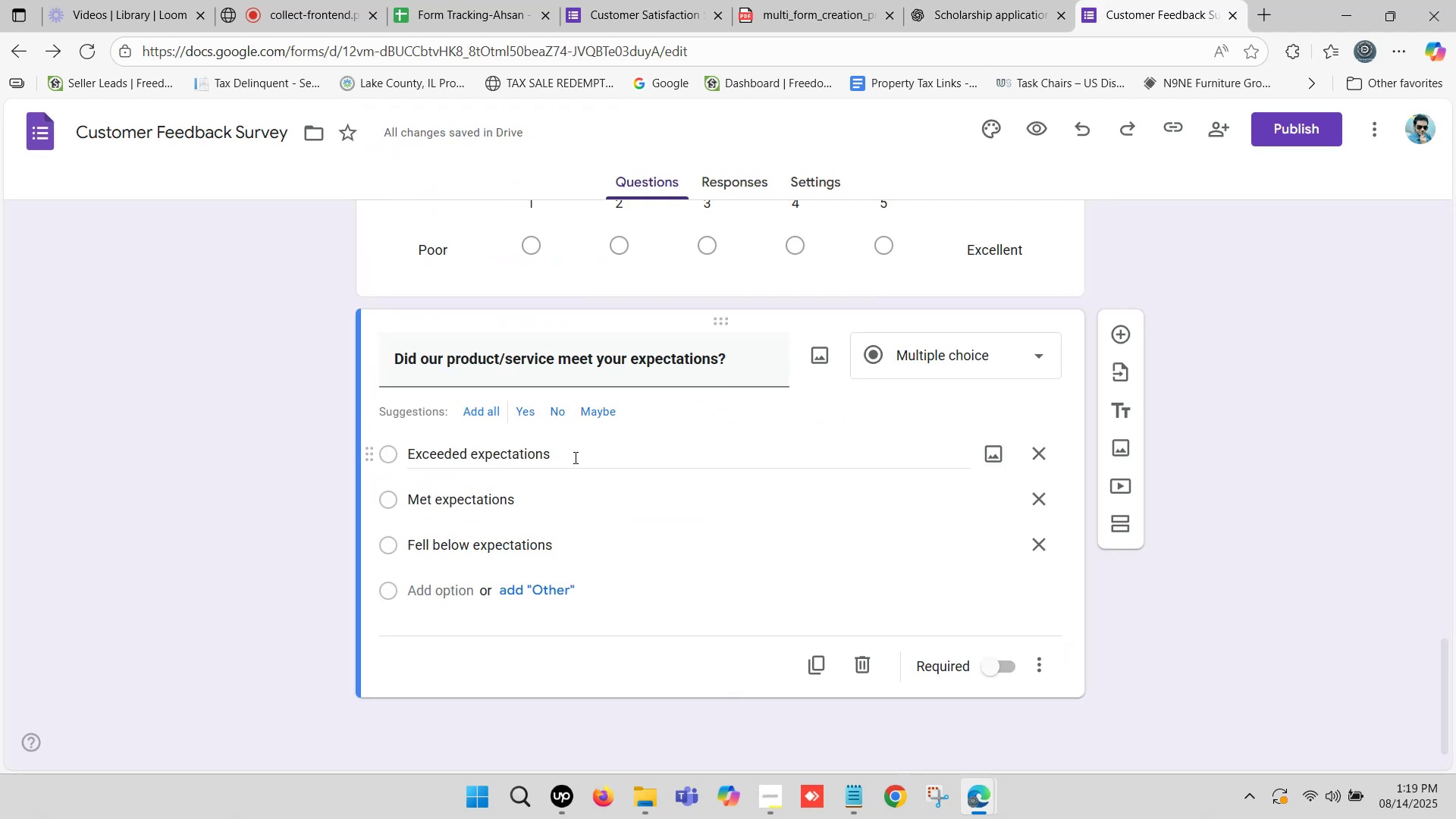 
scroll: coordinate [574, 457], scroll_direction: down, amount: 2.0
 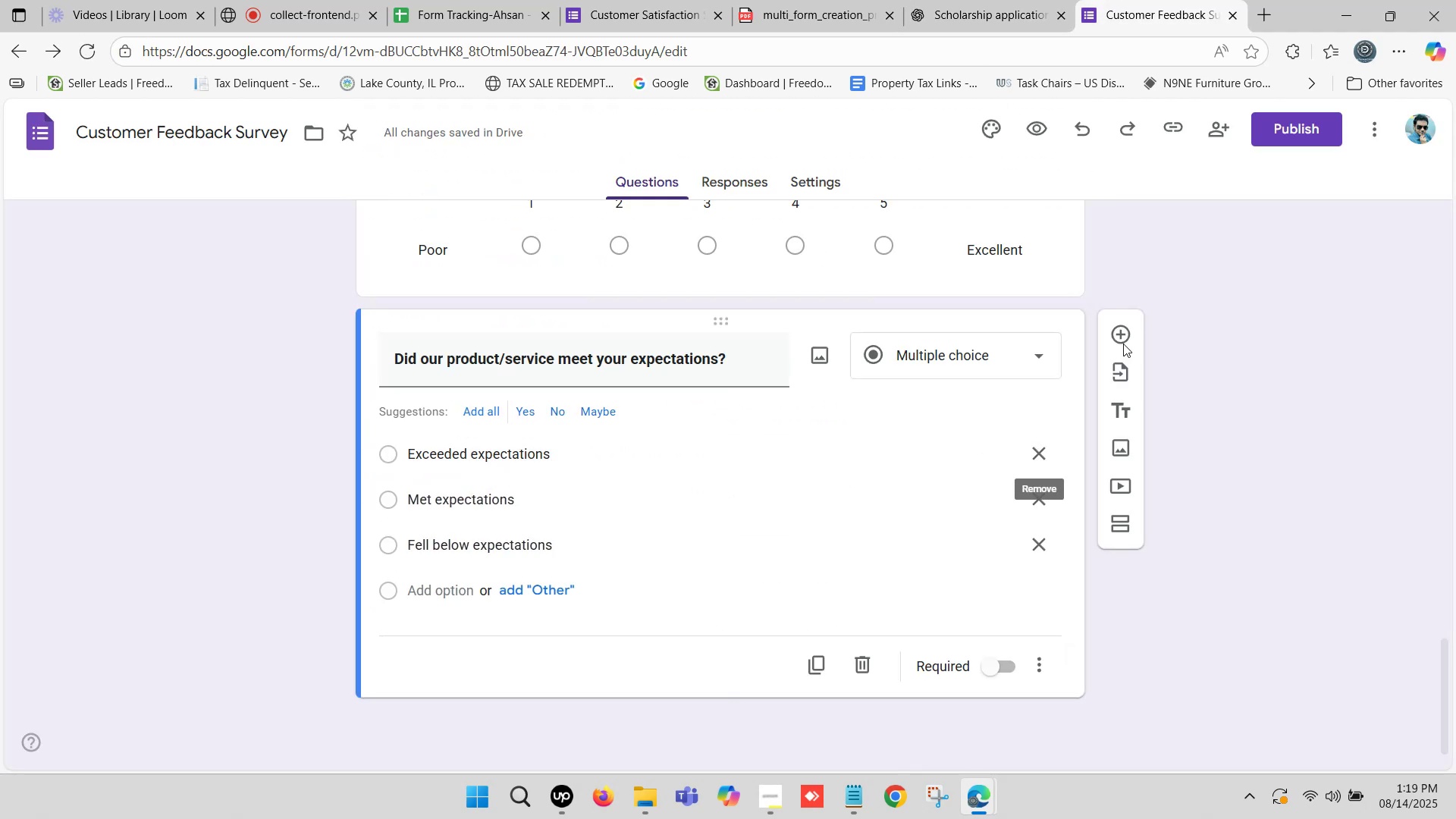 
left_click([1123, 334])
 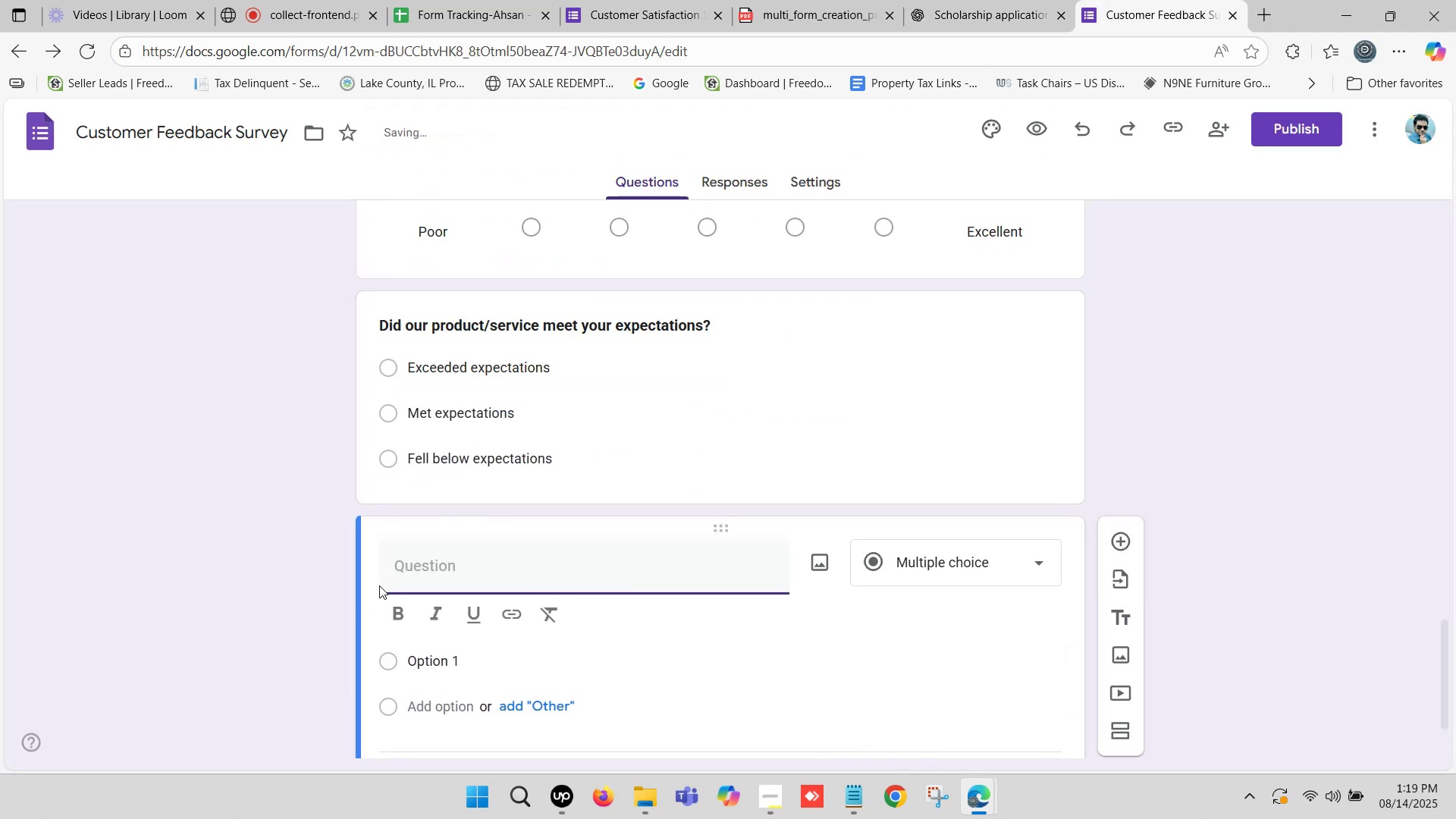 
key(Control+ControlLeft)
 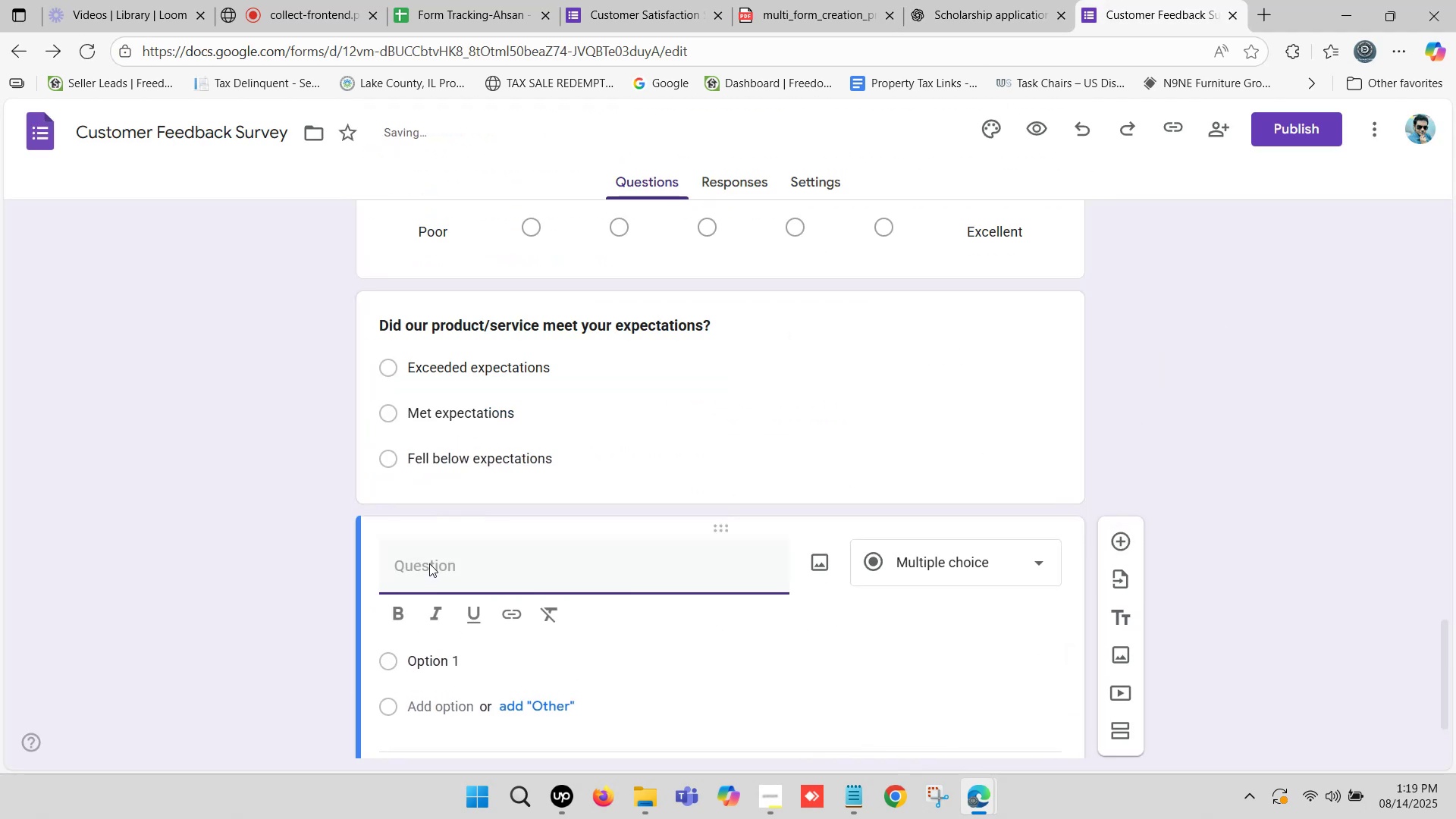 
key(Control+V)
 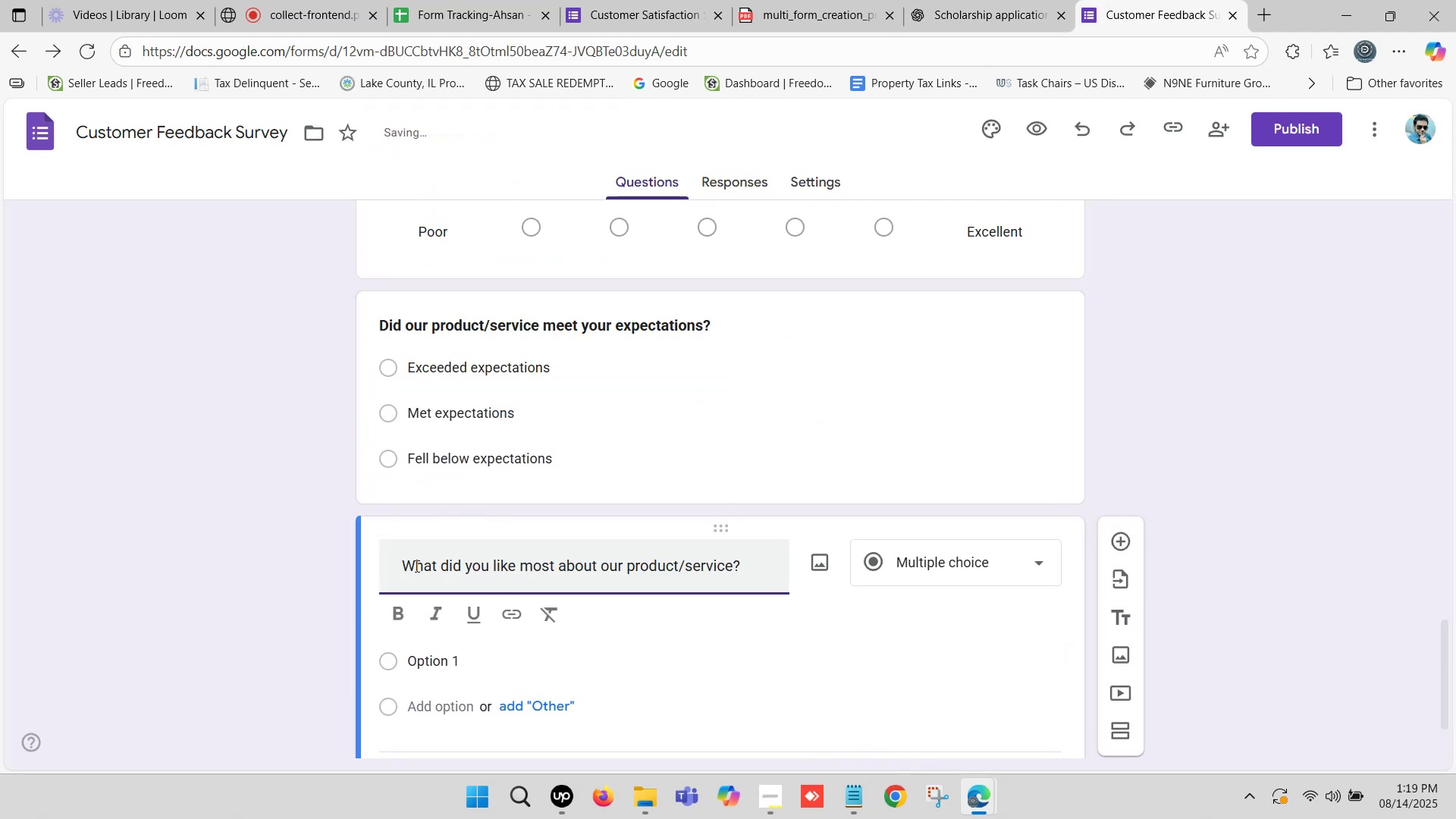 
left_click_drag(start_coordinate=[406, 560], to_coordinate=[304, 572])
 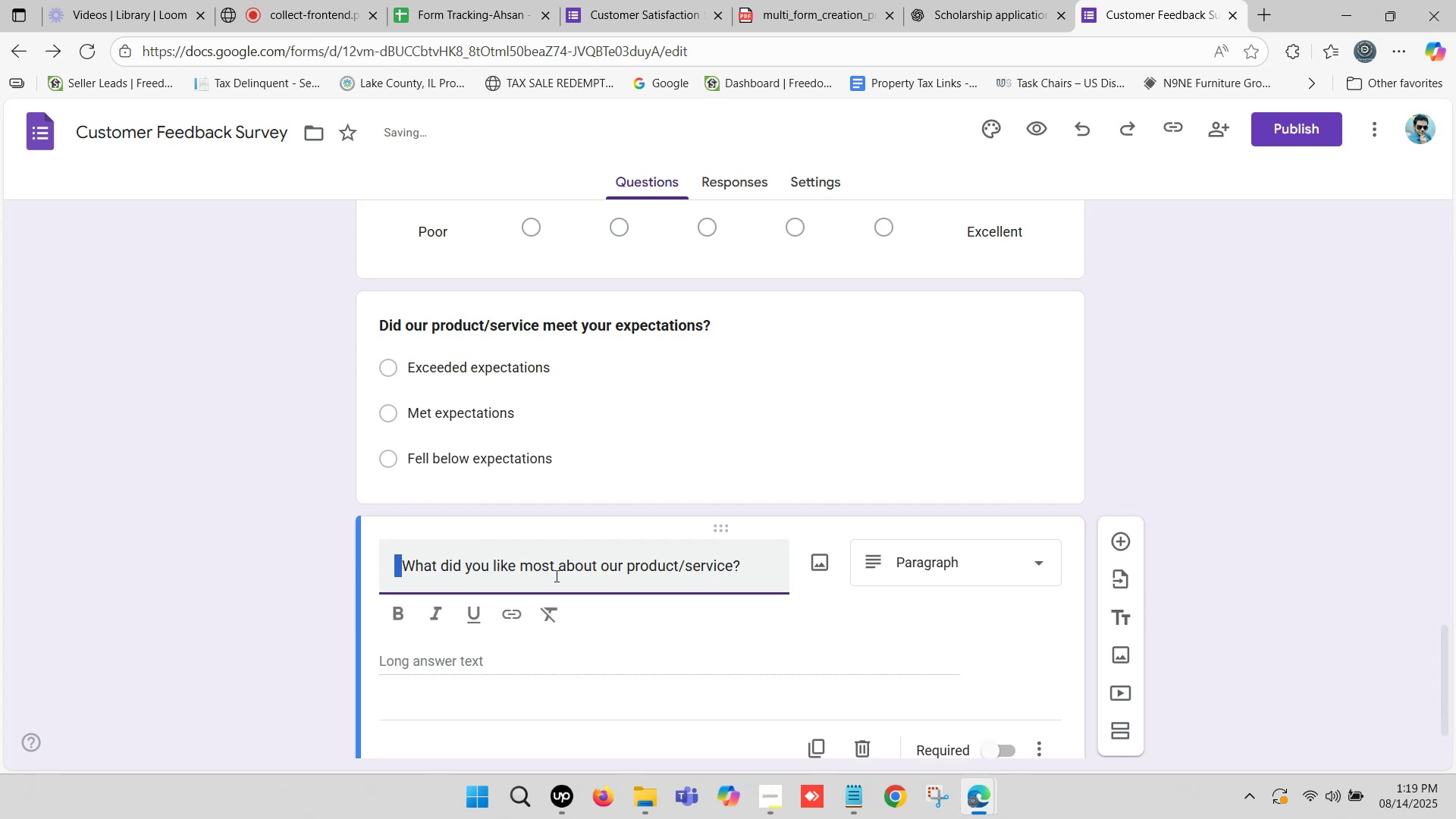 
key(Backspace)
 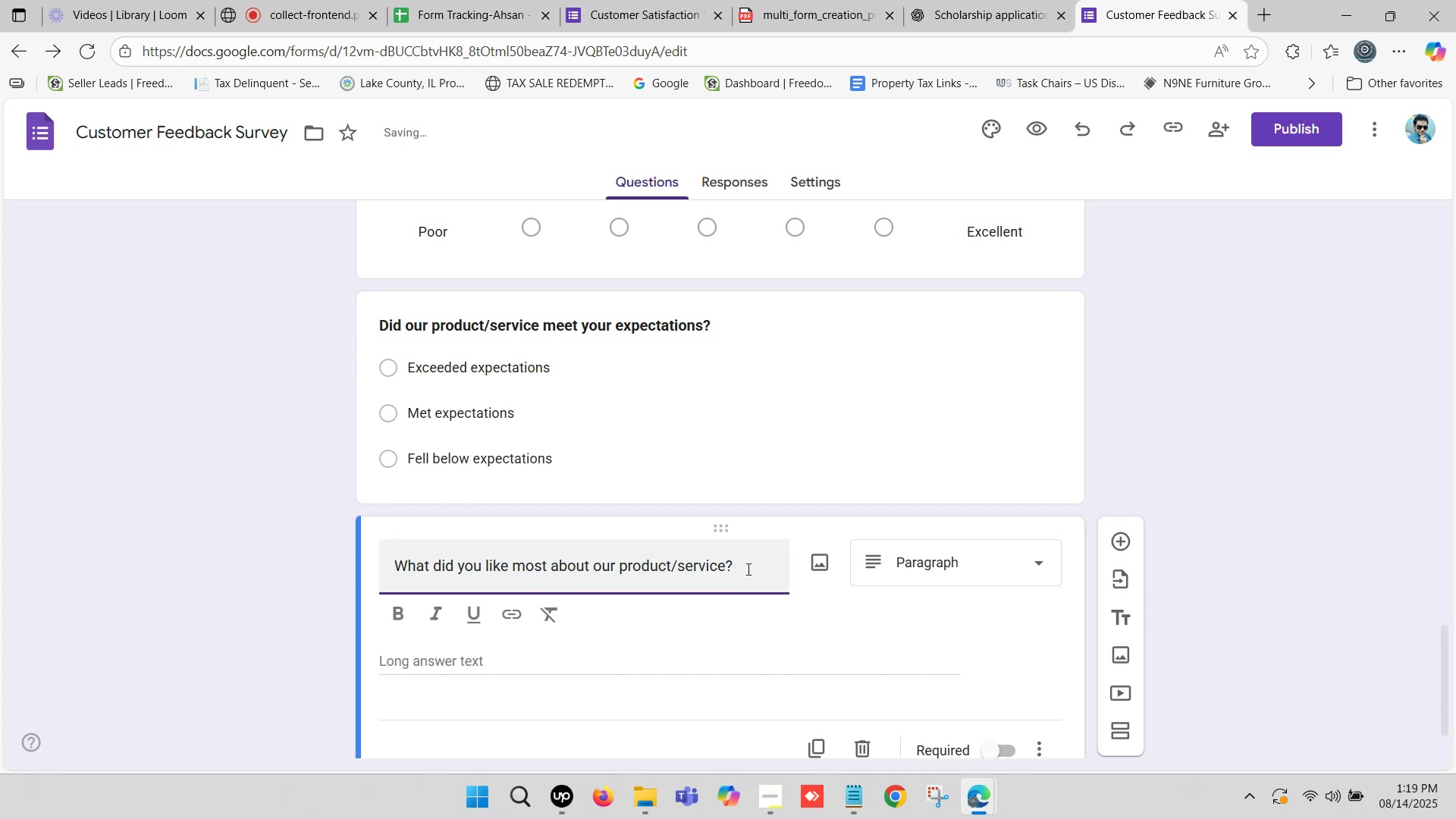 
left_click([750, 564])
 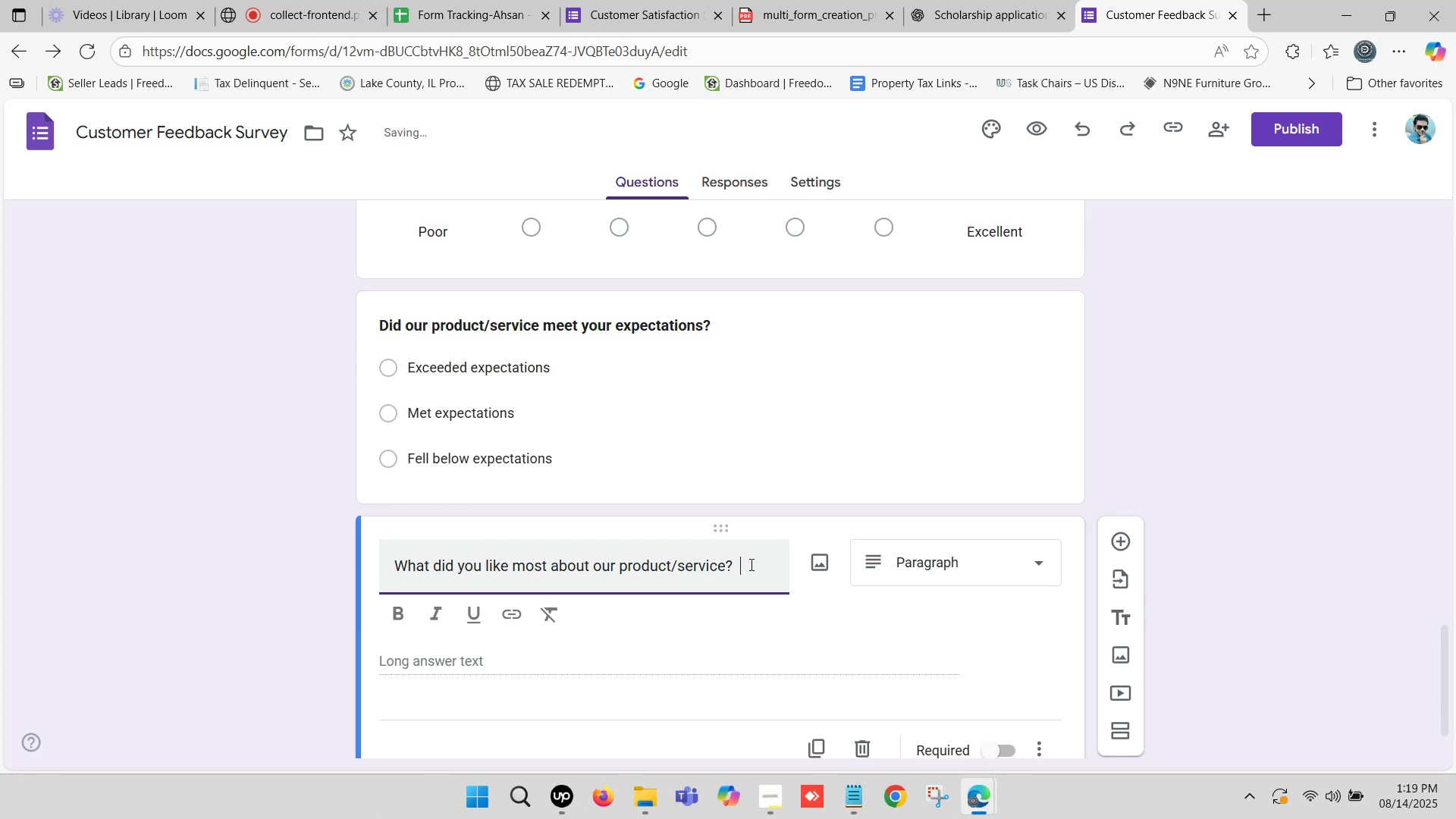 
key(Backspace)
 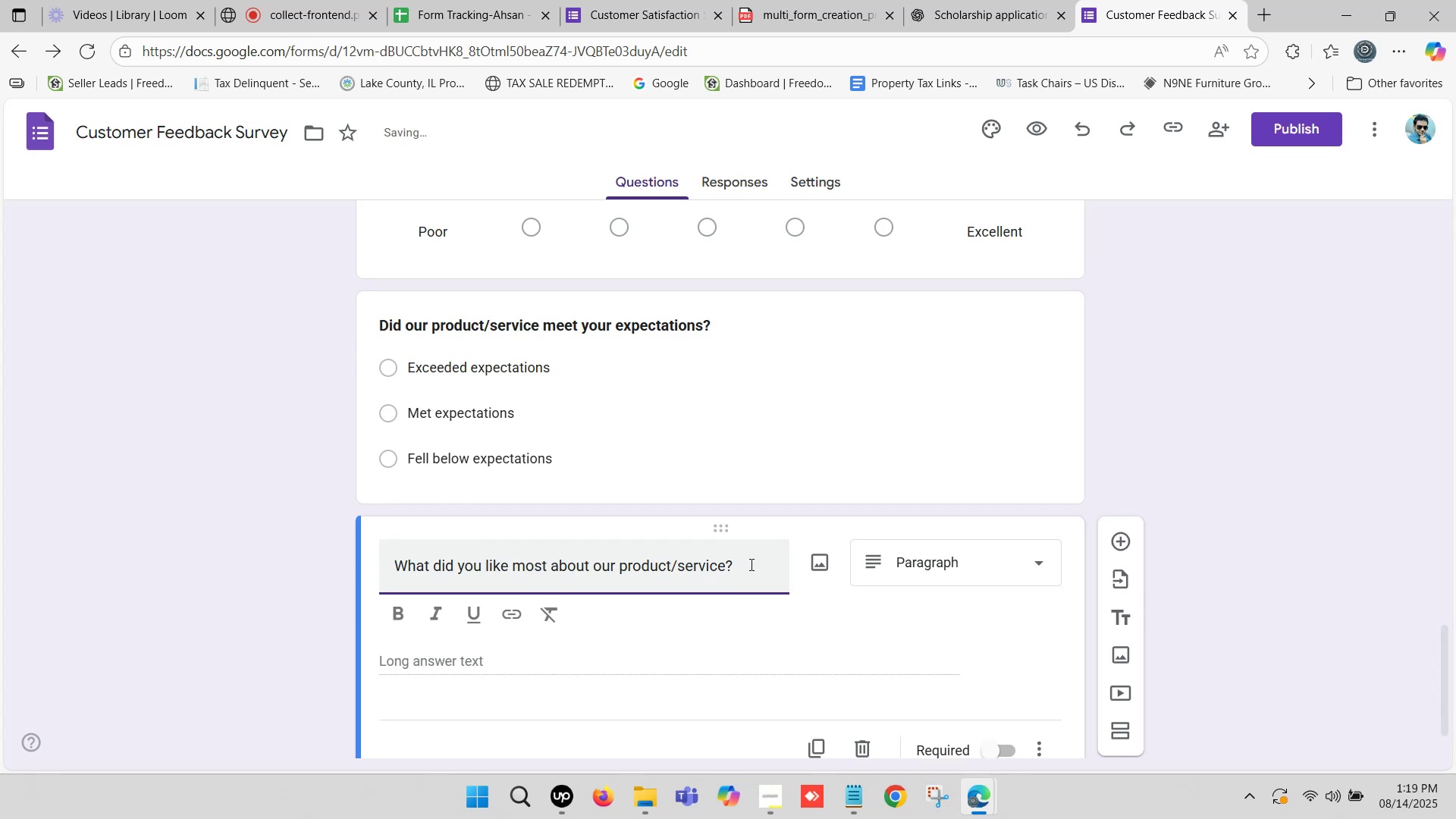 
key(Backspace)
 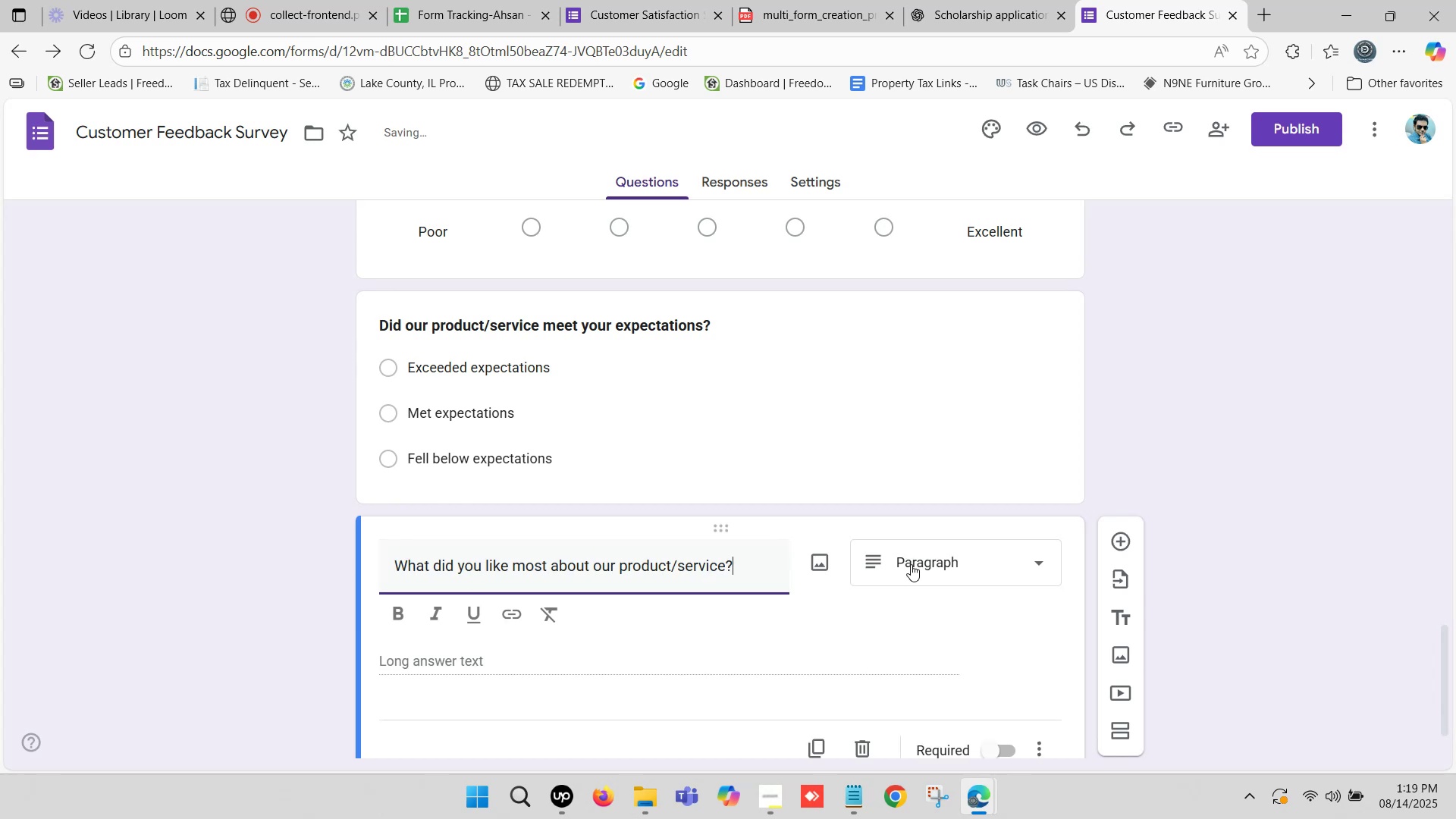 
left_click([918, 564])
 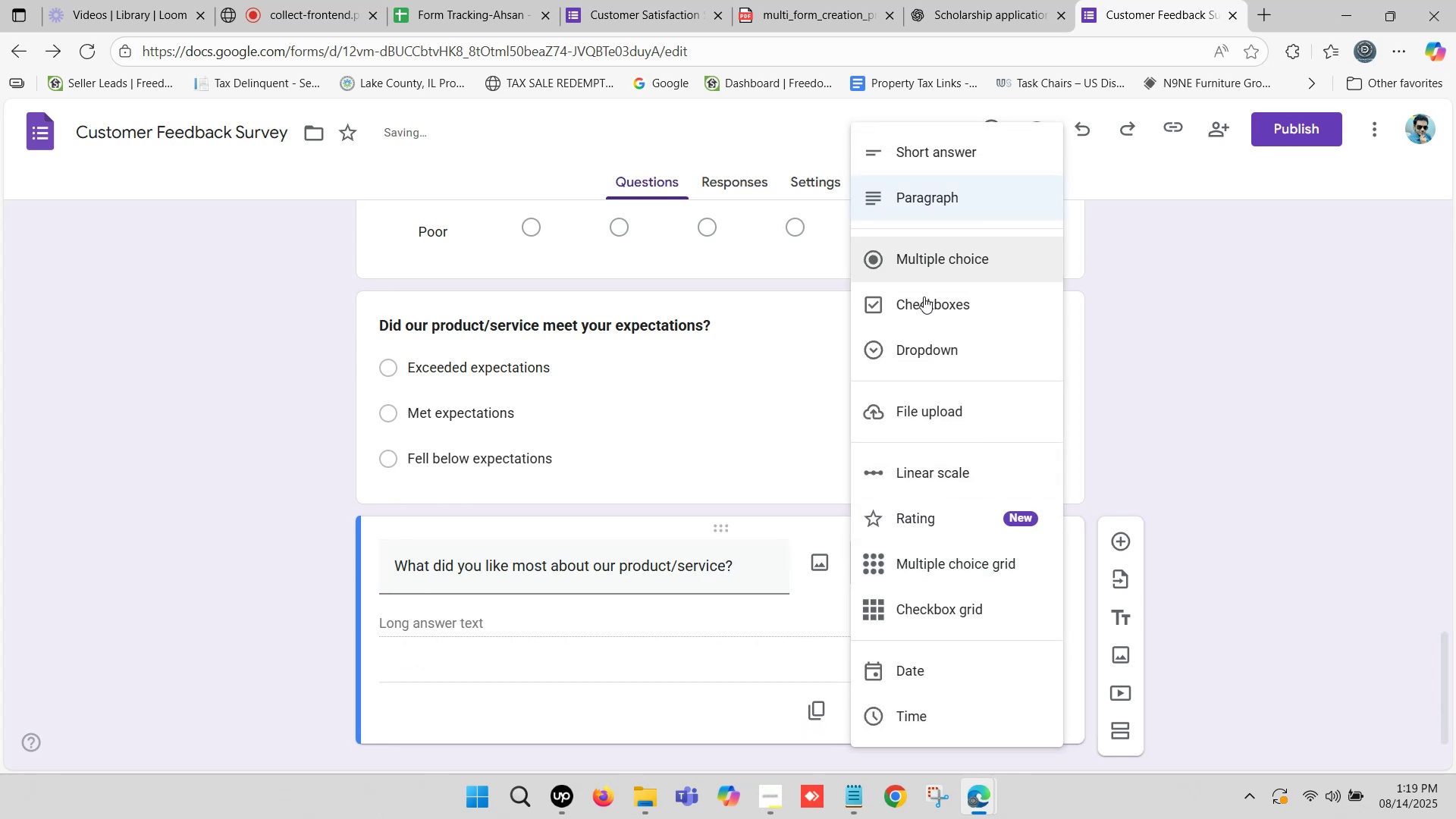 
scroll: coordinate [936, 417], scroll_direction: down, amount: 1.0
 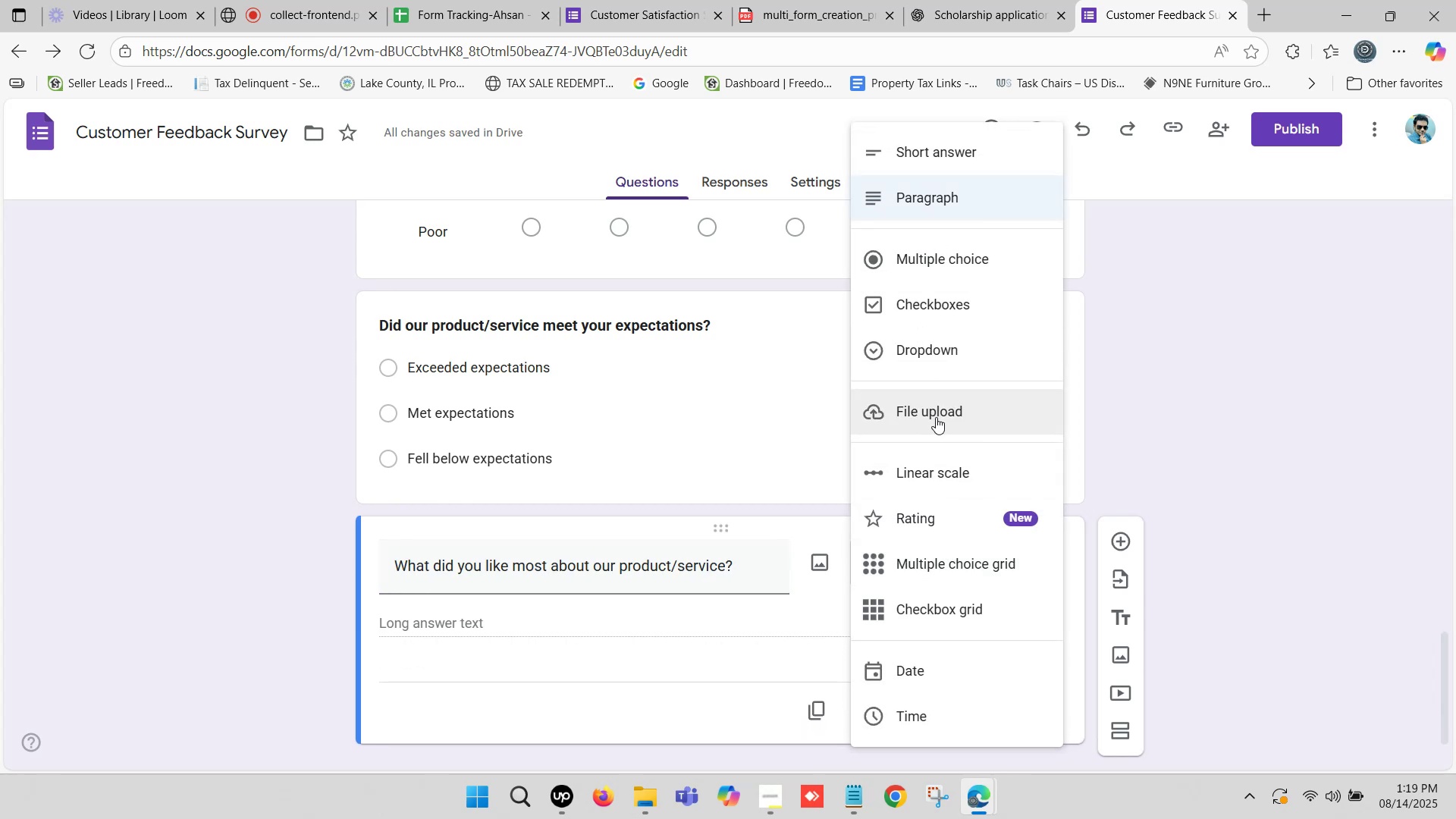 
scroll: coordinate [984, 325], scroll_direction: up, amount: 3.0
 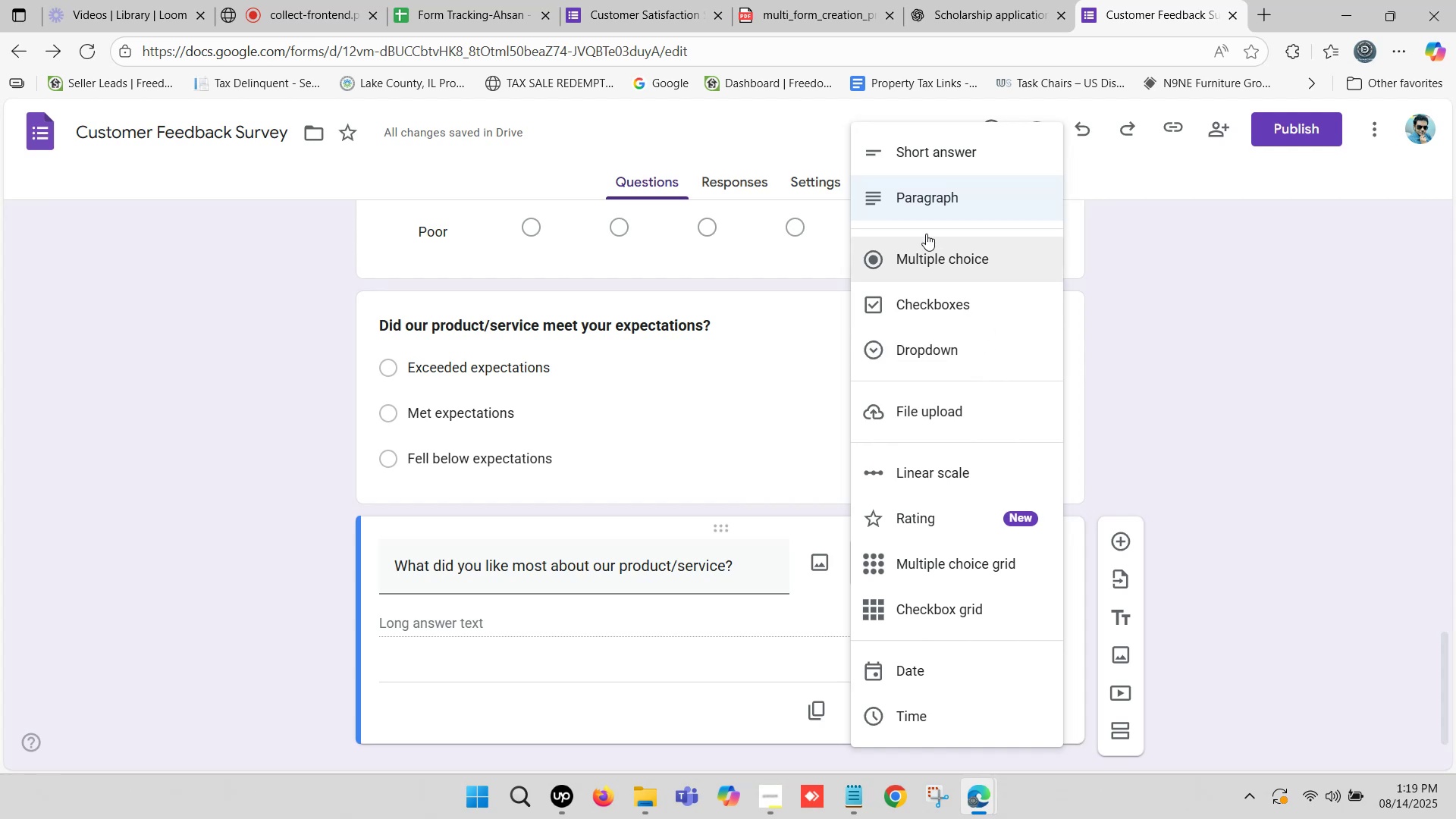 
left_click([928, 202])
 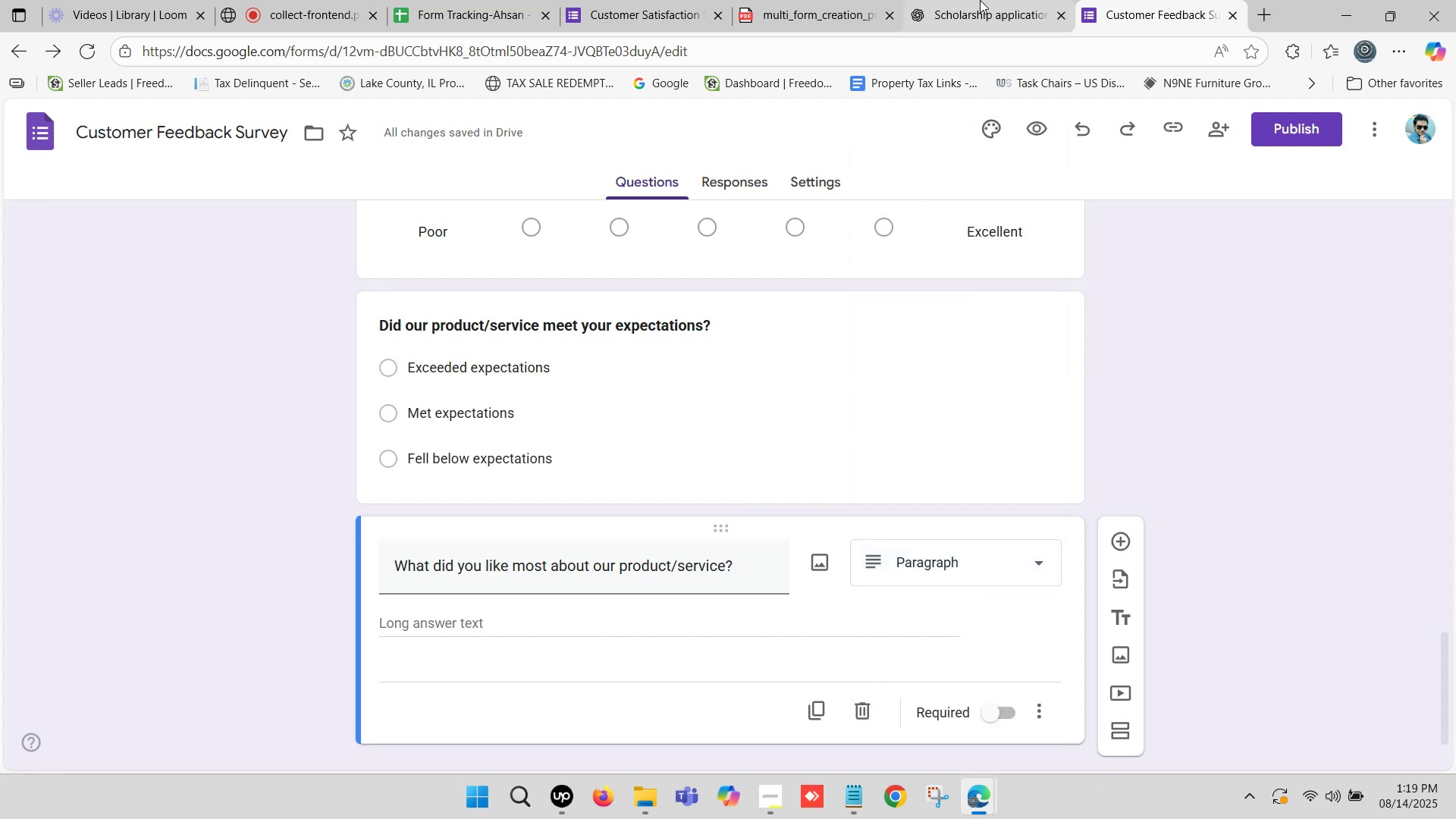 
left_click([981, 0])
 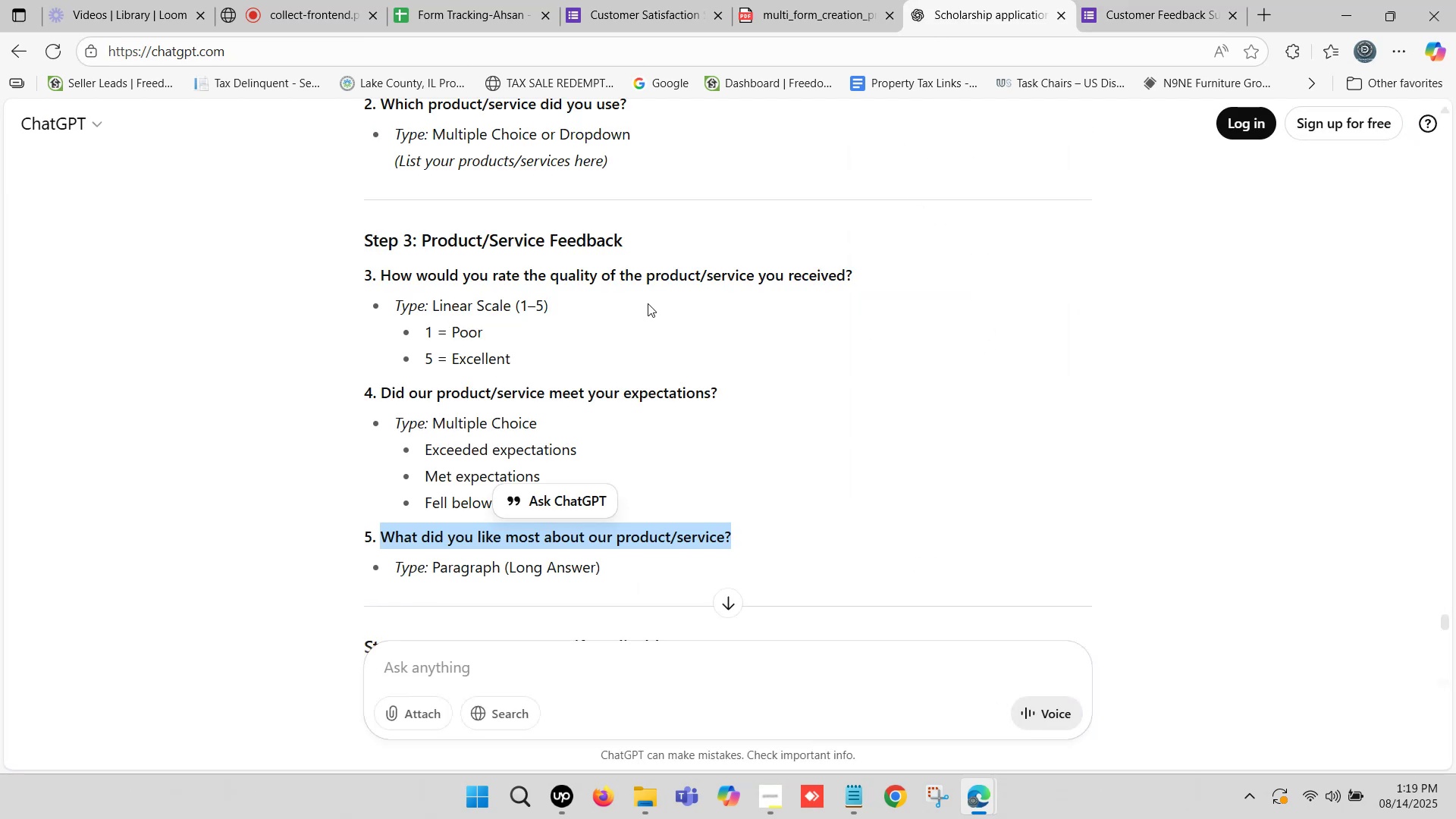 
scroll: coordinate [566, 347], scroll_direction: down, amount: 2.0
 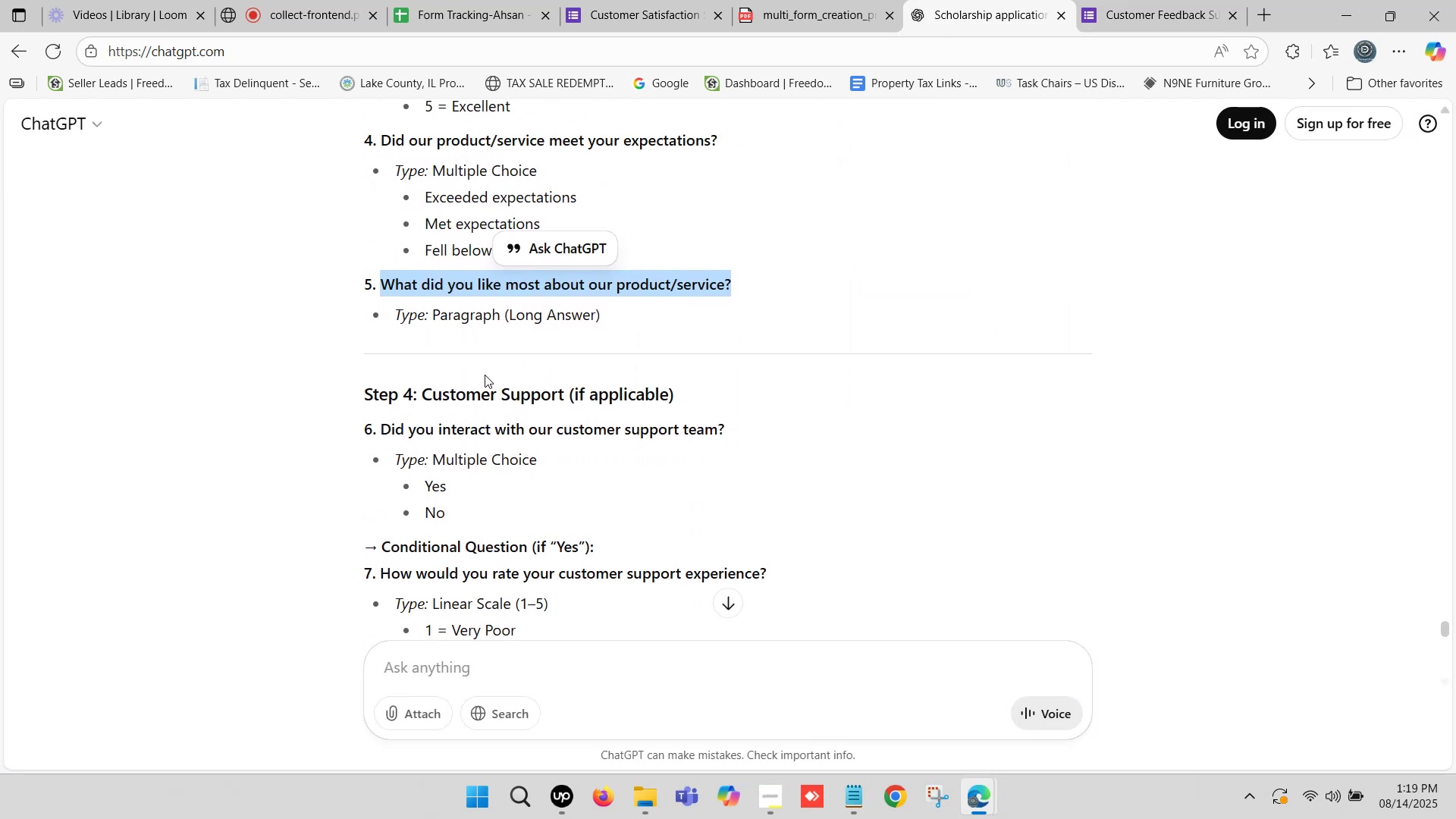 
left_click_drag(start_coordinate=[421, 384], to_coordinate=[563, 391])
 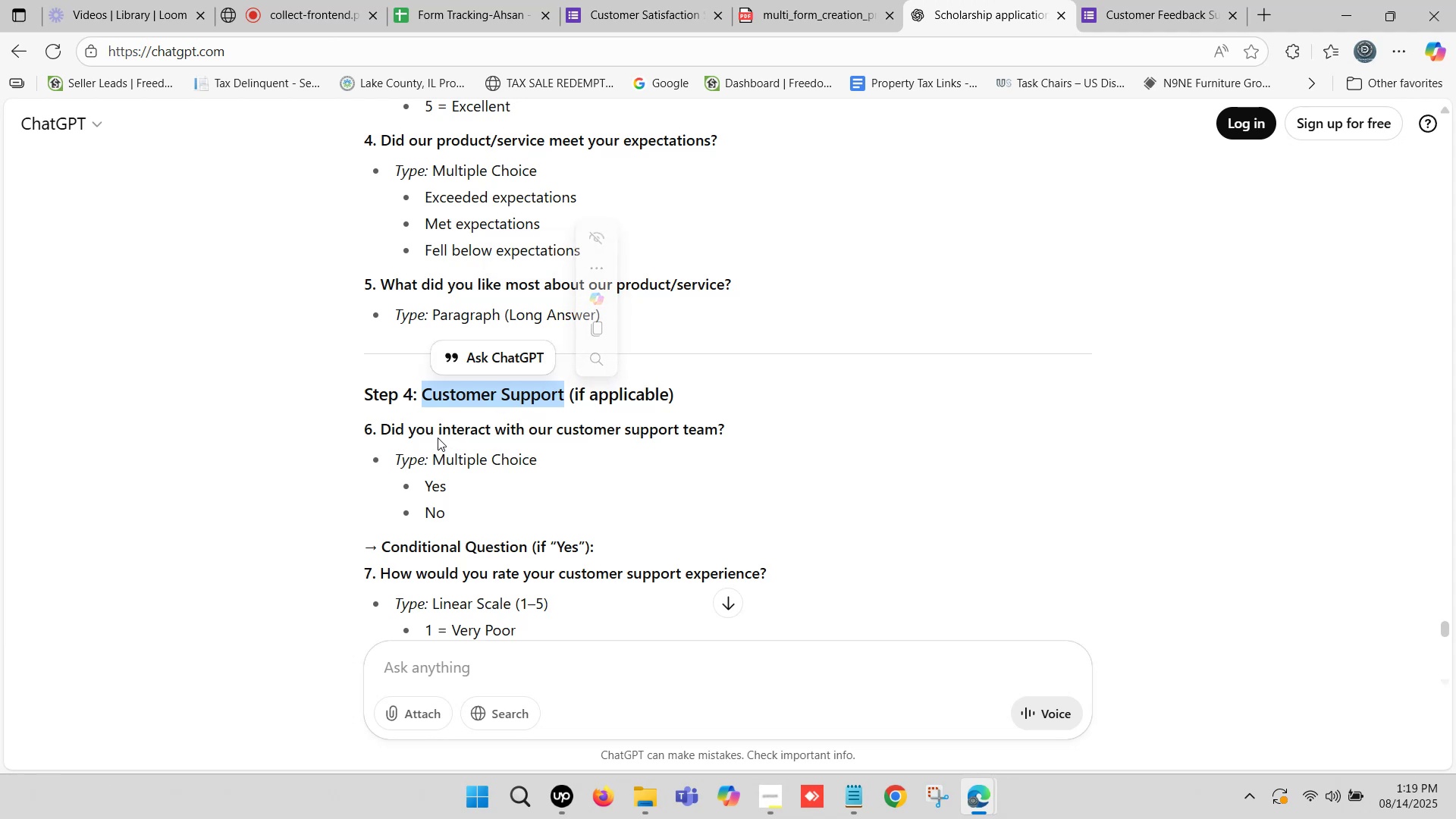 
scroll: coordinate [363, 416], scroll_direction: down, amount: 1.0
 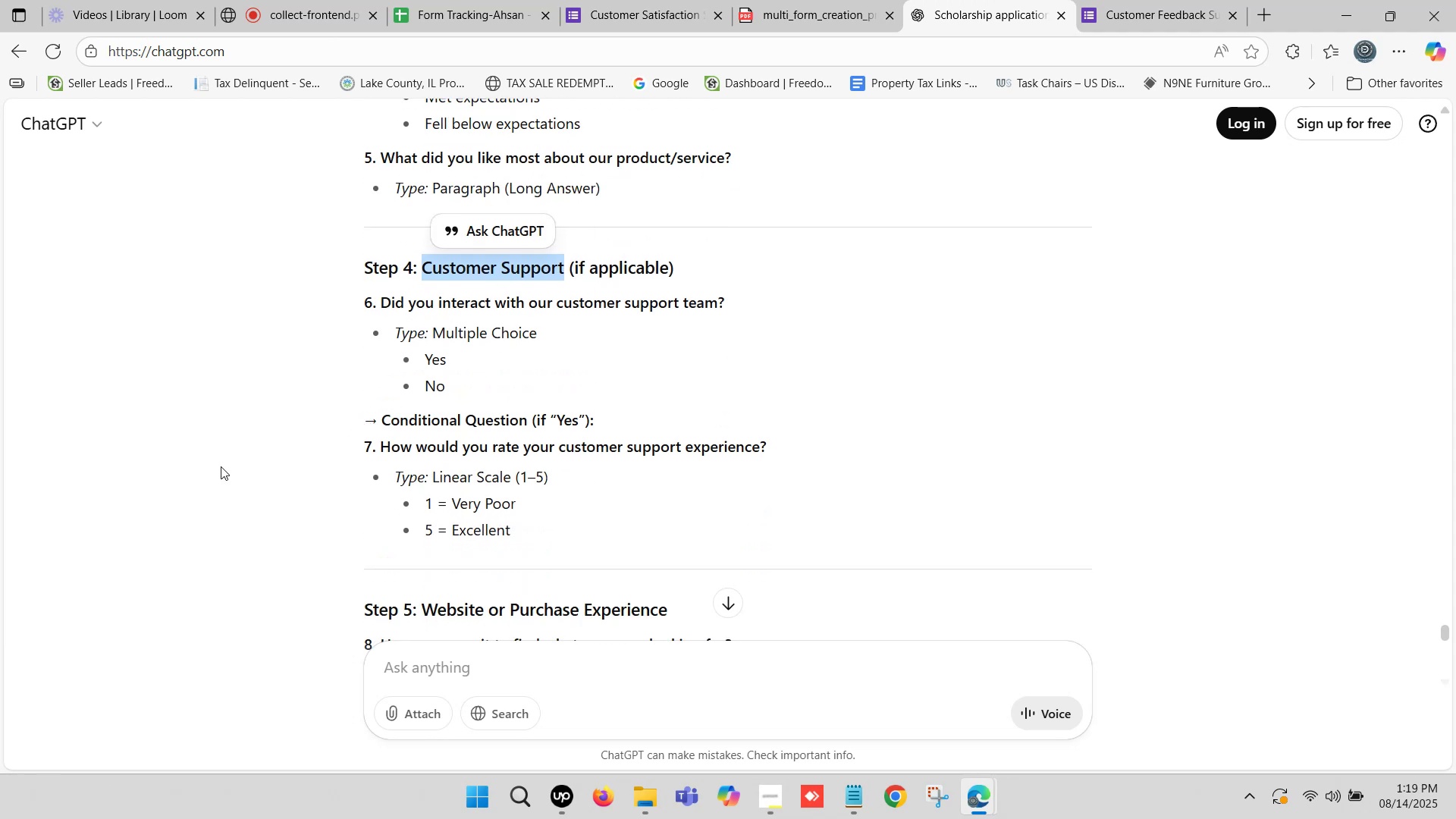 
wait(6.91)
 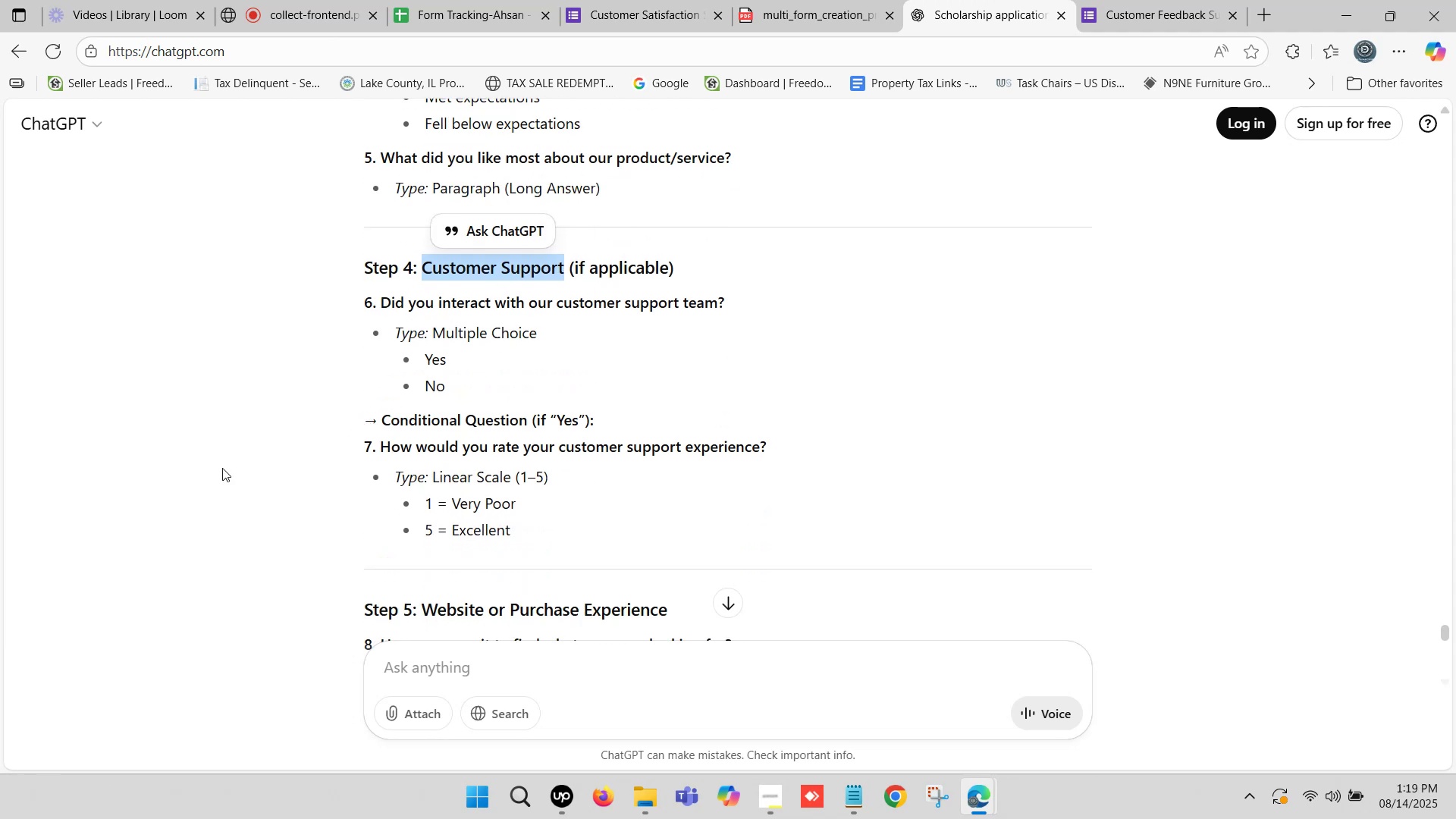 
key(Control+C)
 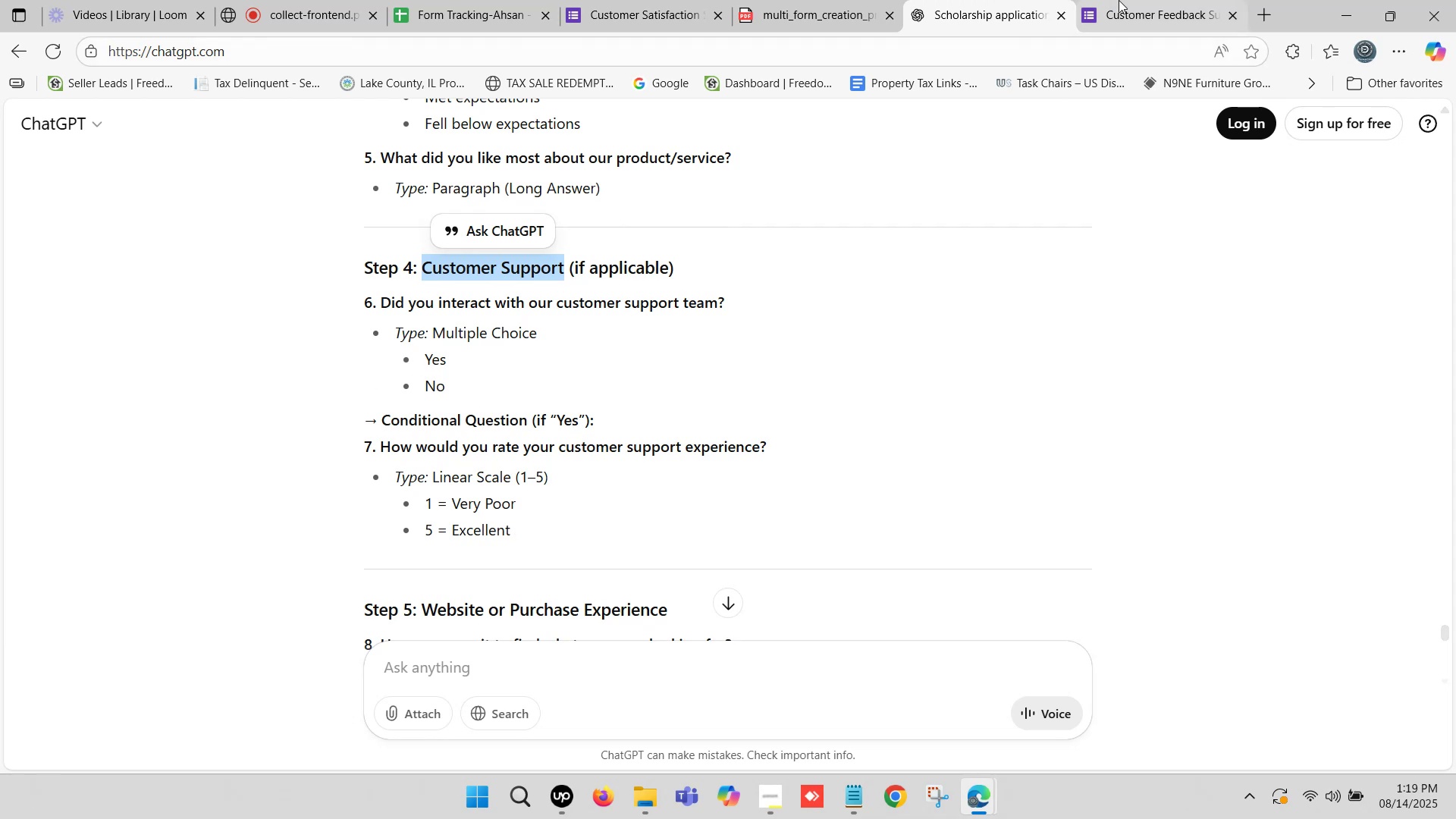 
left_click([1134, 0])
 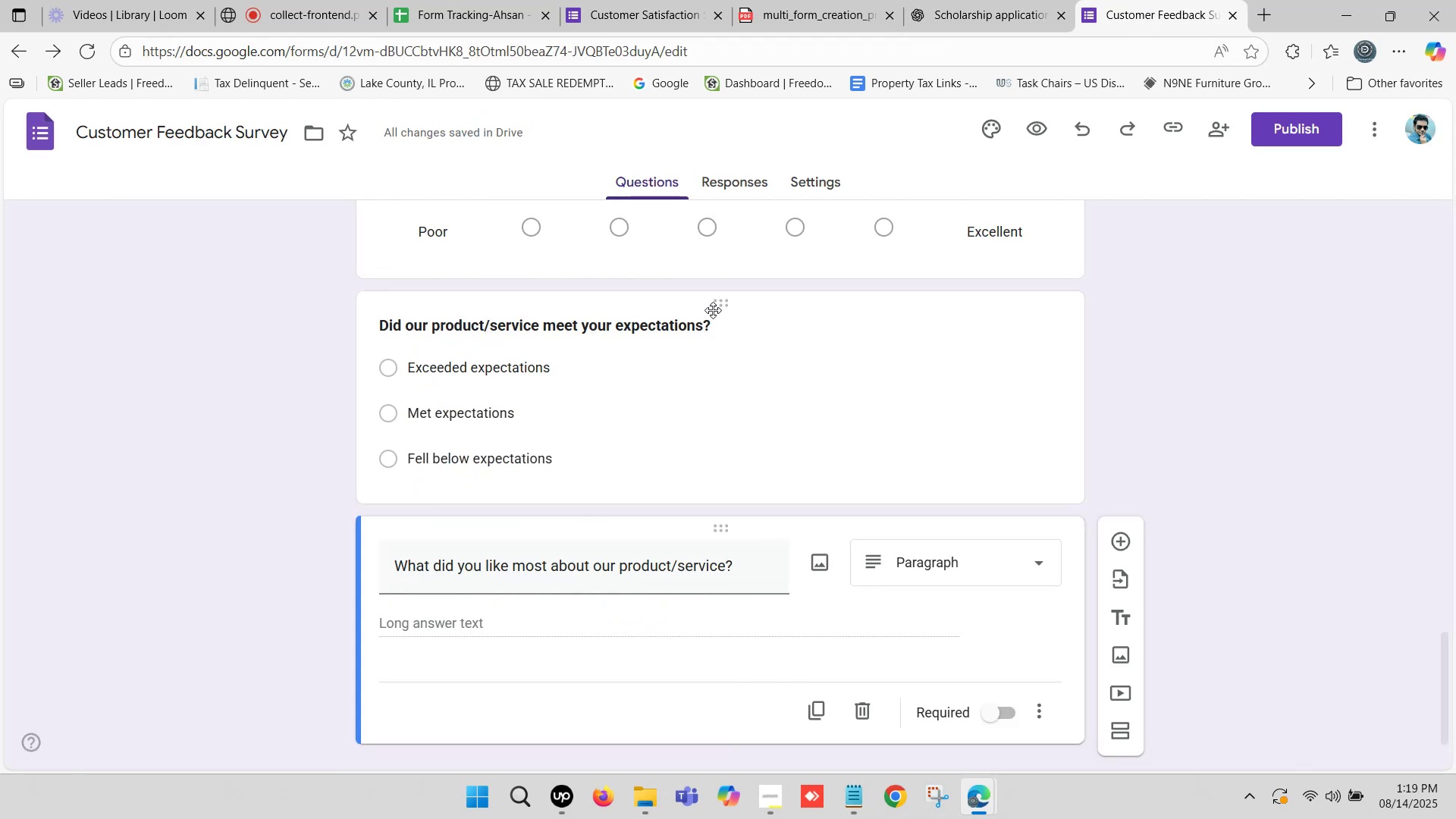 
scroll: coordinate [542, 505], scroll_direction: down, amount: 6.0
 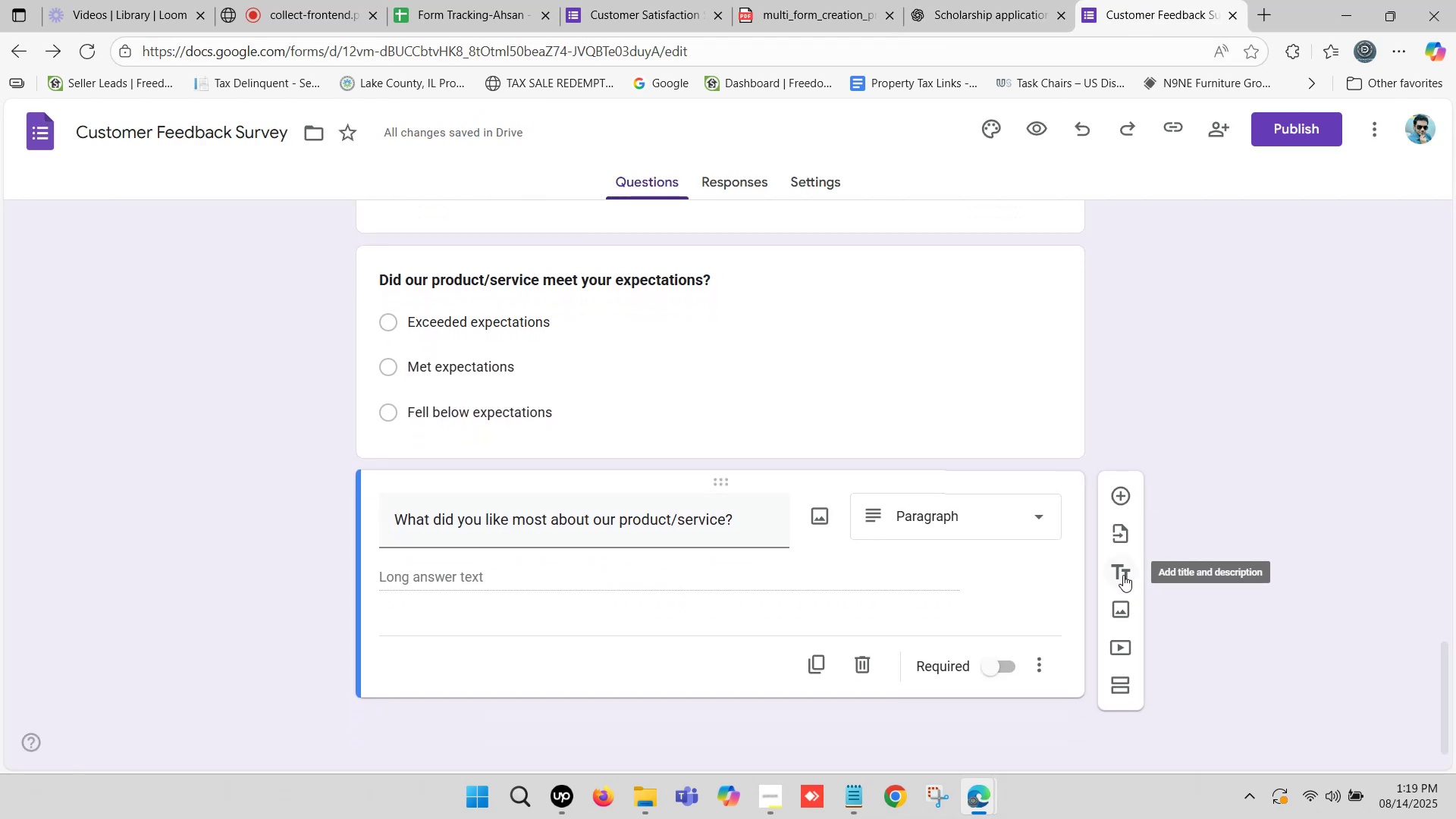 
left_click([391, 517])
 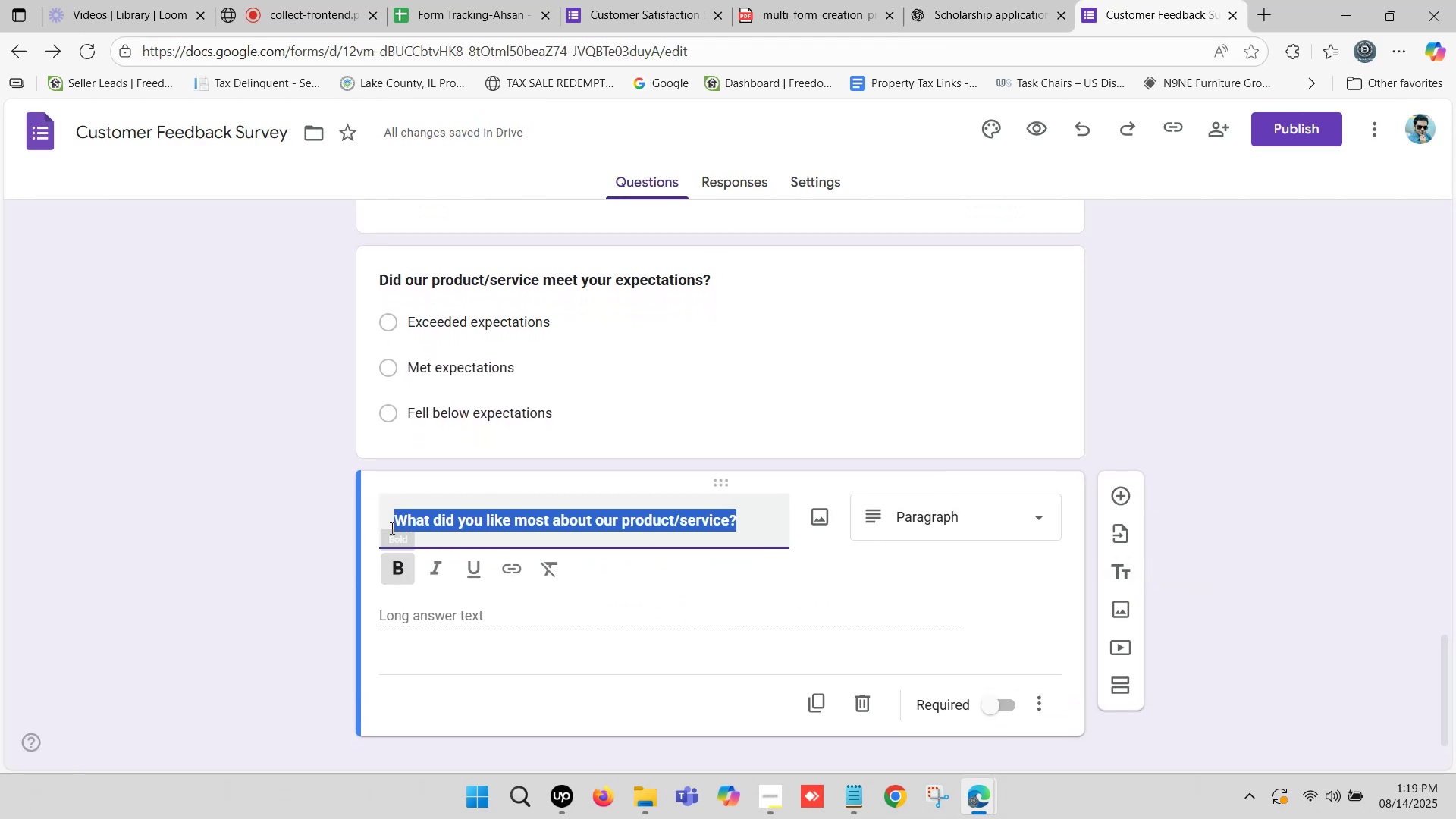 
left_click([395, 522])
 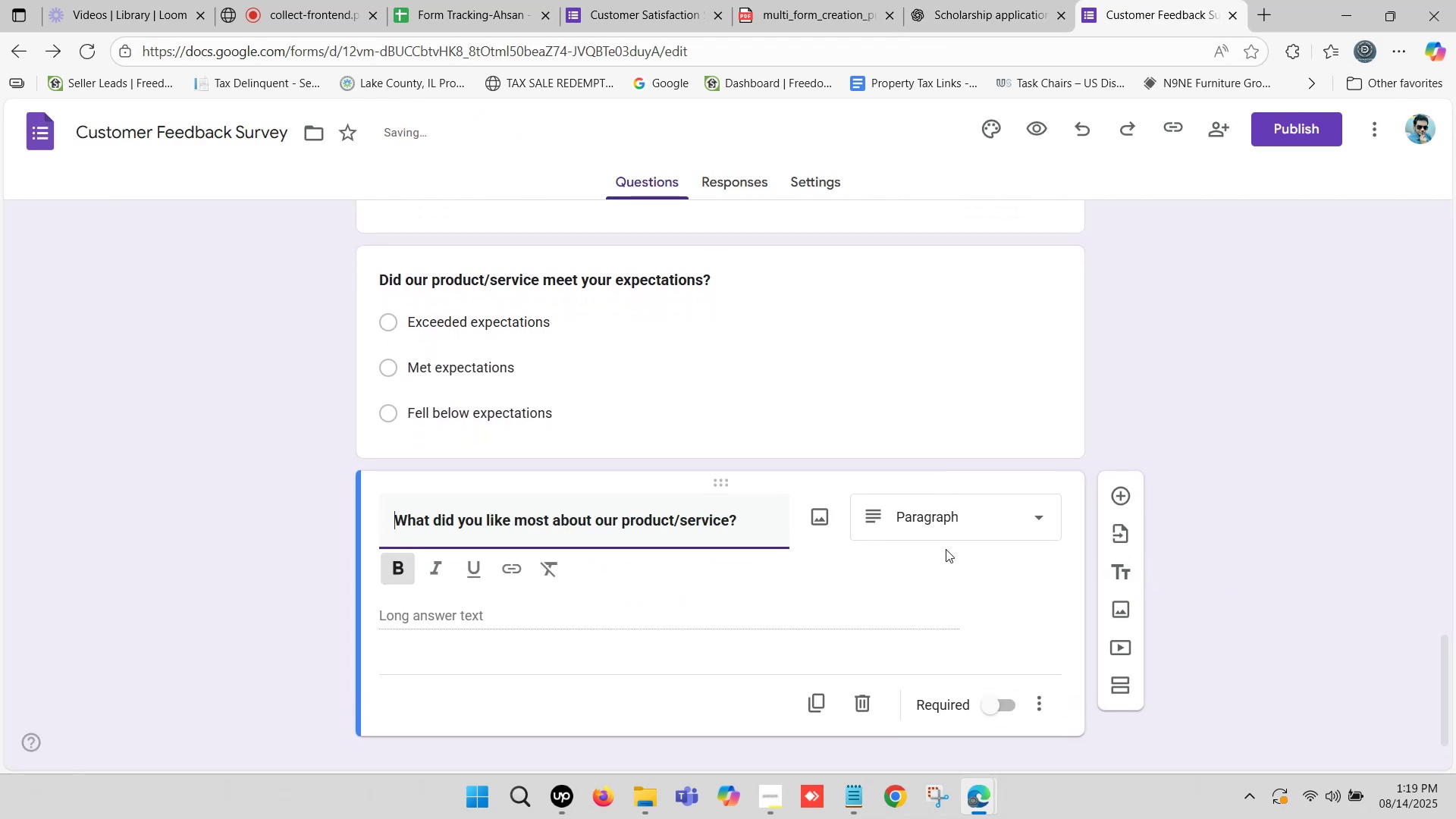 
scroll: coordinate [1059, 532], scroll_direction: down, amount: 3.0
 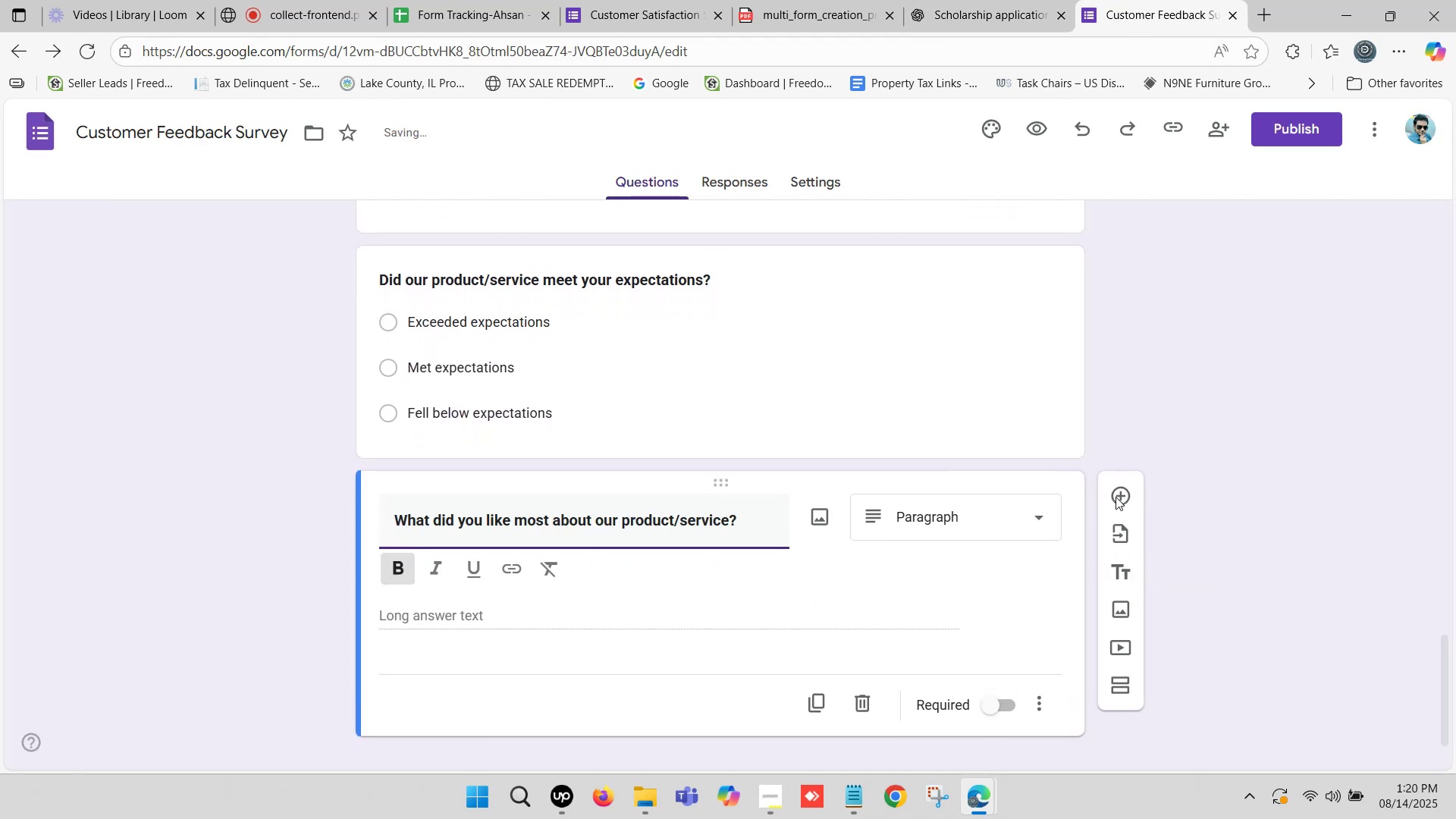 
left_click([1116, 497])
 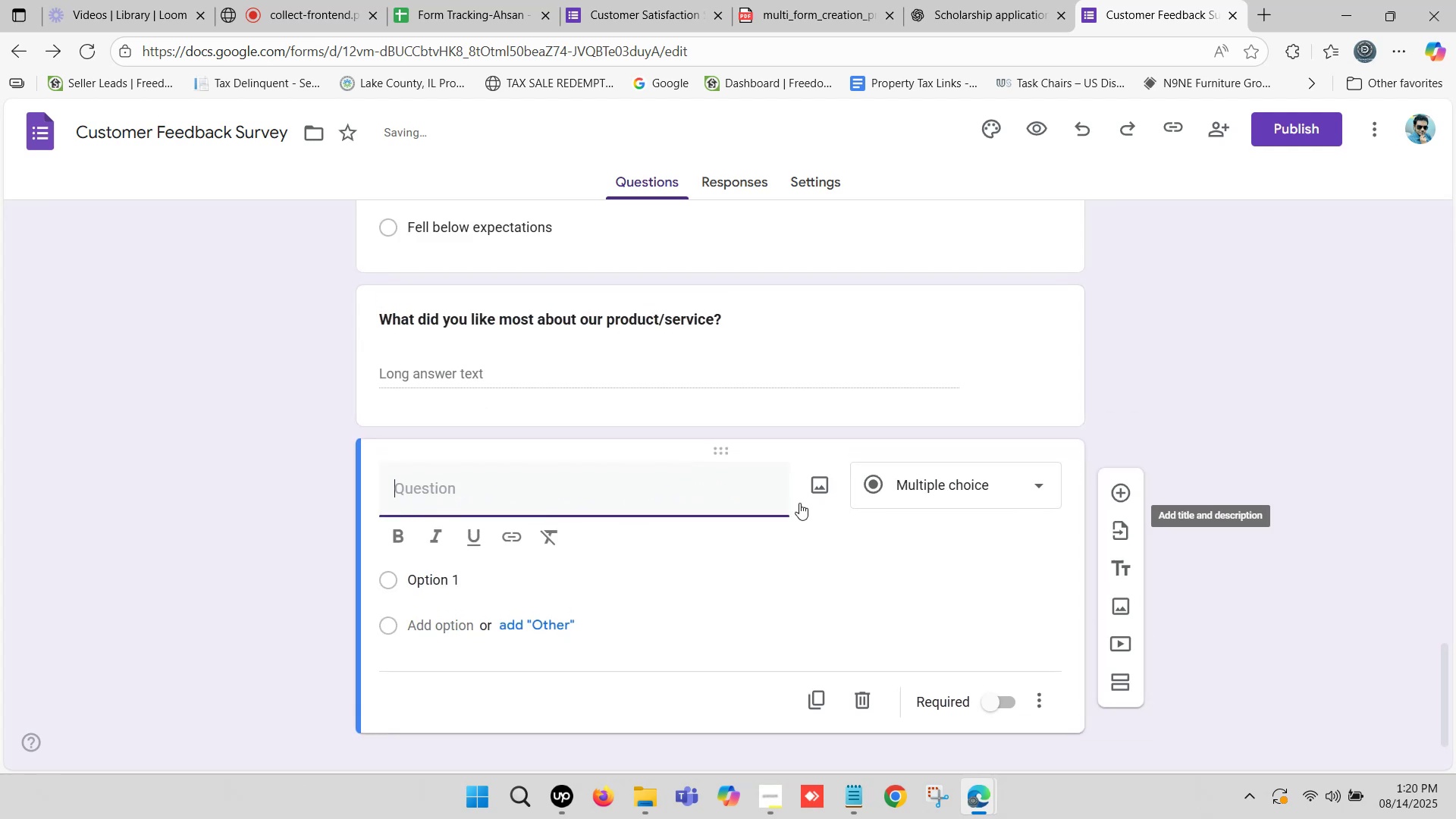 
scroll: coordinate [701, 506], scroll_direction: down, amount: 2.0
 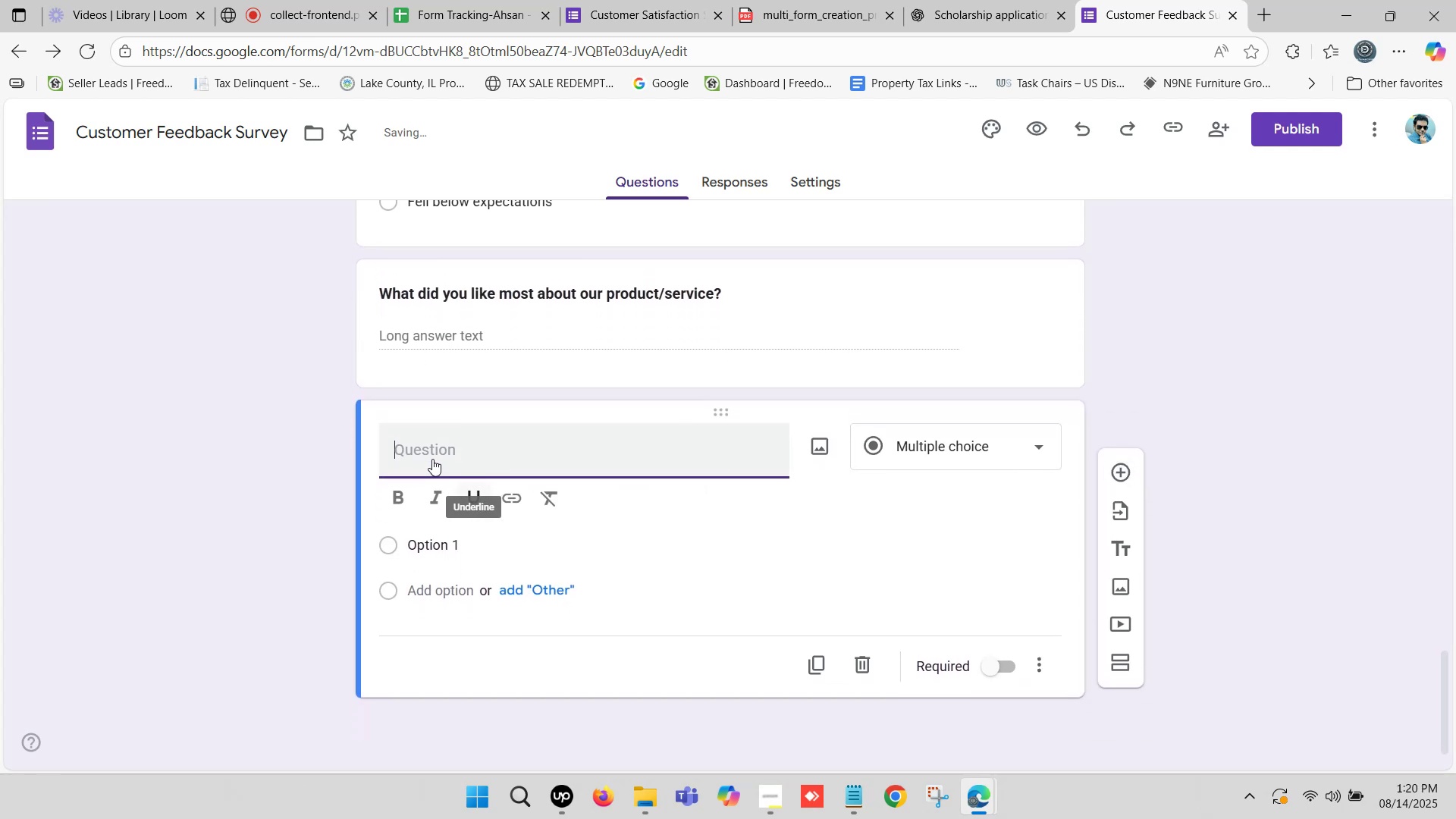 
left_click([432, 453])
 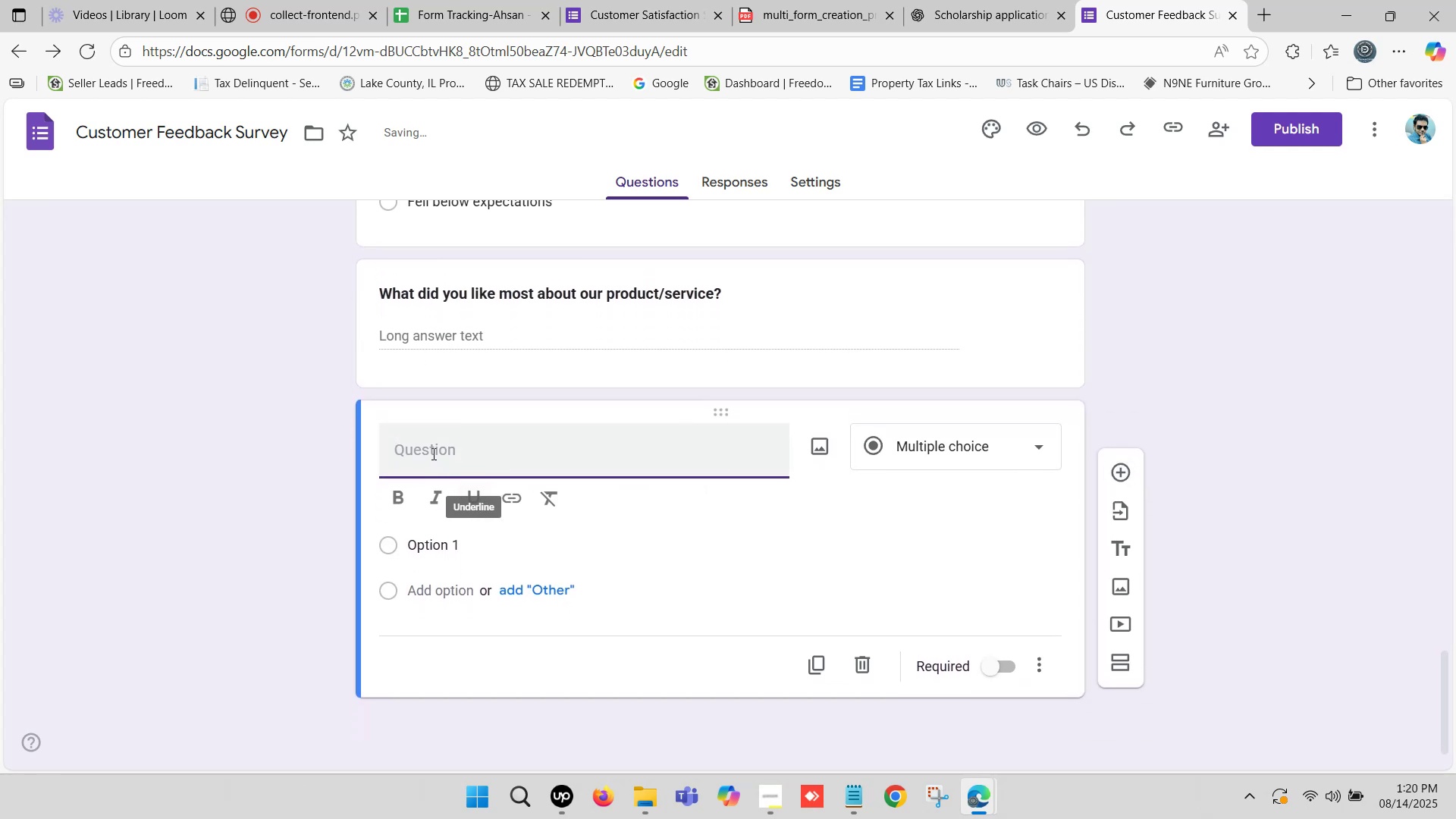 
key(Control+ControlLeft)
 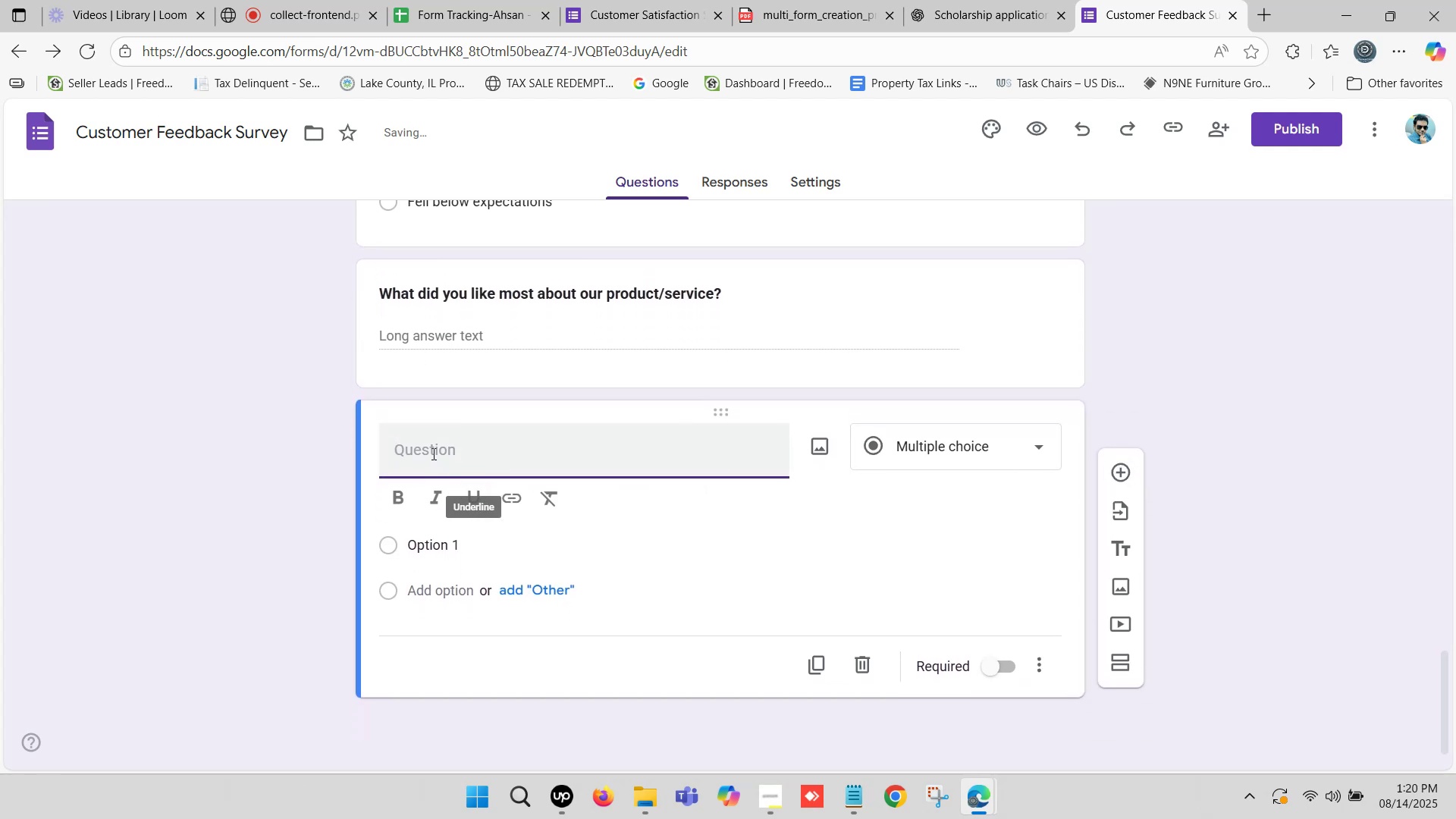 
key(Control+V)
 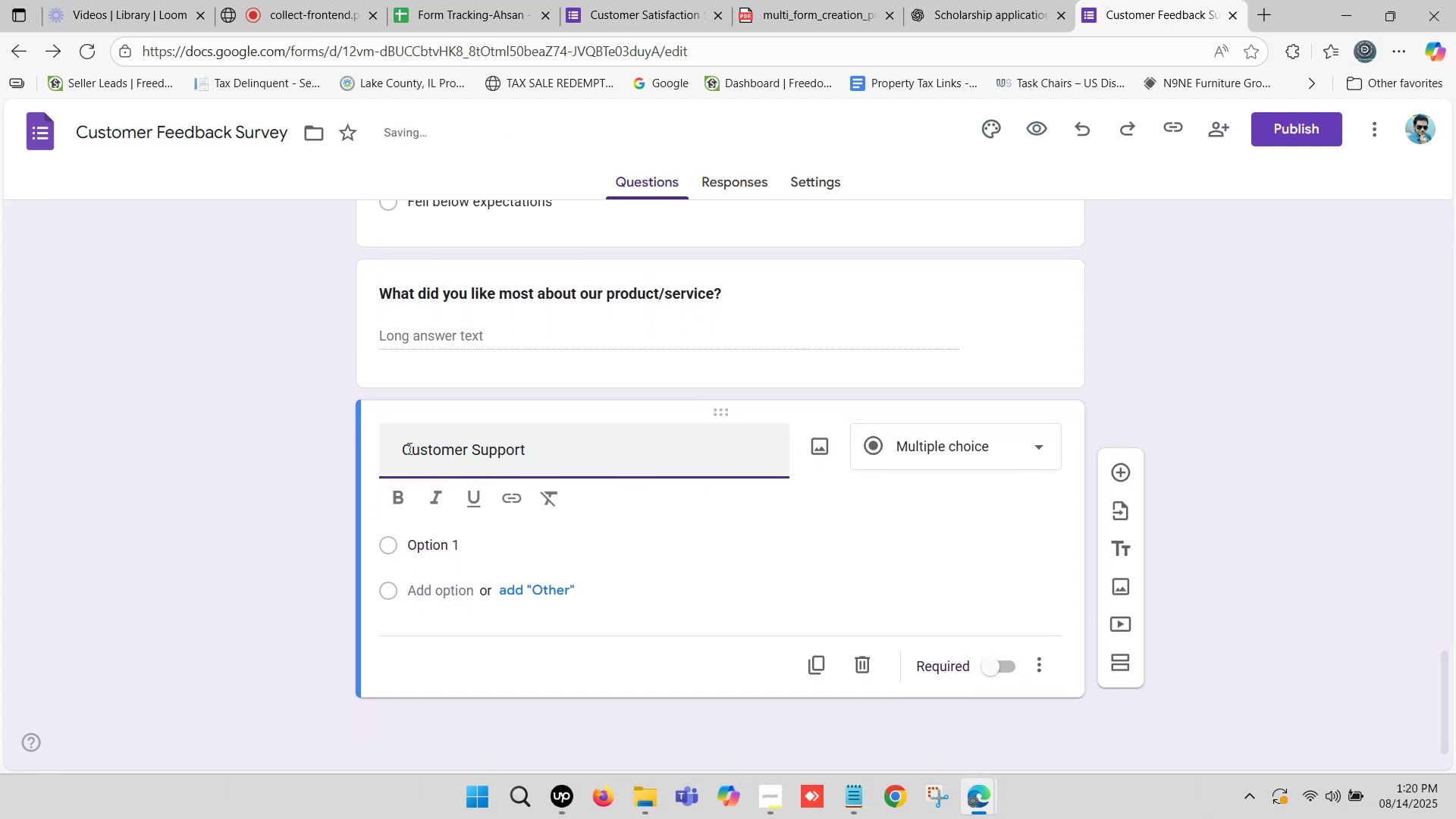 
left_click_drag(start_coordinate=[403, 447], to_coordinate=[322, 447])
 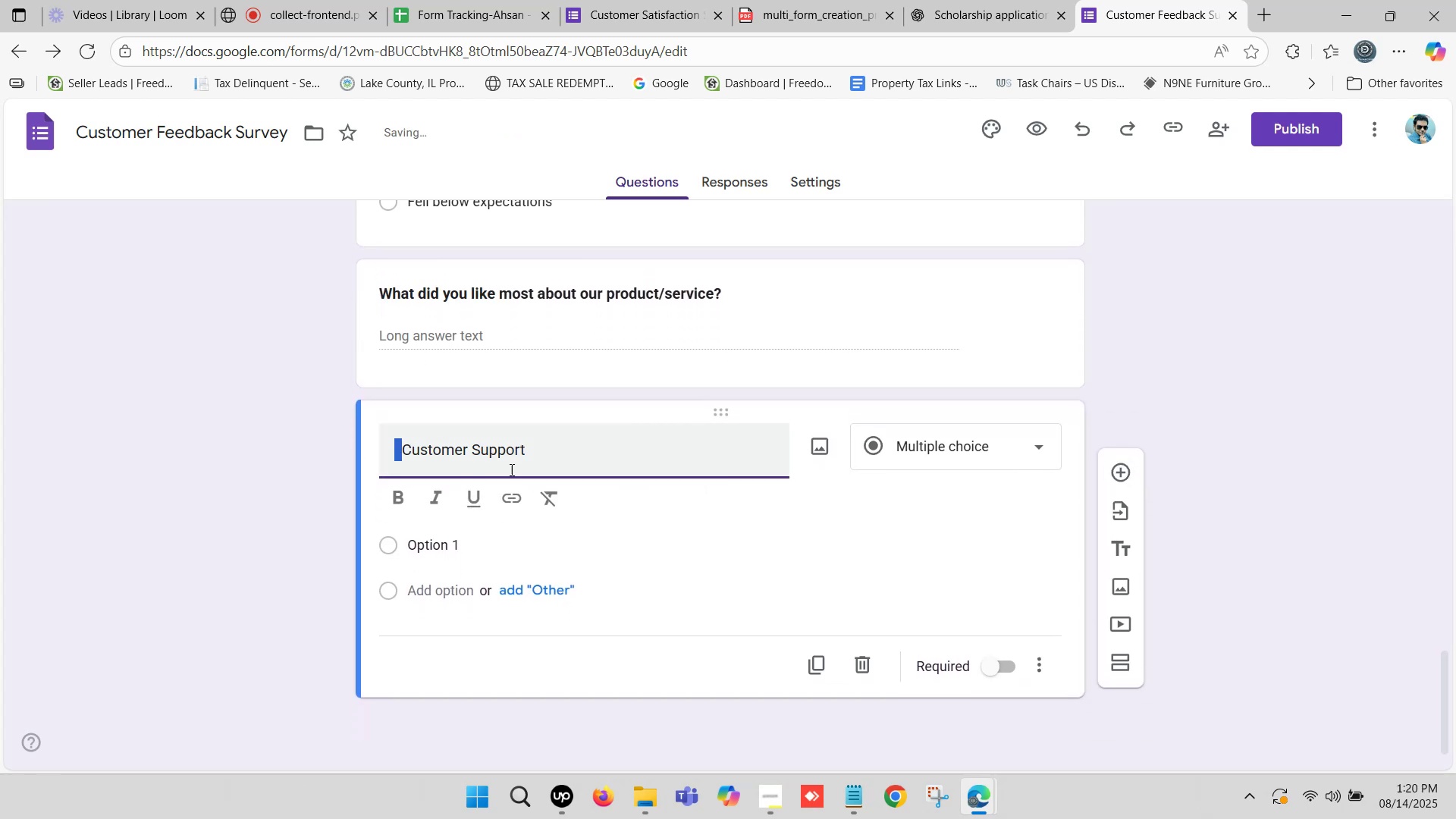 
key(Backspace)
 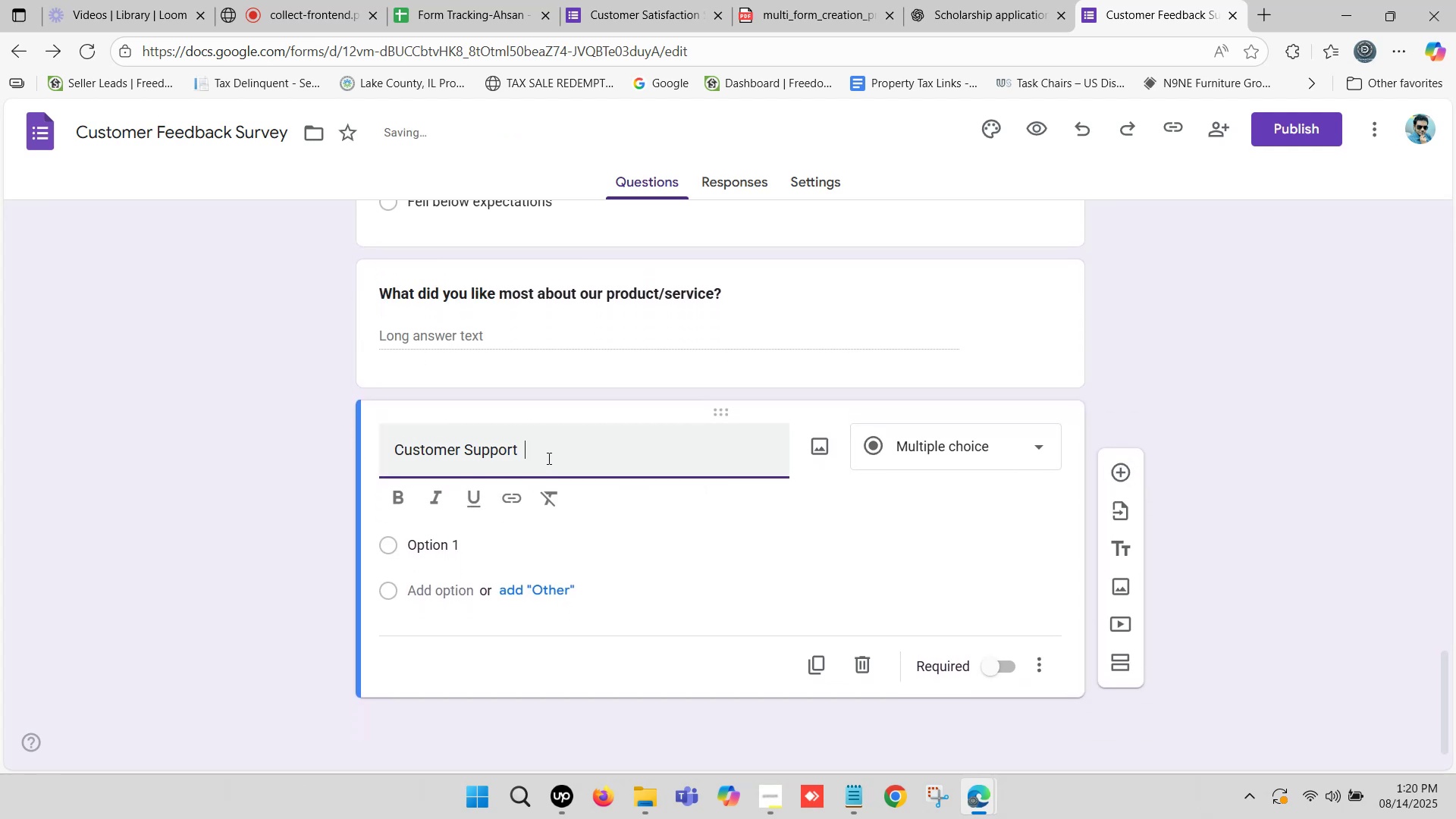 
left_click([548, 458])
 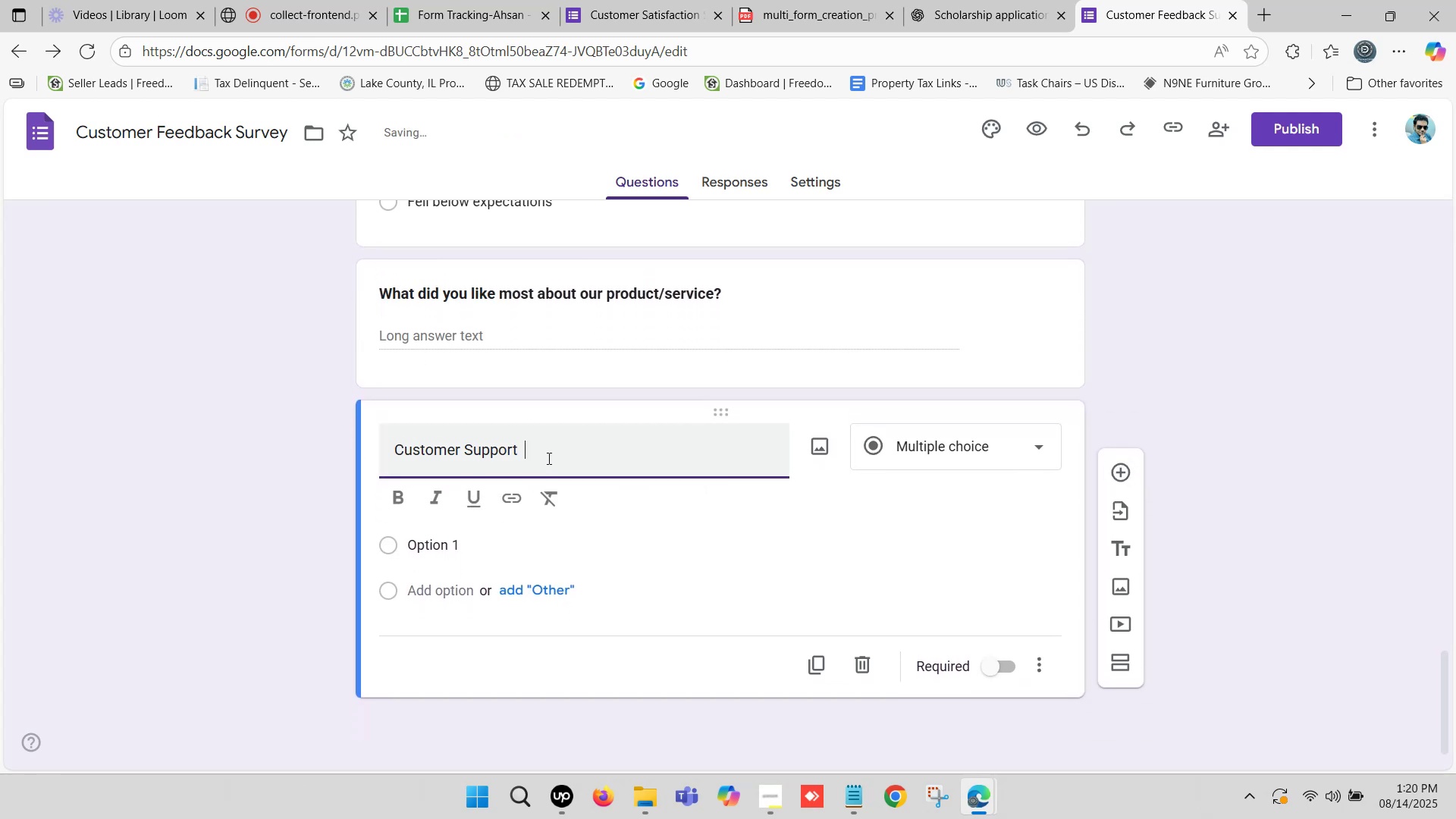 
key(Backspace)
 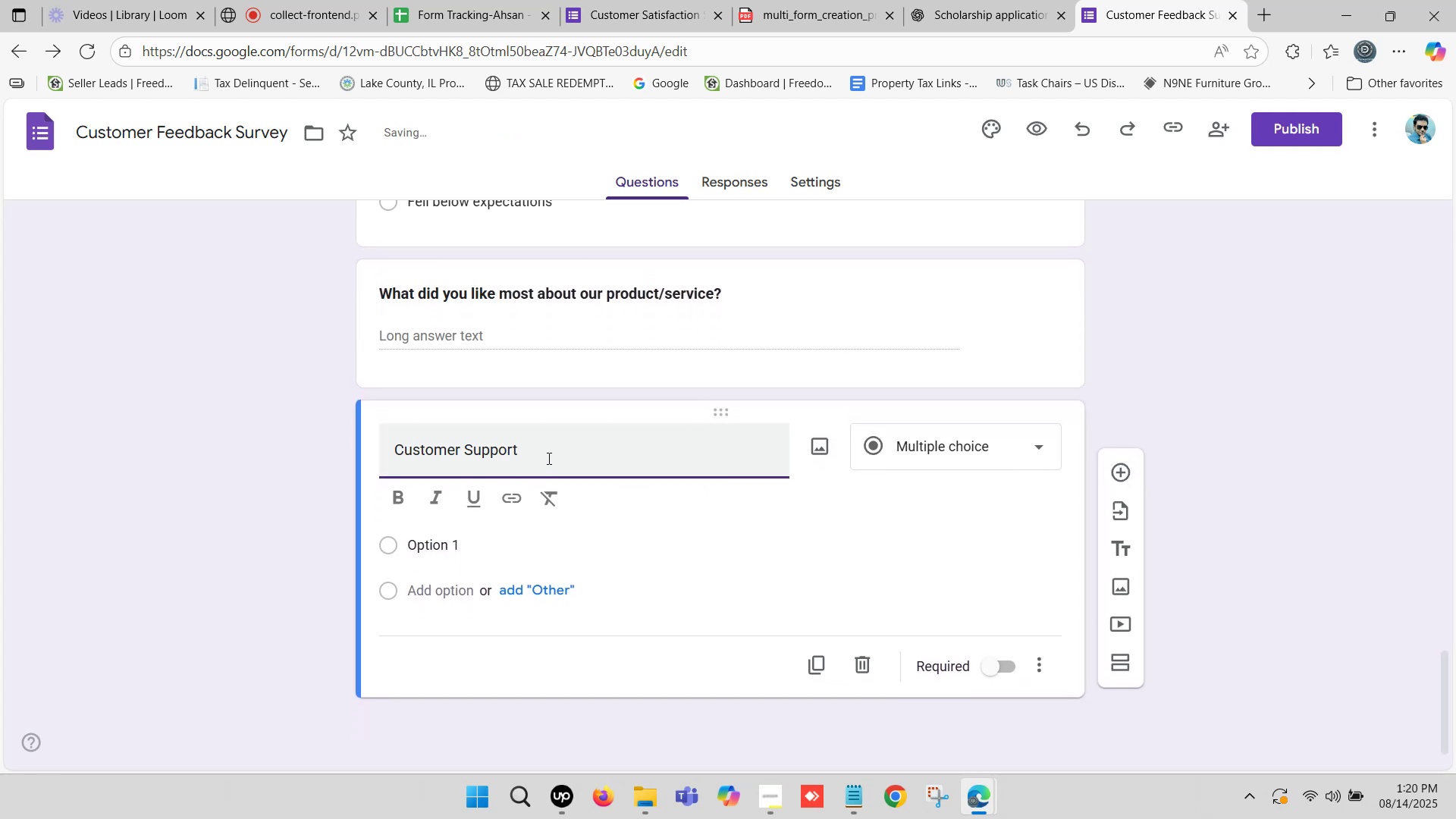 
key(Backspace)
 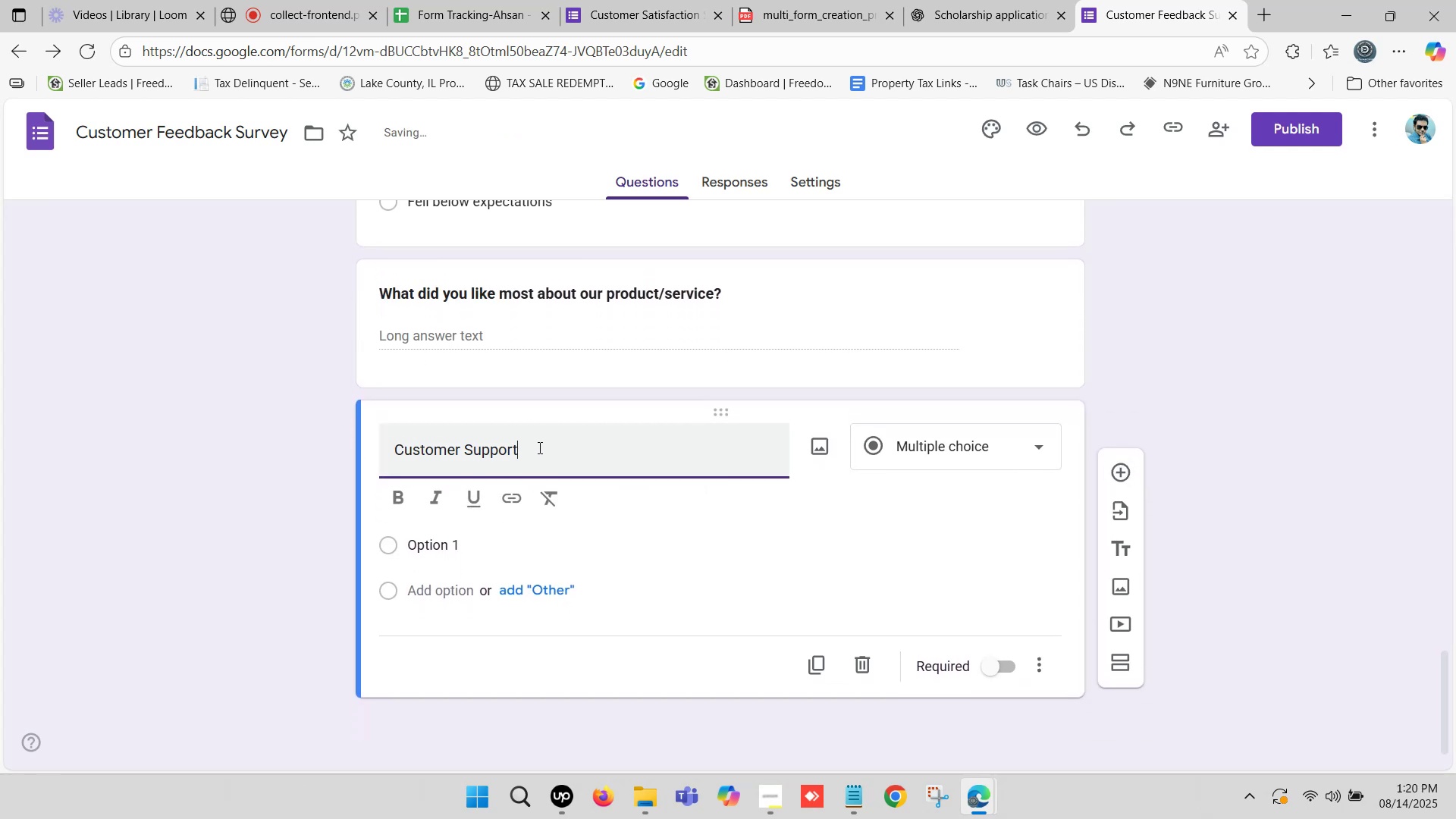 
left_click_drag(start_coordinate=[538, 446], to_coordinate=[255, 446])
 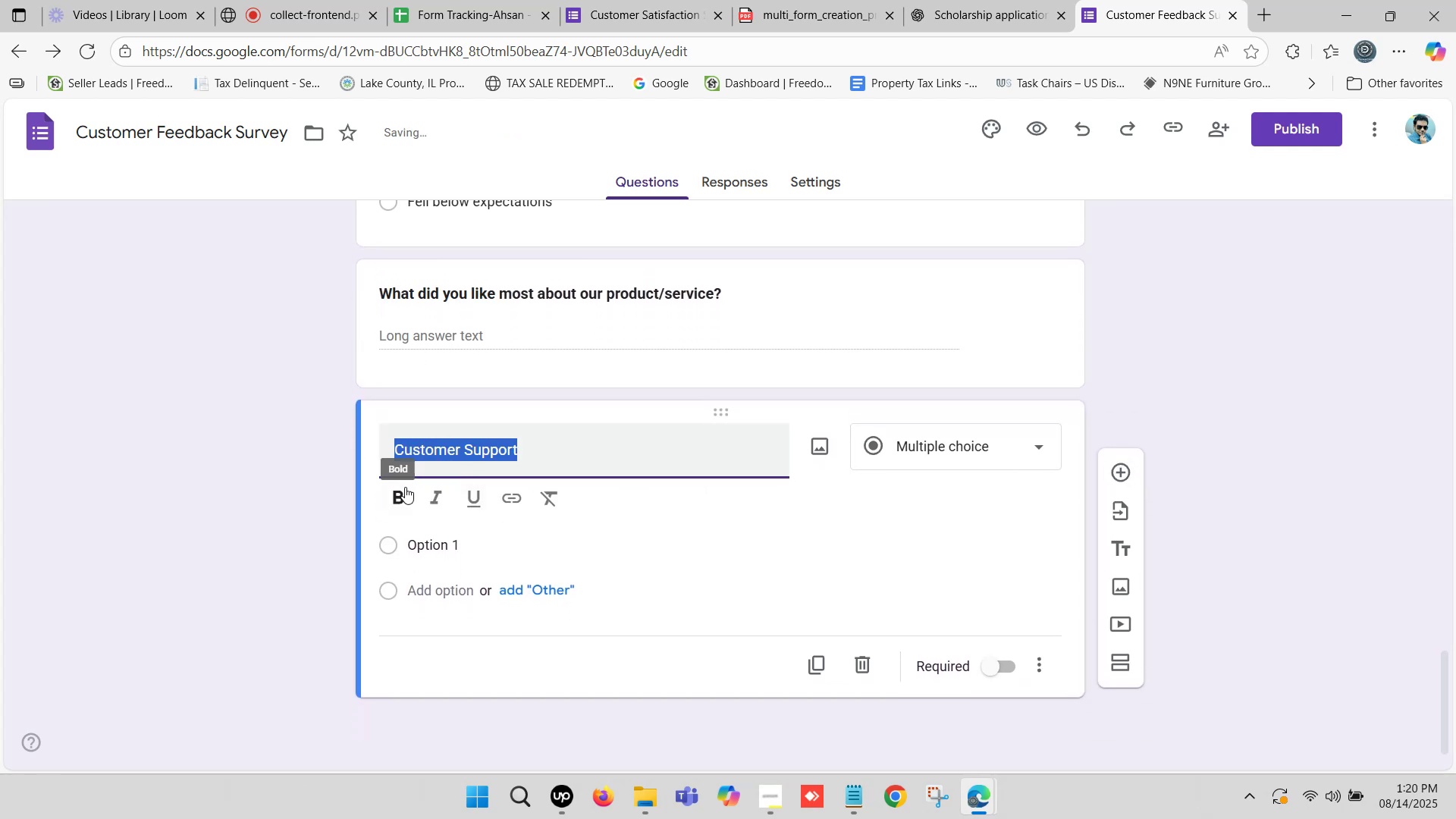 
left_click([401, 487])
 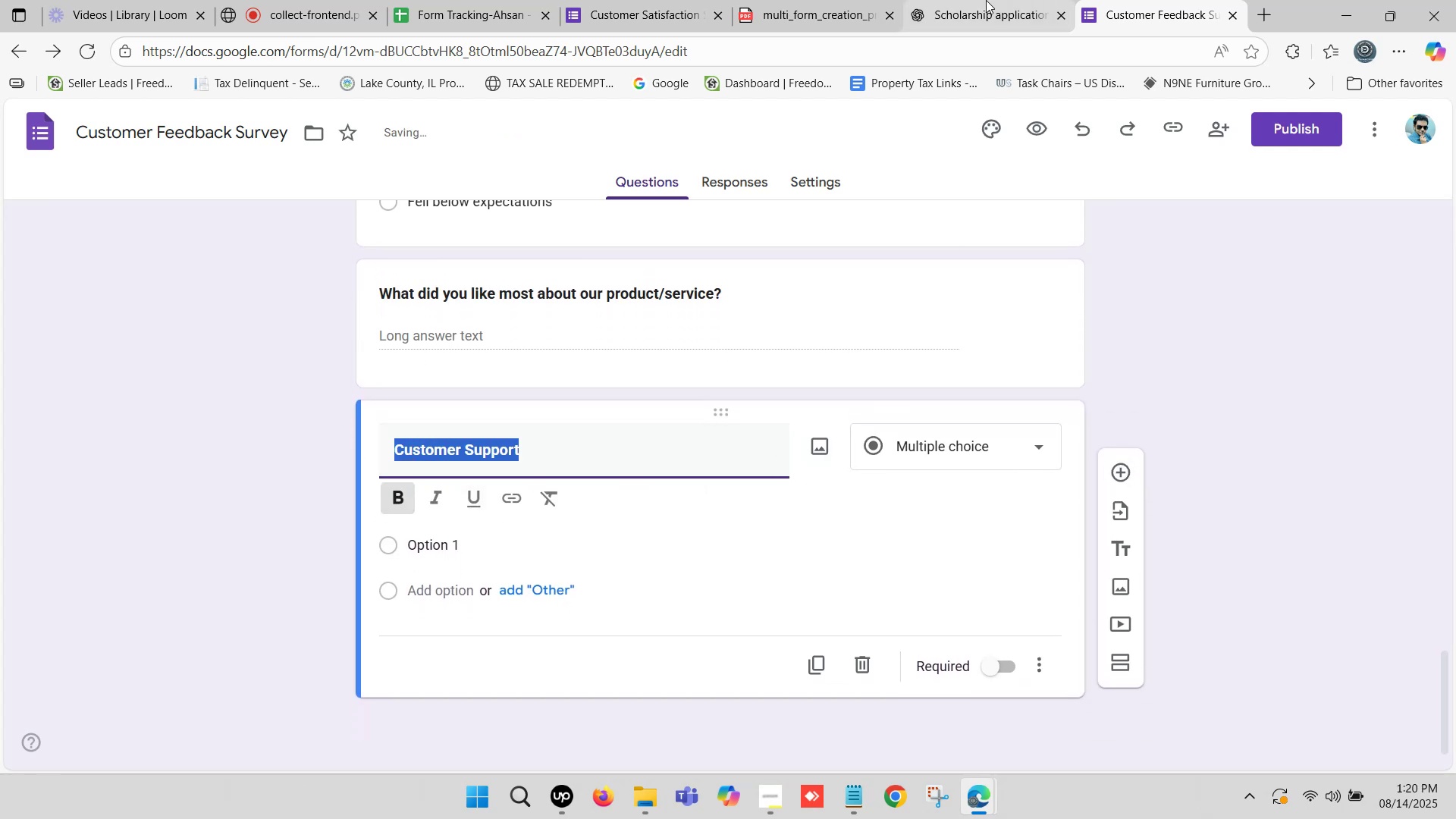 
left_click([986, 0])
 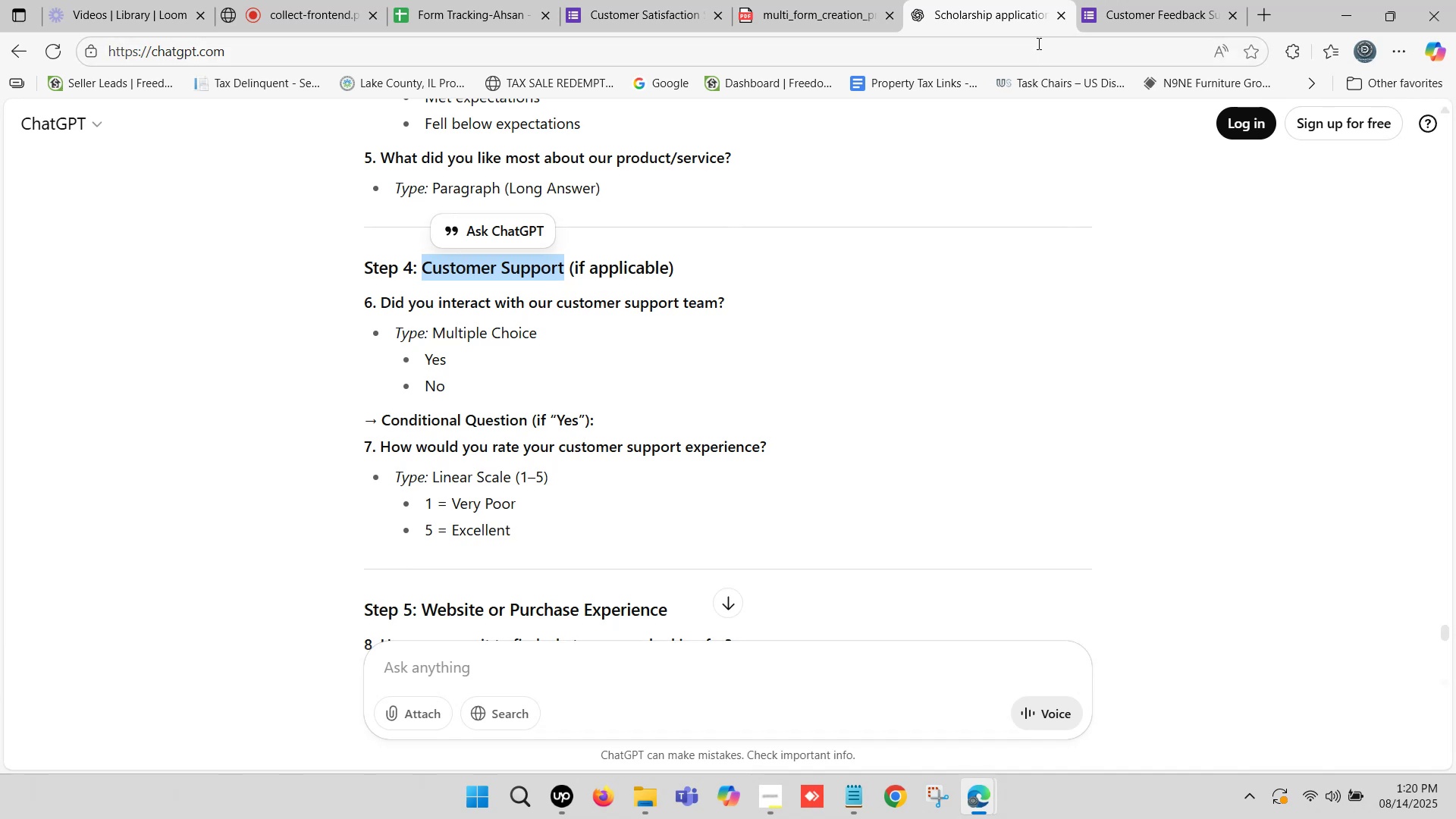 
left_click([1137, 0])
 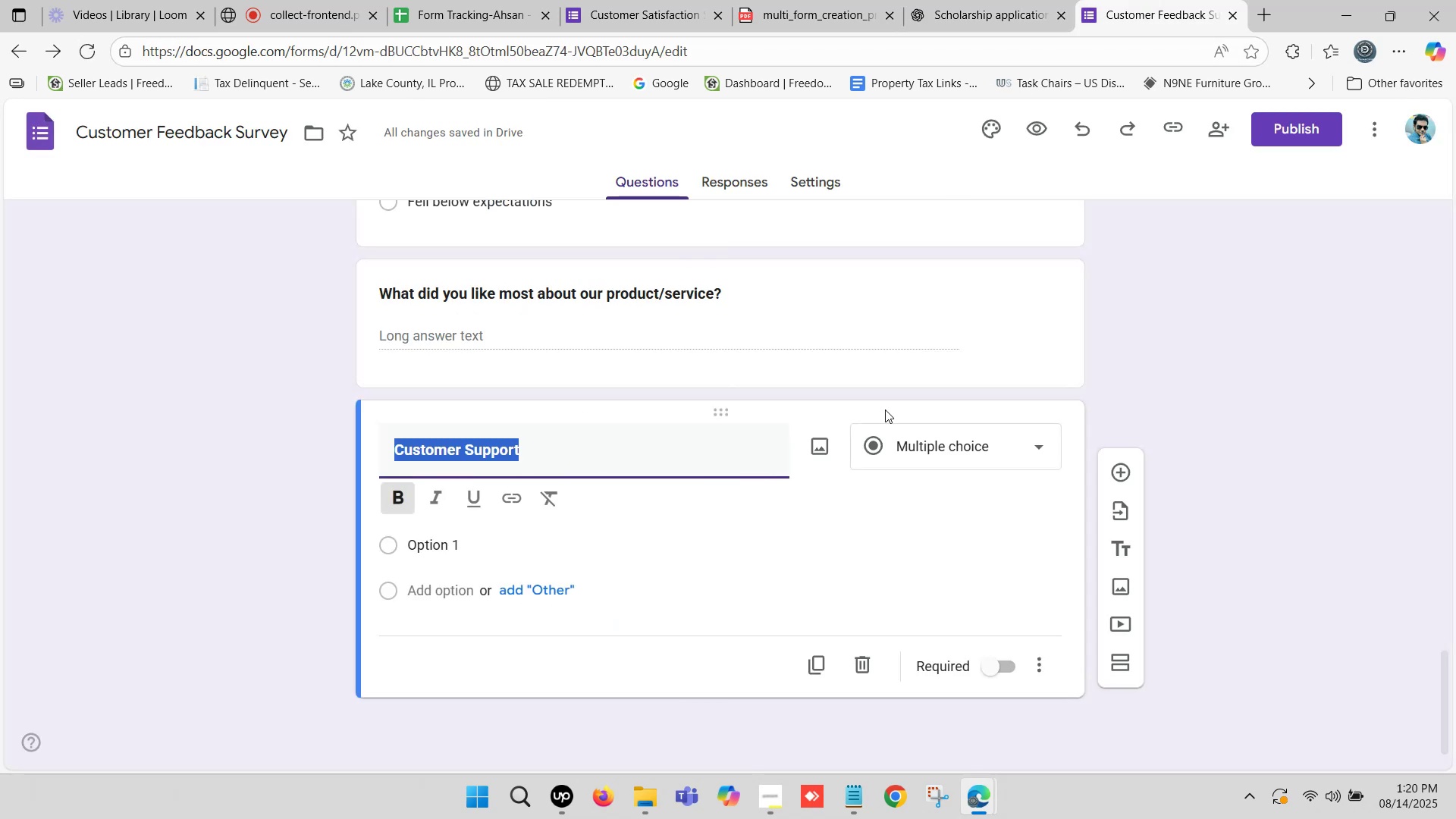 
scroll: coordinate [819, 449], scroll_direction: down, amount: 2.0
 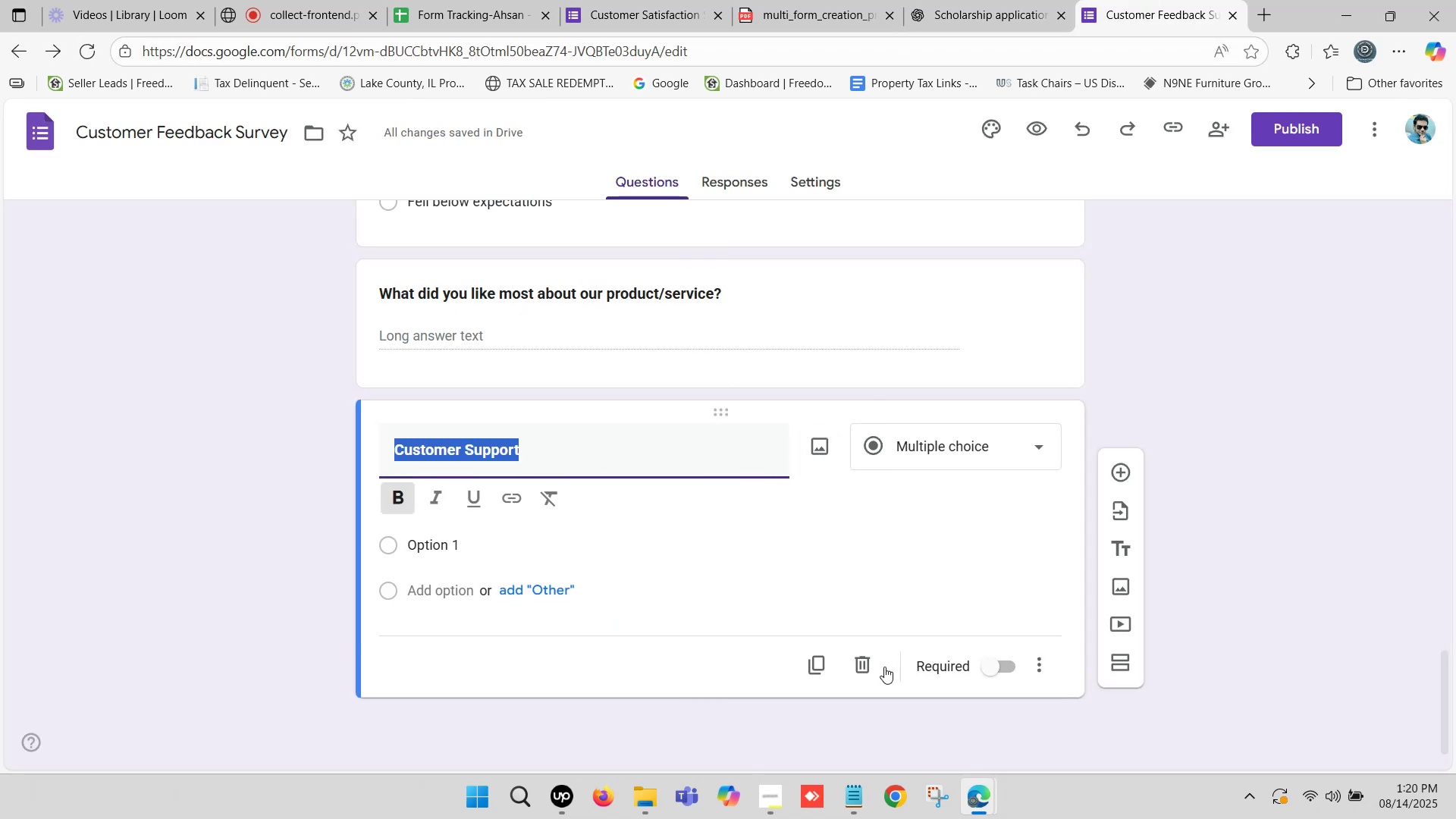 
left_click([864, 664])
 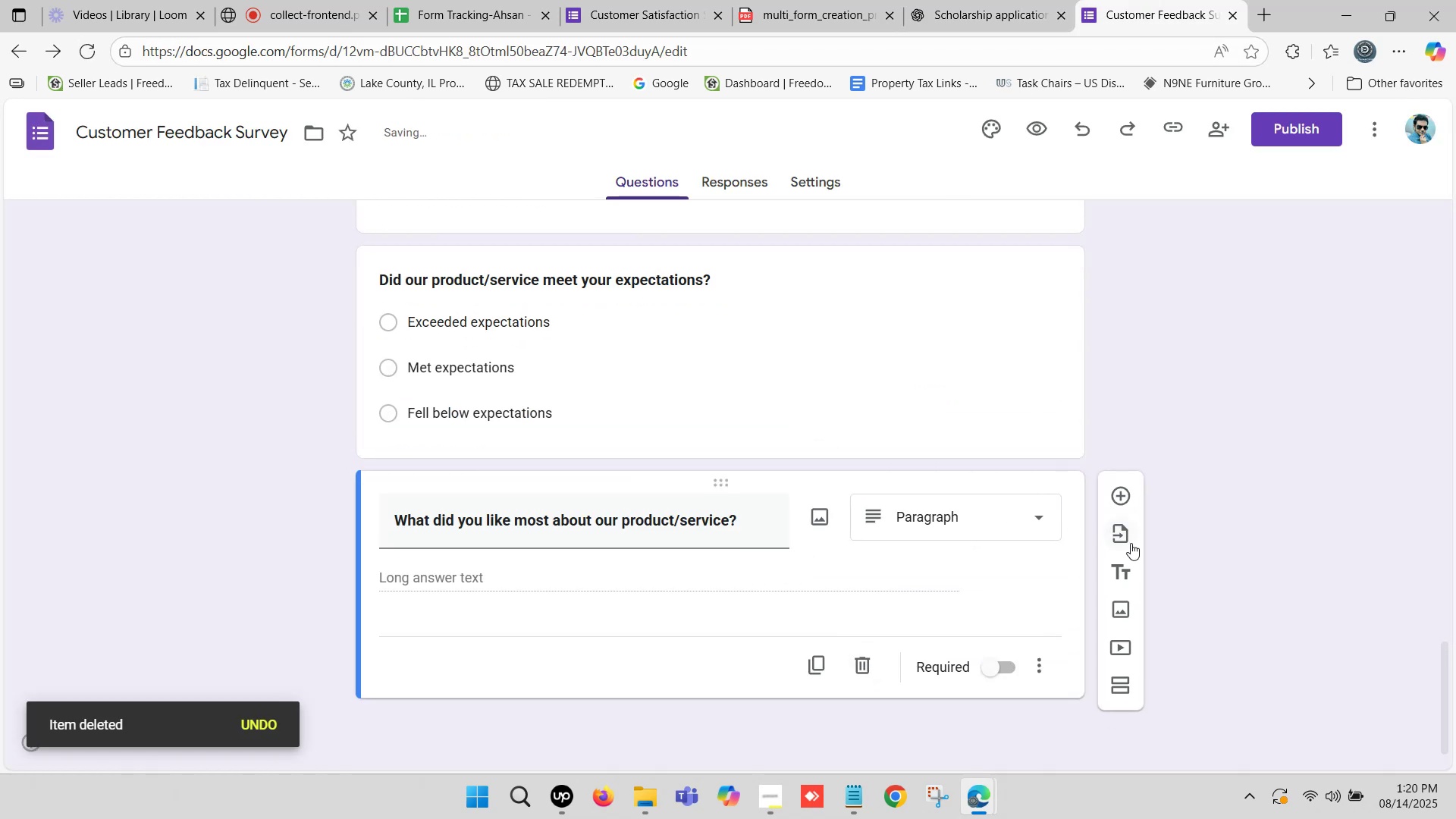 
left_click([1115, 571])
 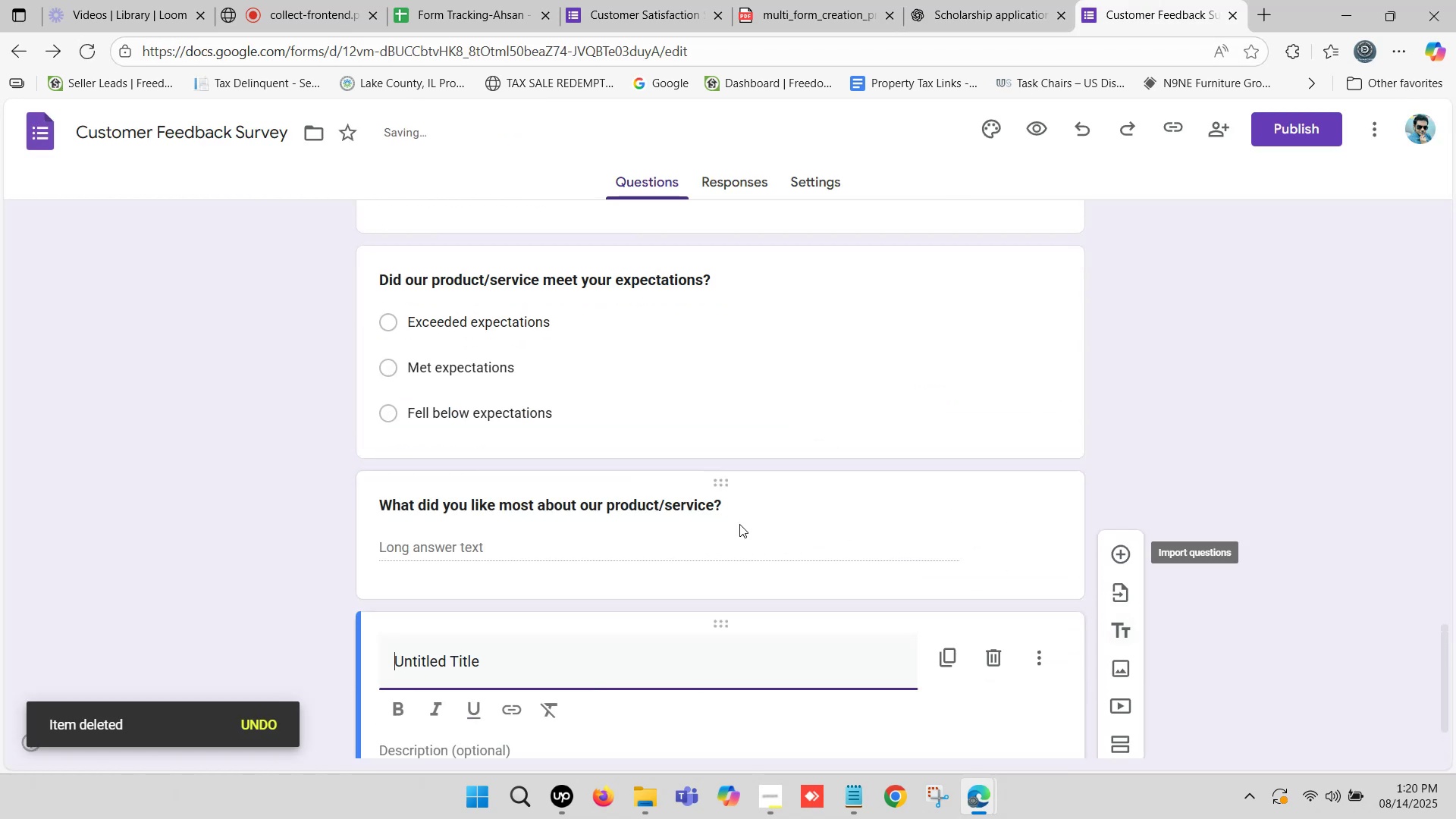 
scroll: coordinate [642, 512], scroll_direction: down, amount: 3.0
 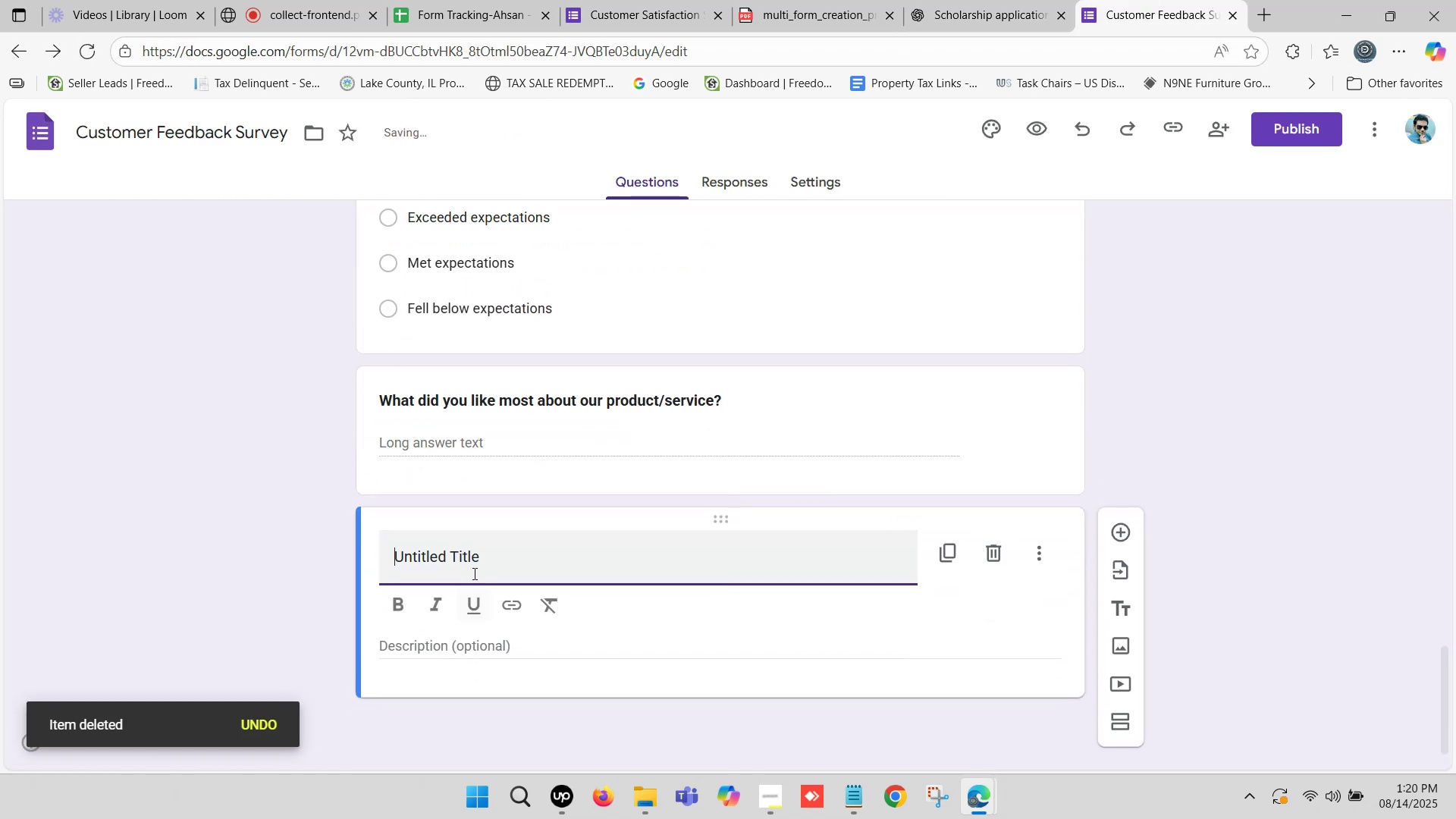 
left_click([478, 564])
 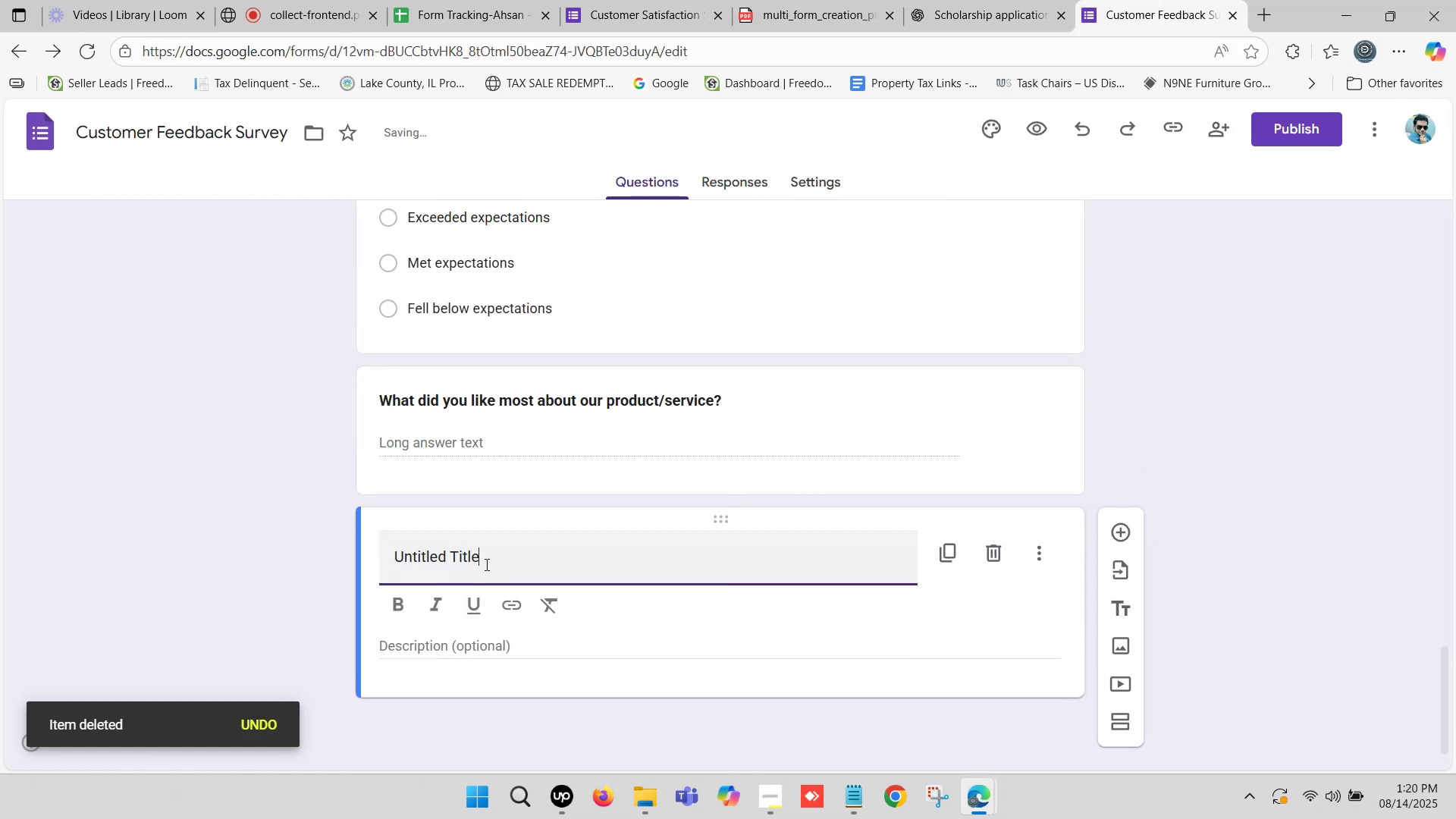 
left_click_drag(start_coordinate=[488, 563], to_coordinate=[337, 567])
 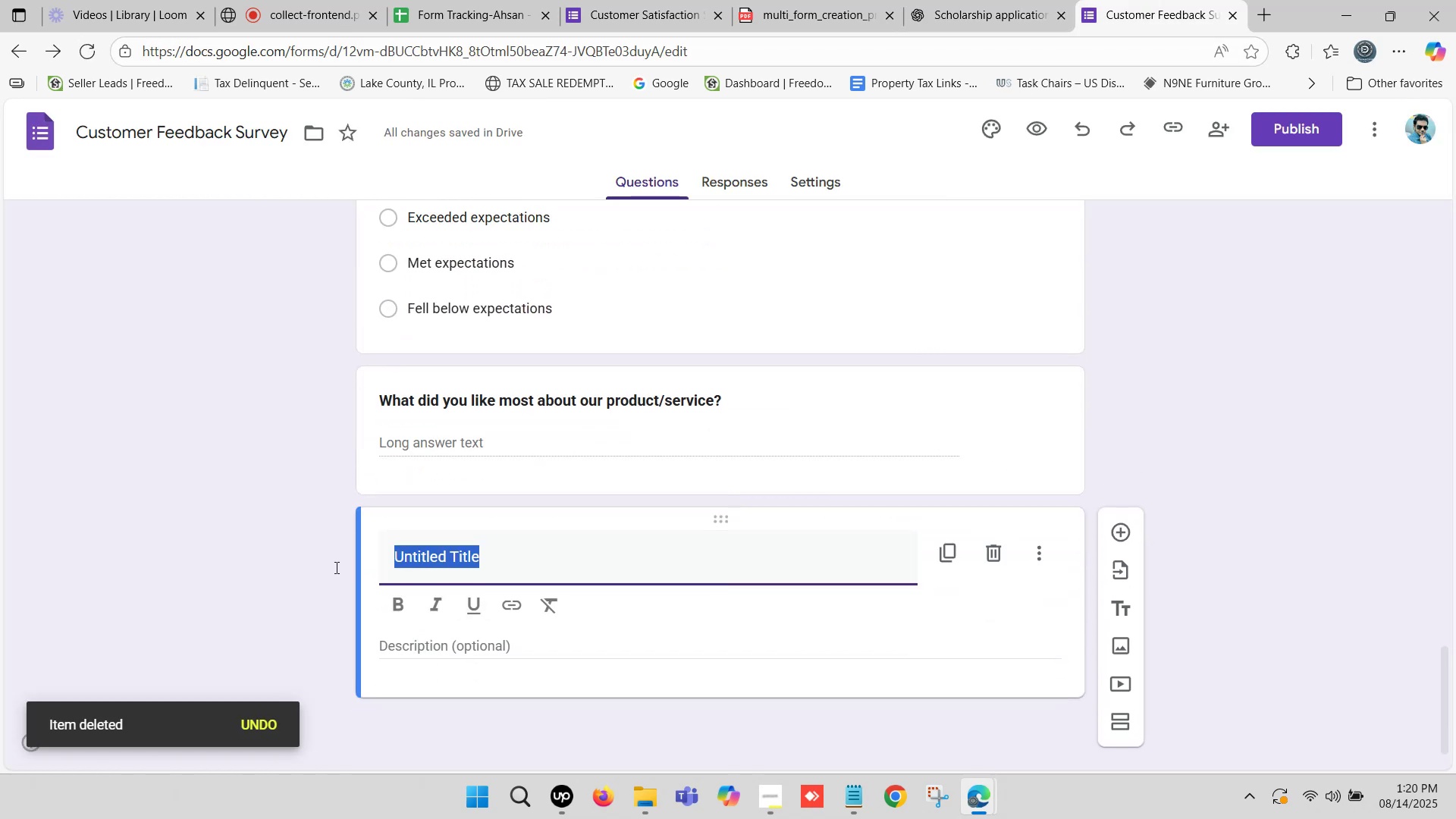 
key(Control+ControlLeft)
 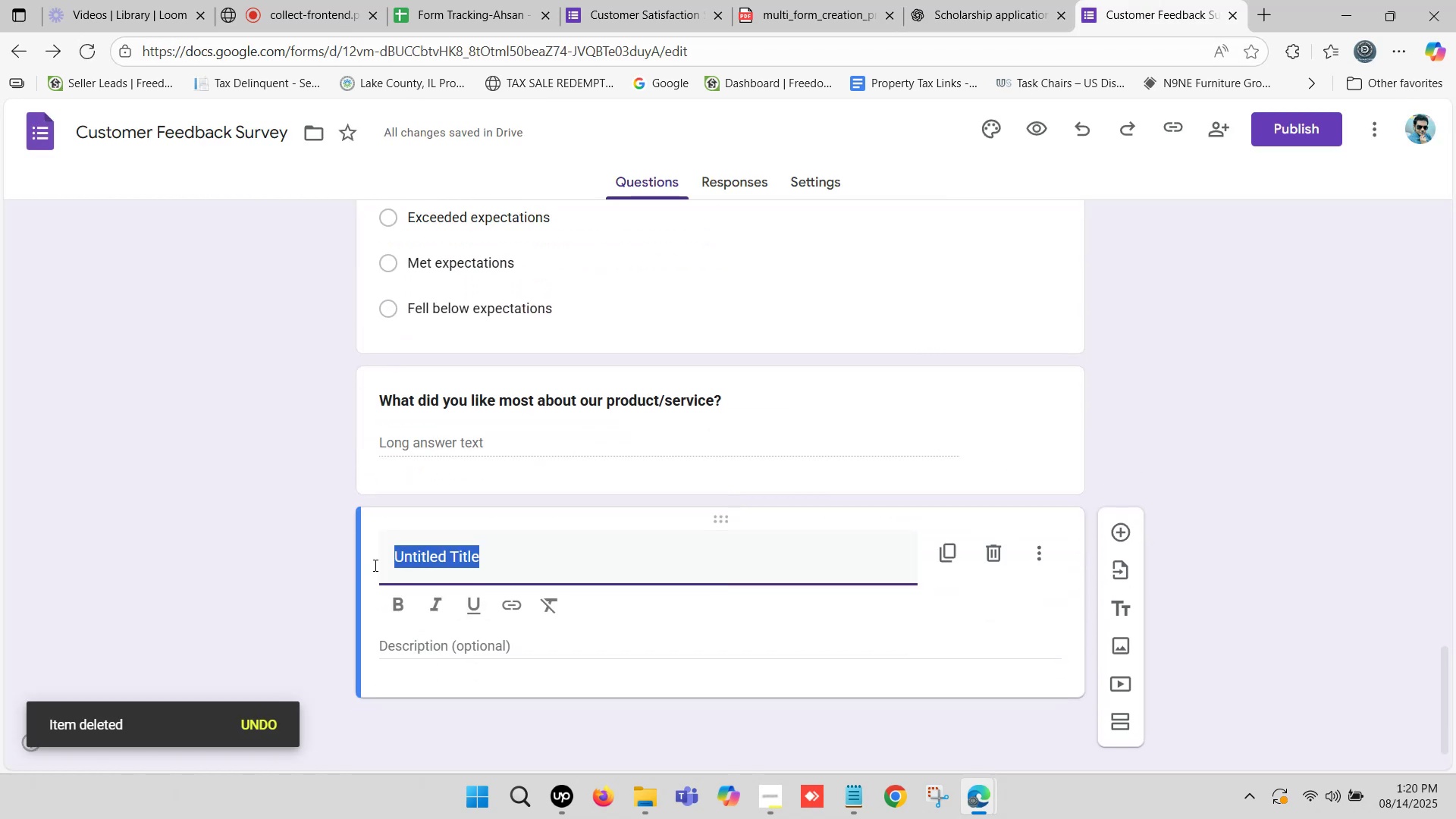 
key(Control+V)
 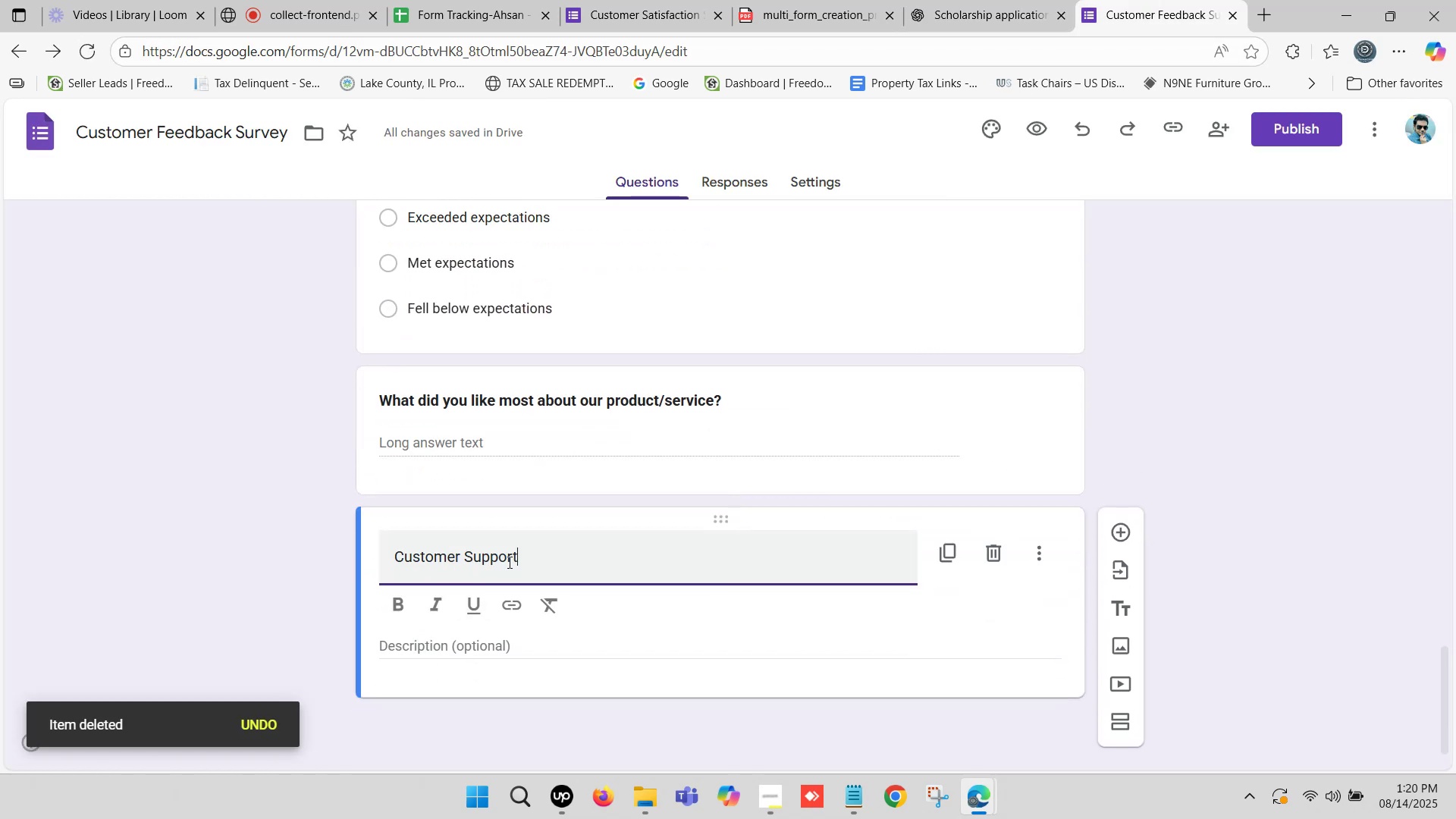 
left_click_drag(start_coordinate=[515, 562], to_coordinate=[586, 569])
 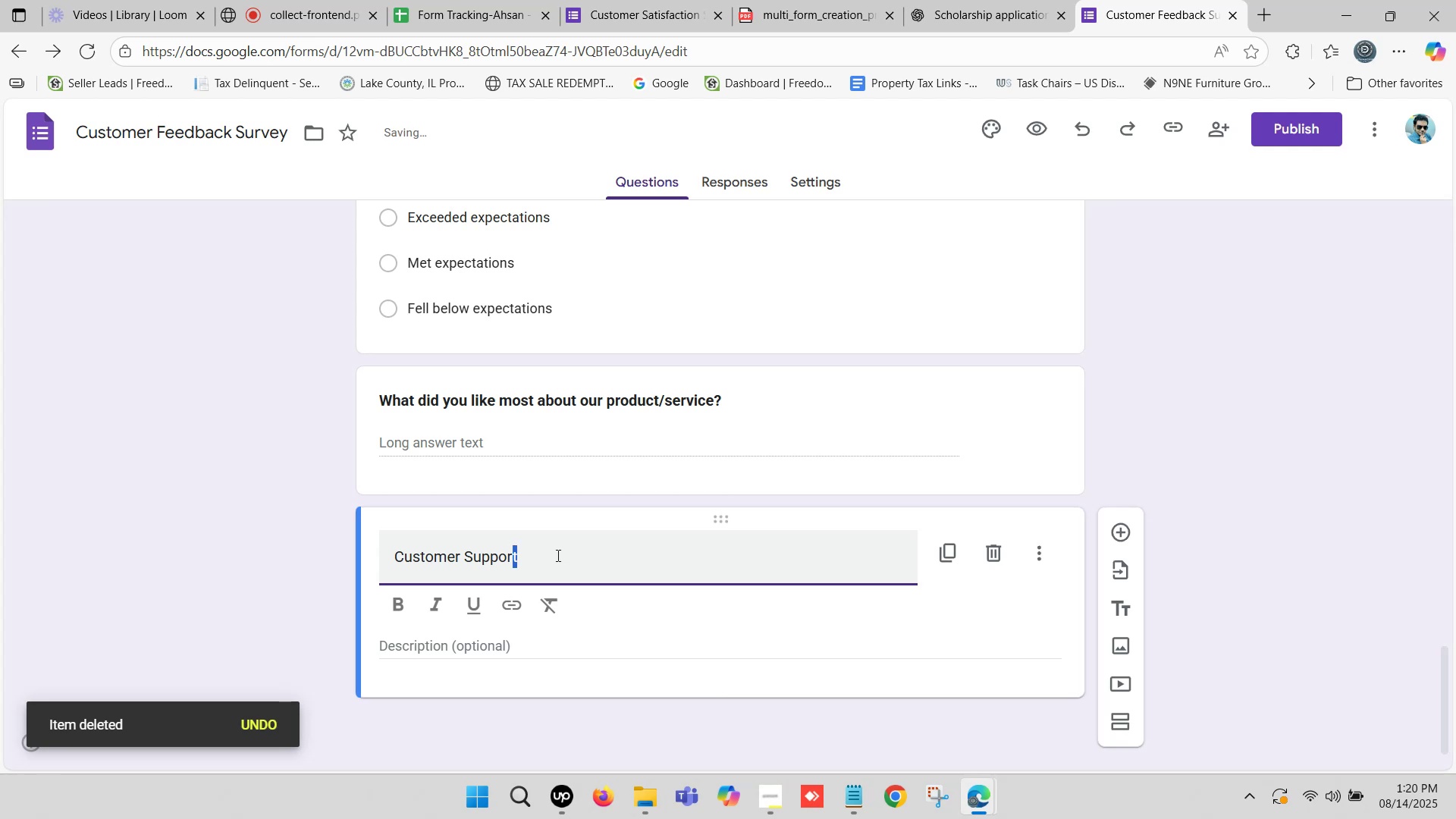 
left_click([557, 555])
 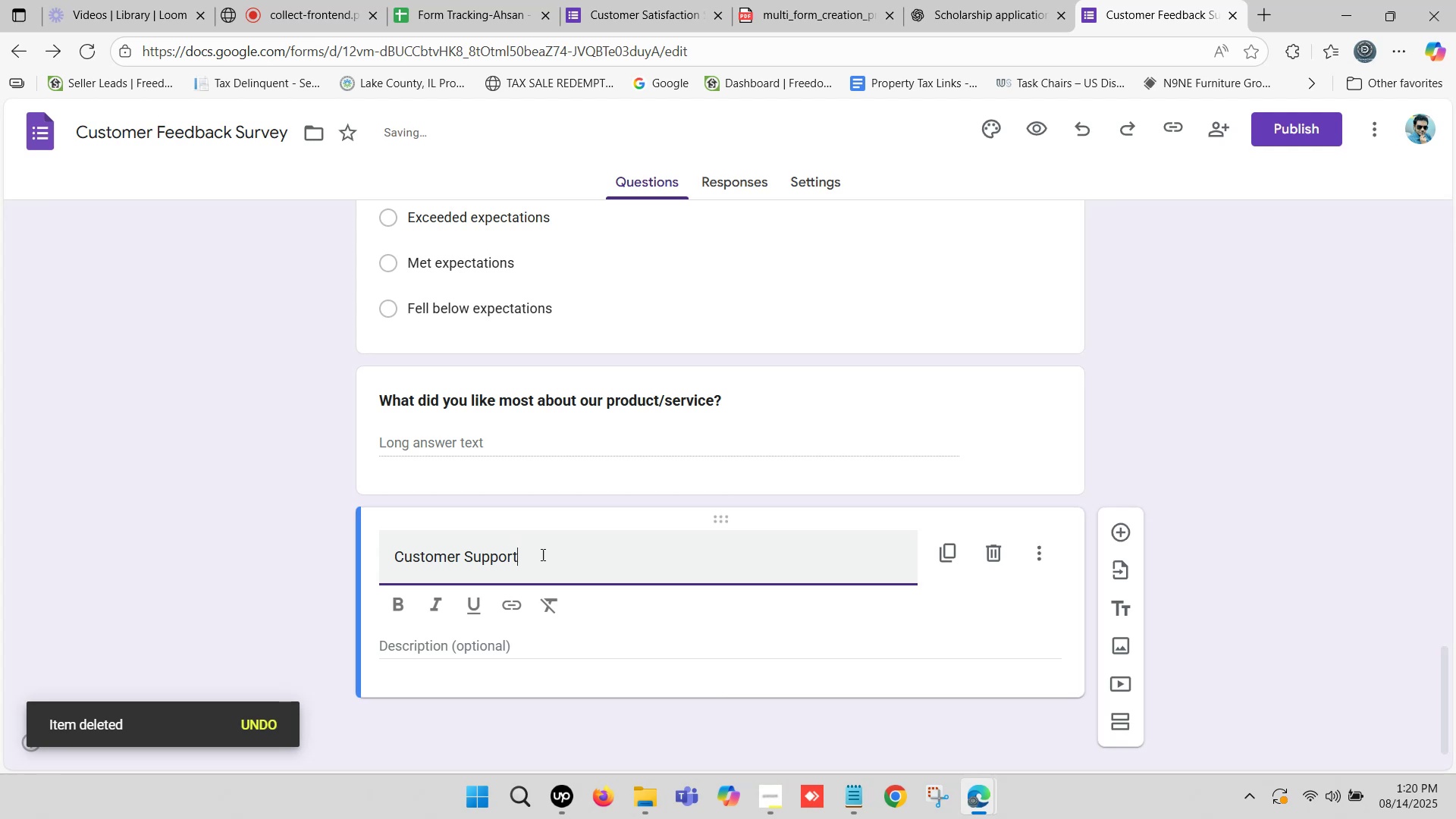 
left_click_drag(start_coordinate=[541, 554], to_coordinate=[353, 554])
 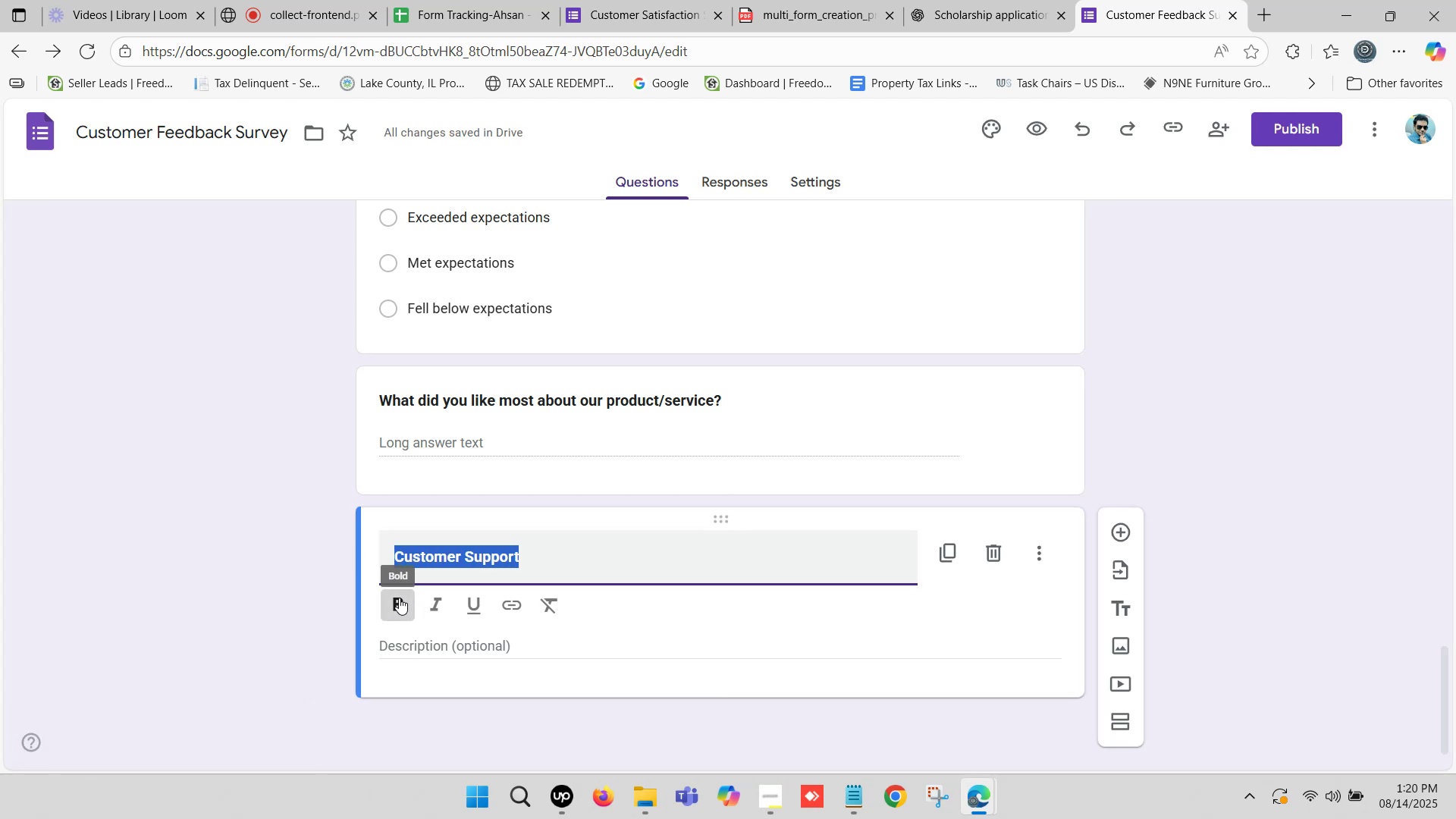 
scroll: coordinate [557, 540], scroll_direction: down, amount: 3.0
 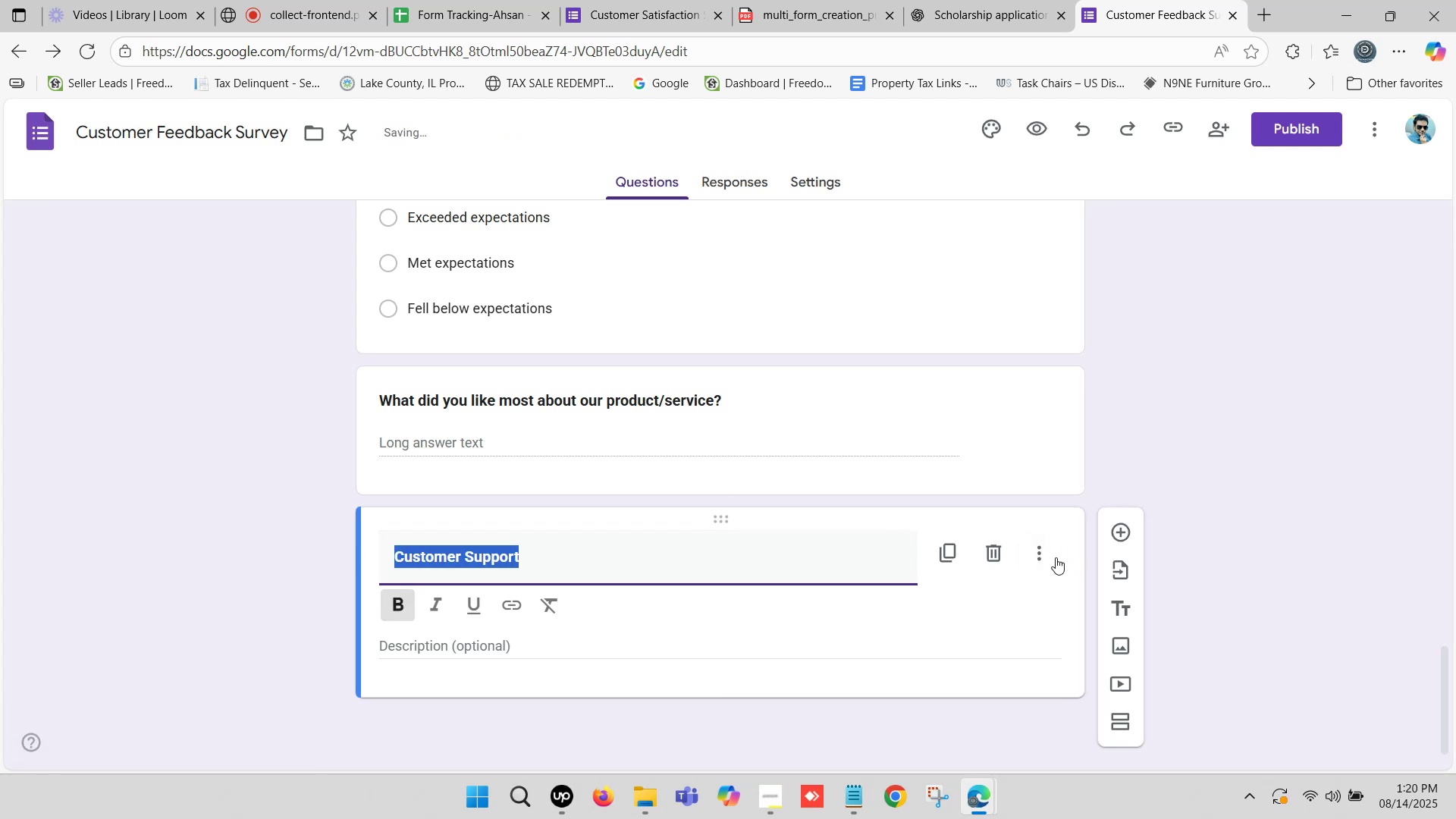 
left_click([1040, 554])
 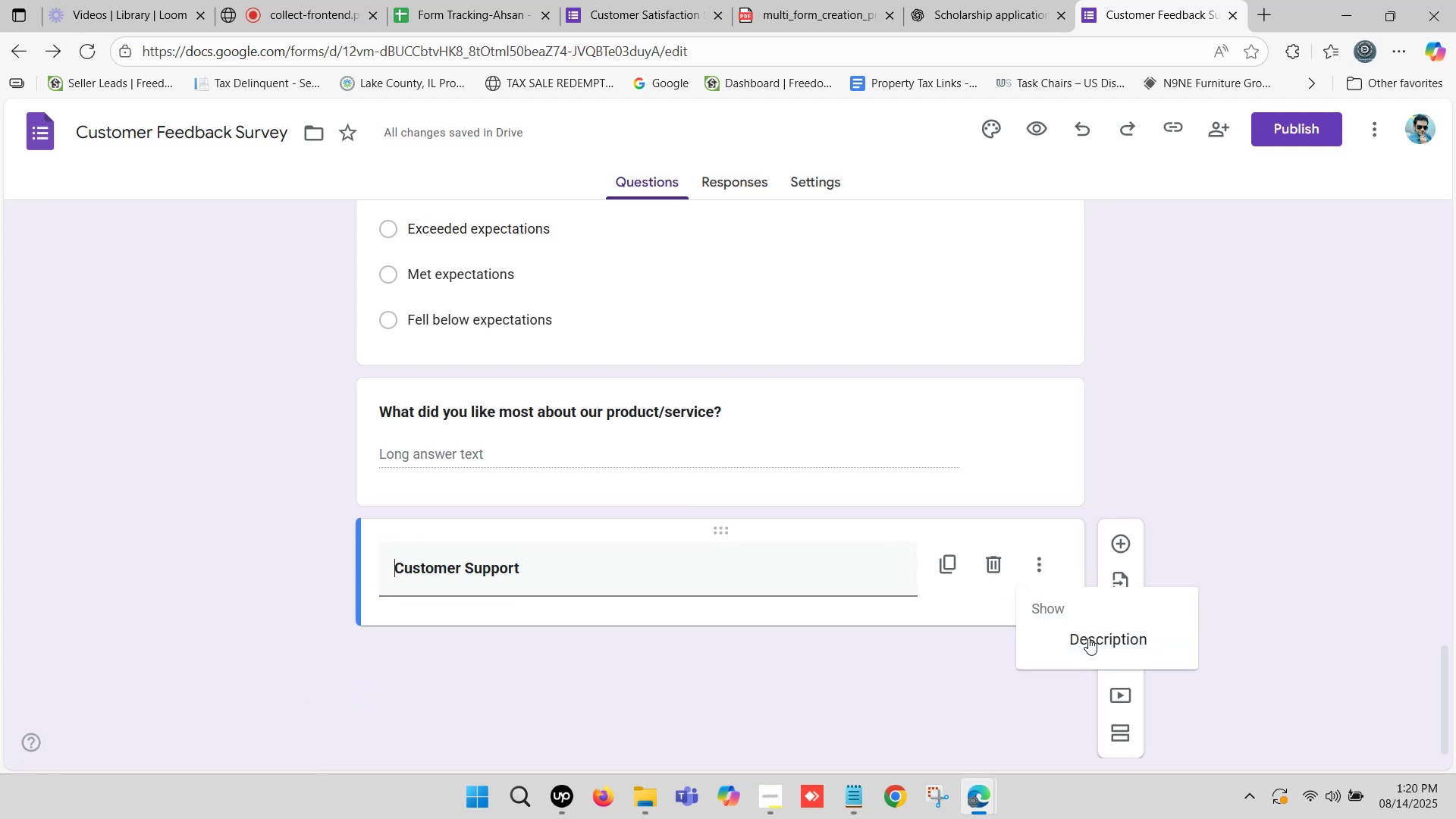 
scroll: coordinate [783, 563], scroll_direction: down, amount: 3.0
 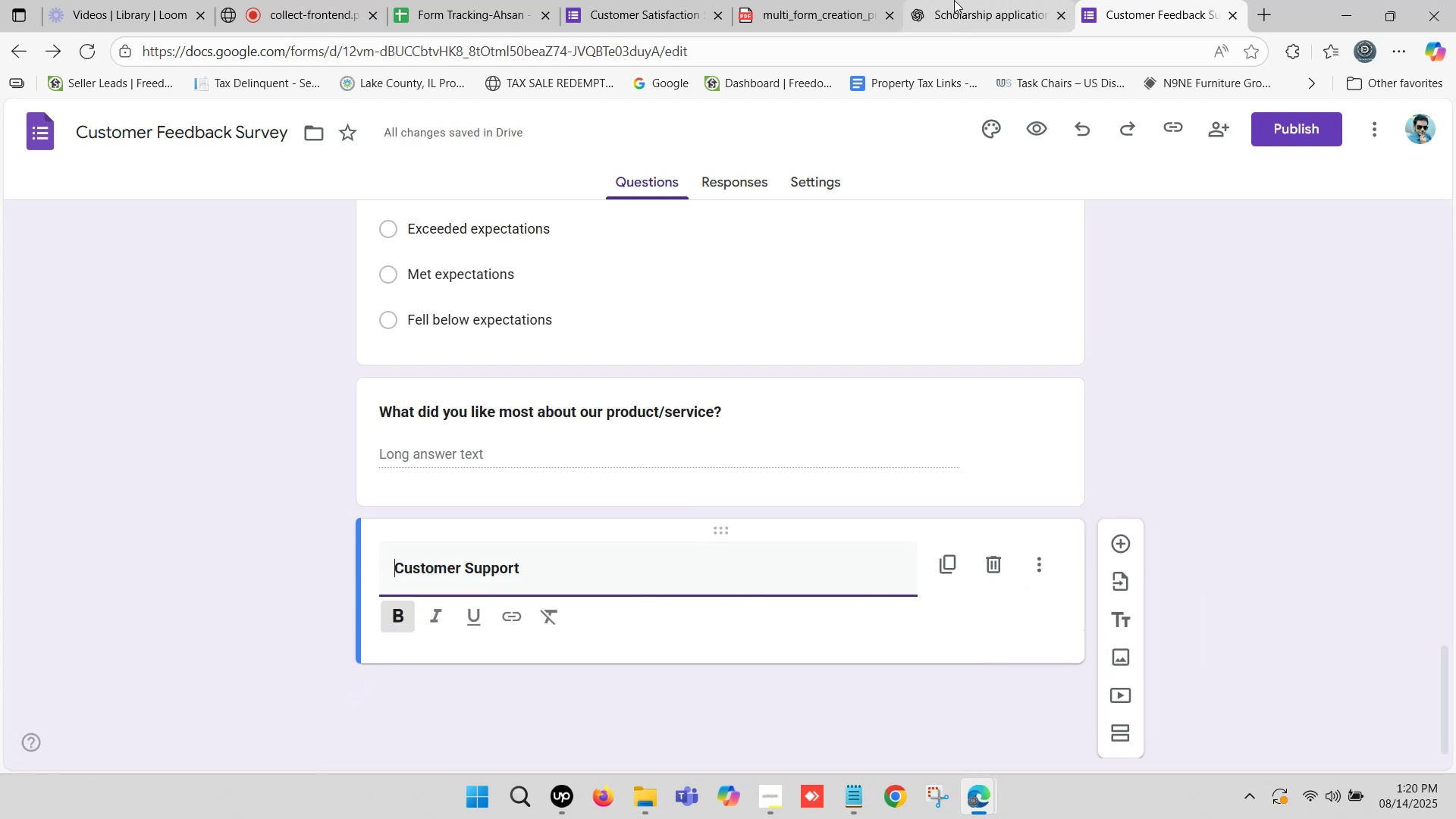 
left_click([955, 0])
 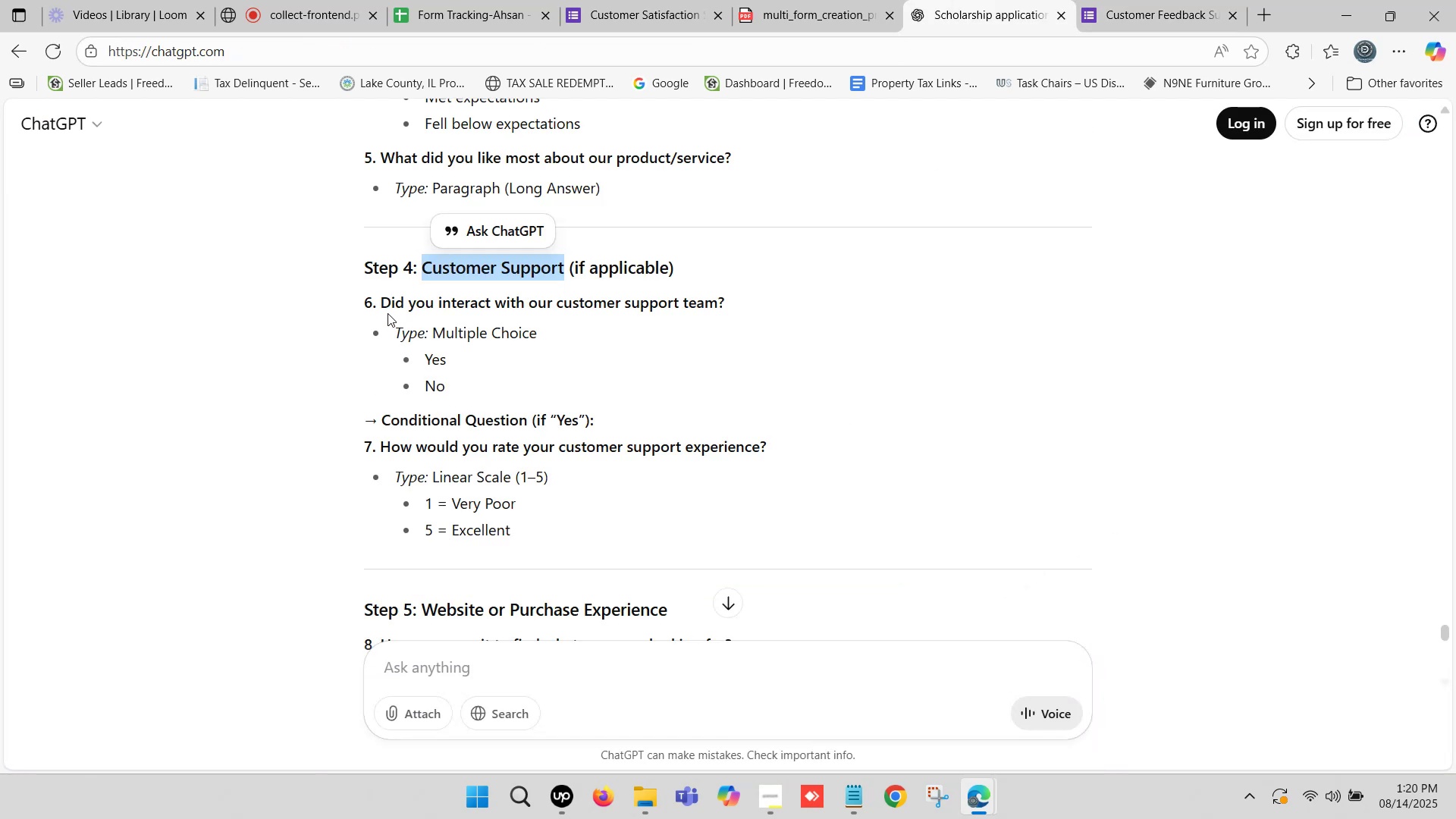 
left_click_drag(start_coordinate=[382, 303], to_coordinate=[726, 304])
 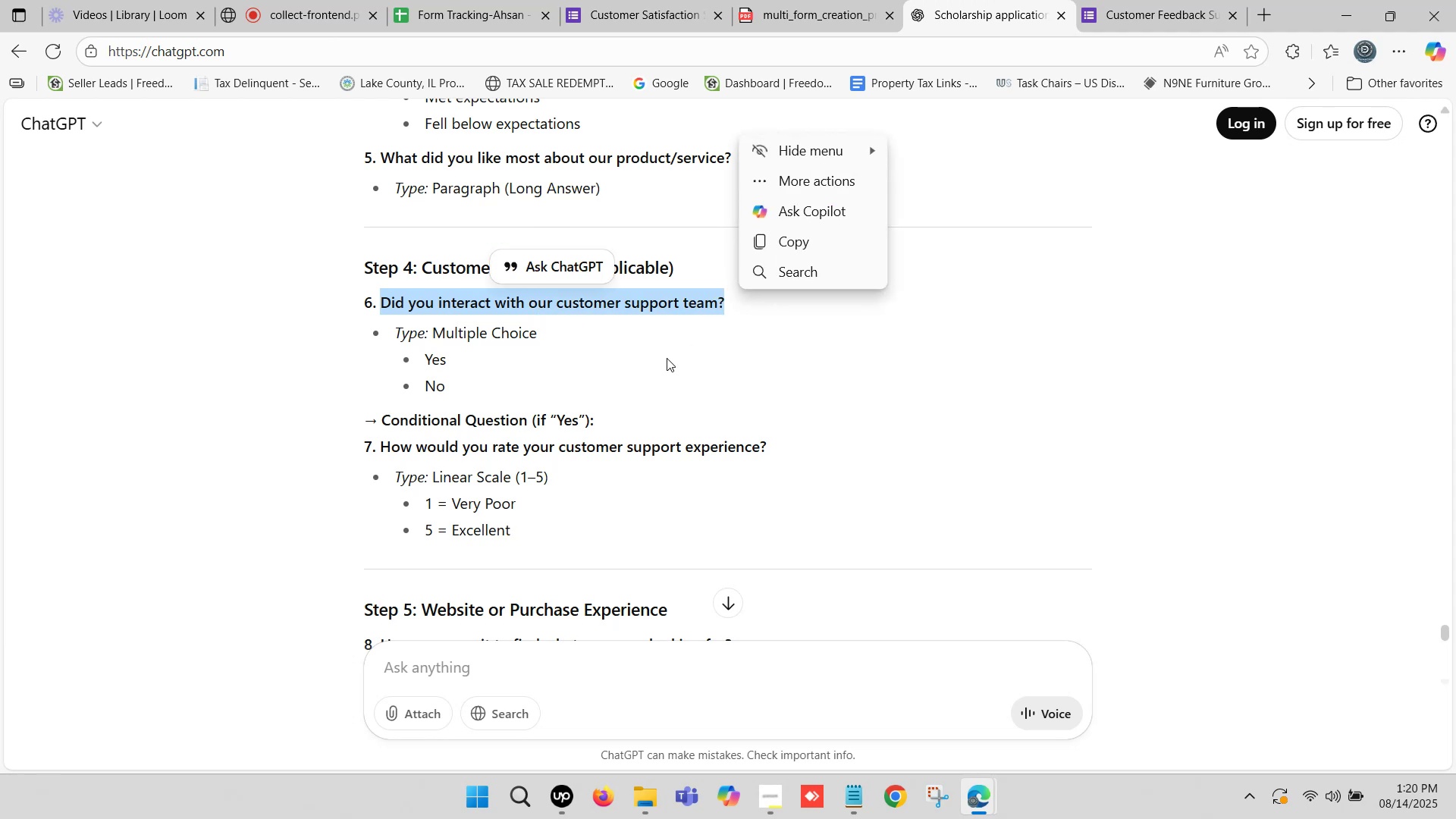 
key(Control+C)
 